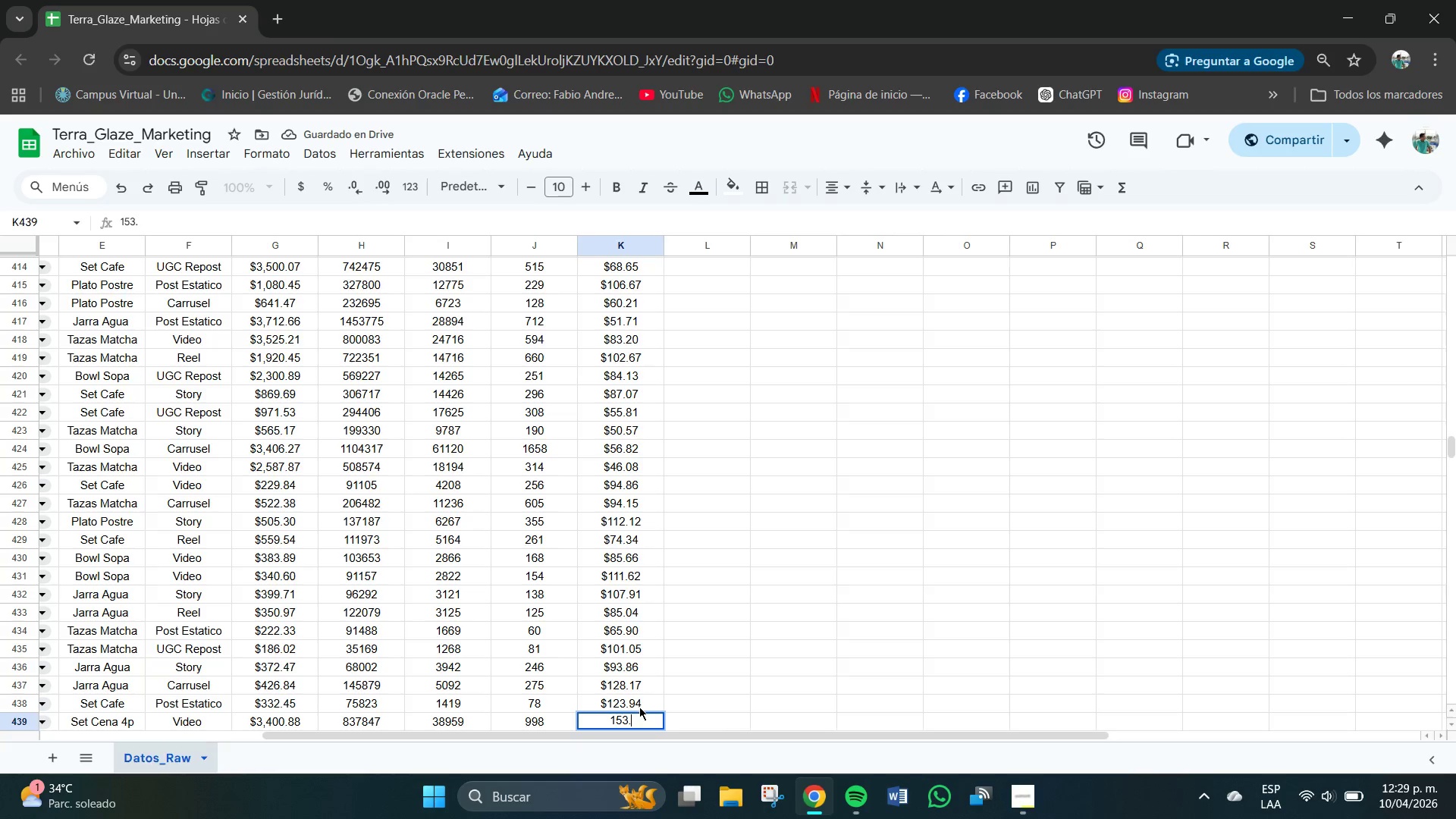 
key(Numpad6)
 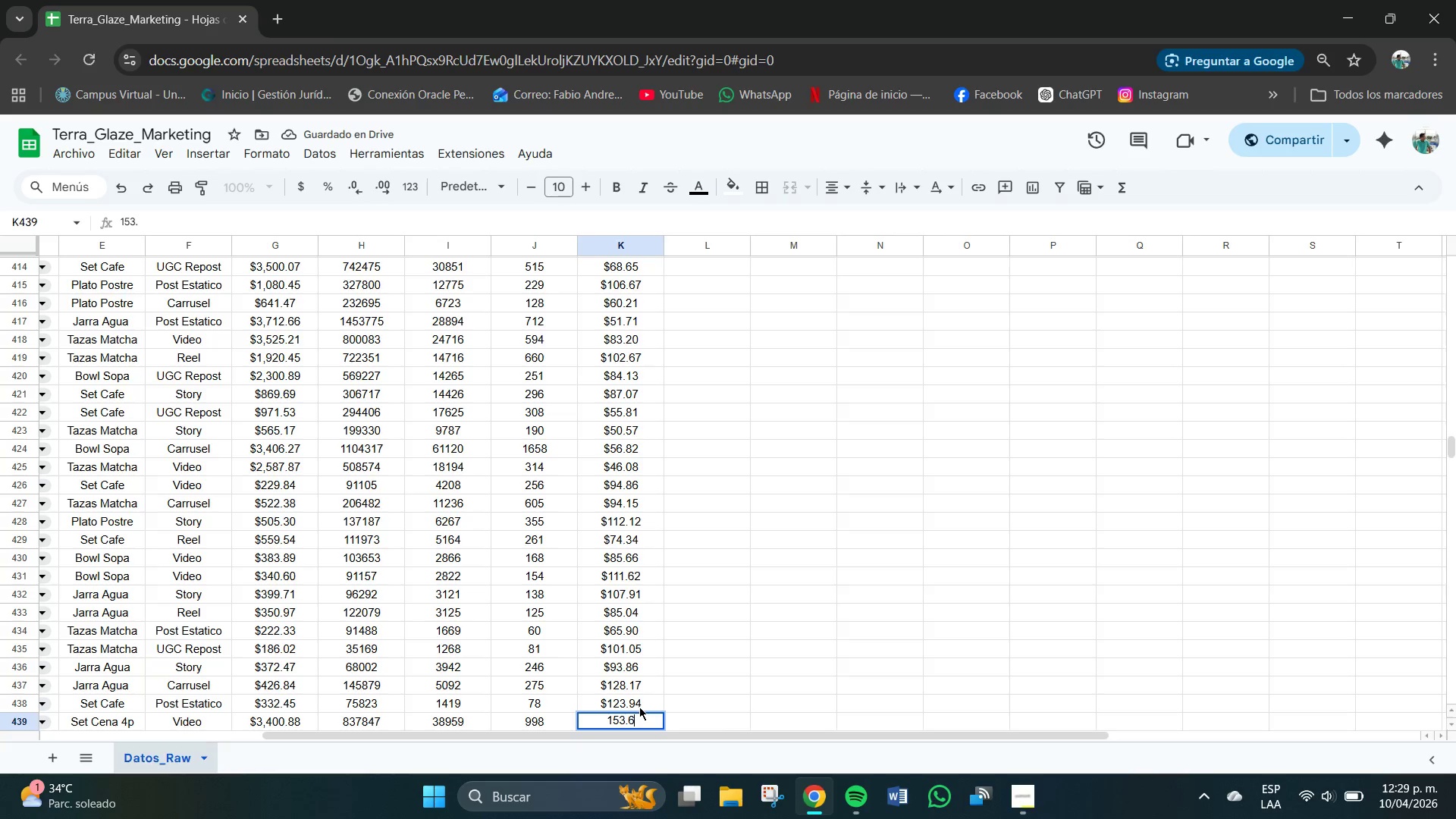 
key(Numpad7)
 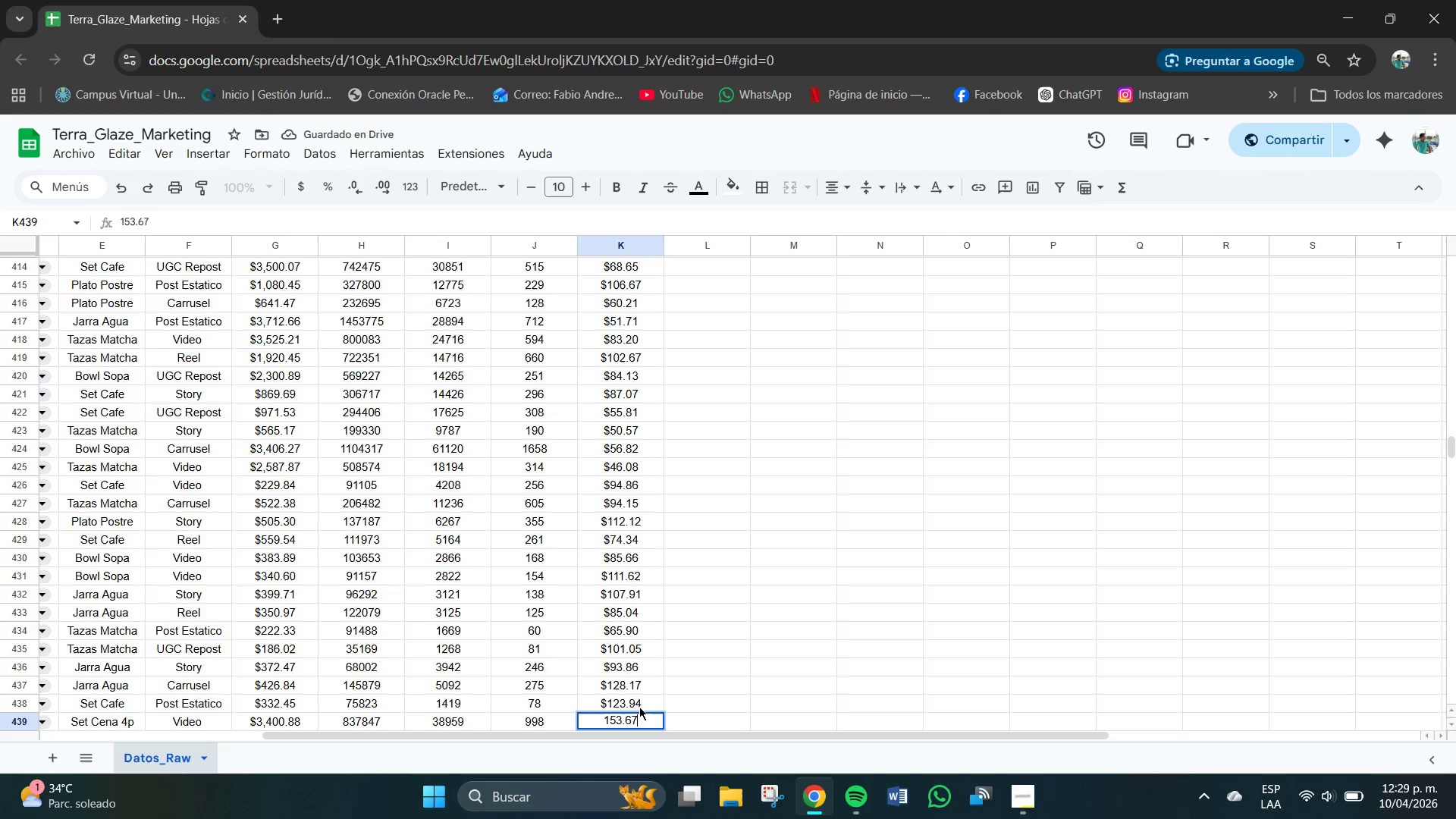 
key(NumpadEnter)
 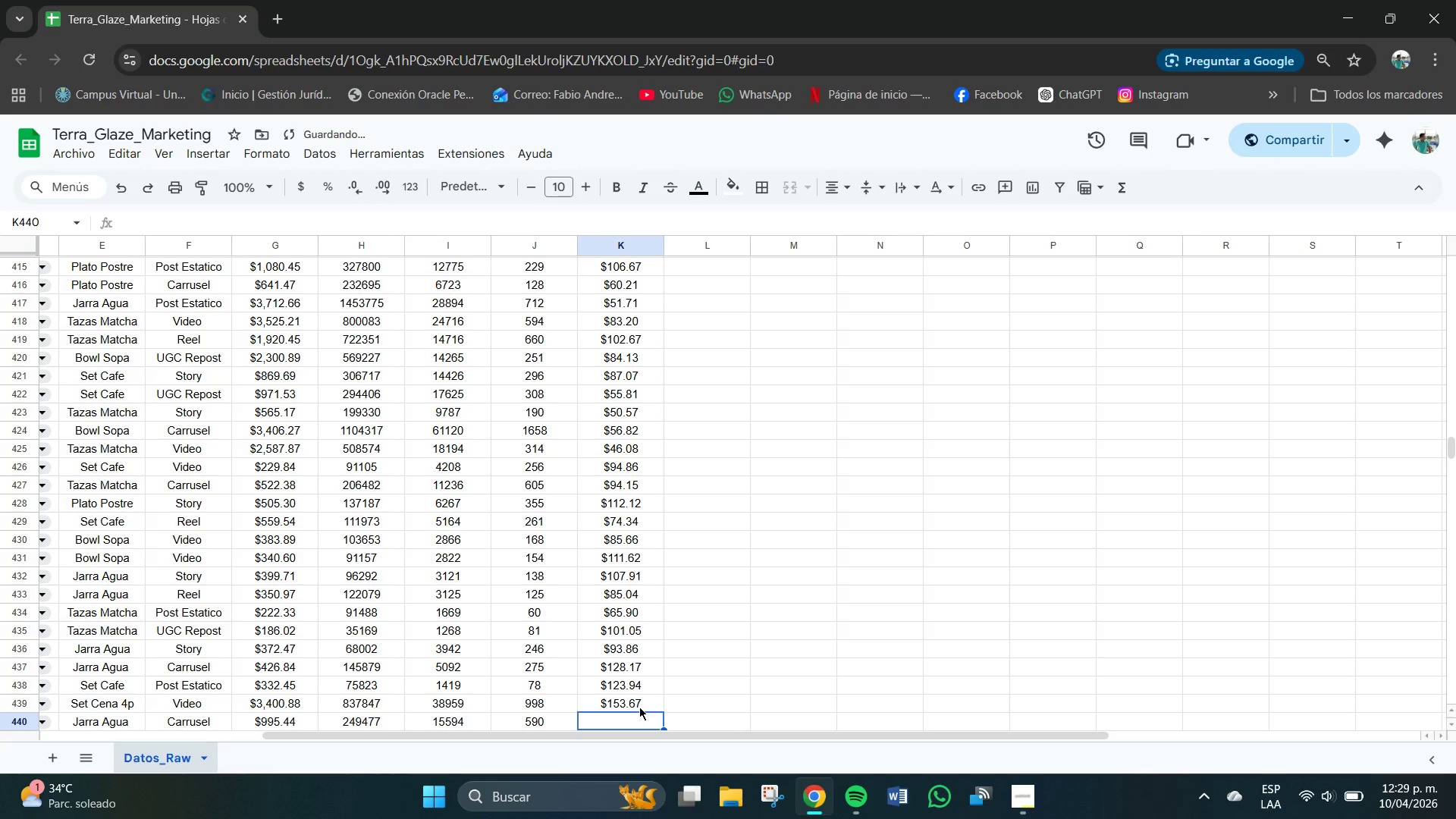 
key(Numpad1)
 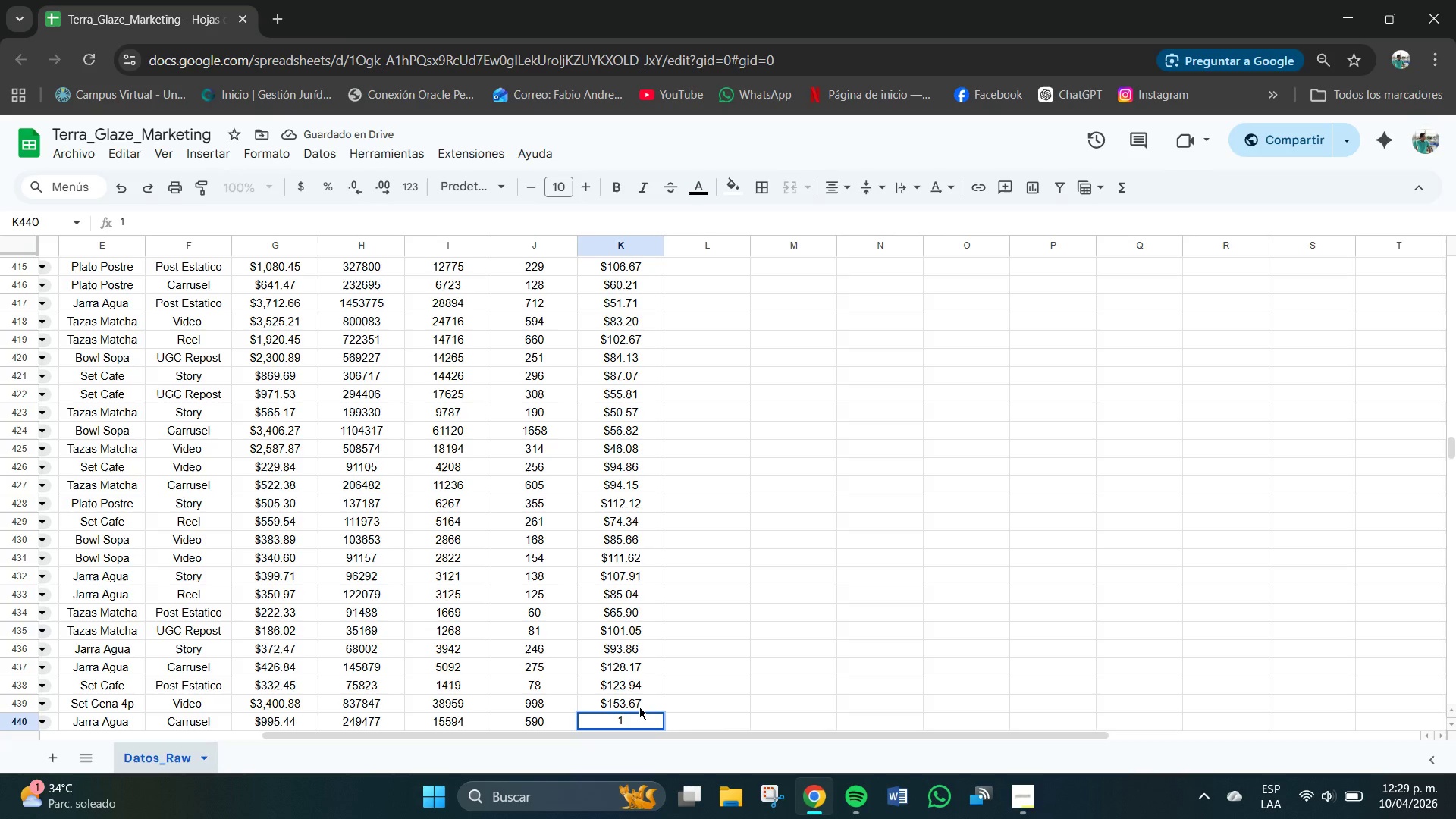 
key(Numpad5)
 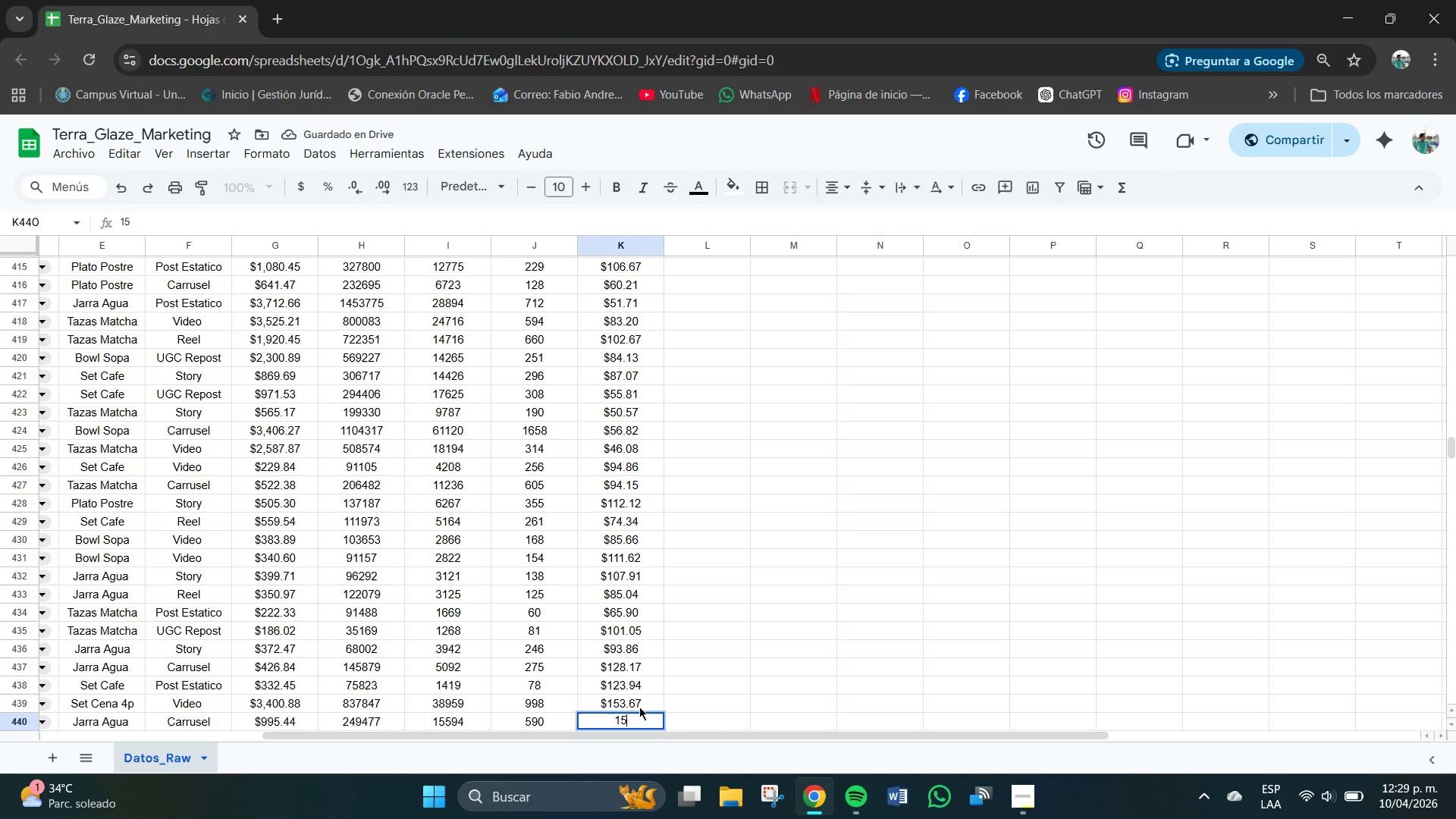 
key(Numpad6)
 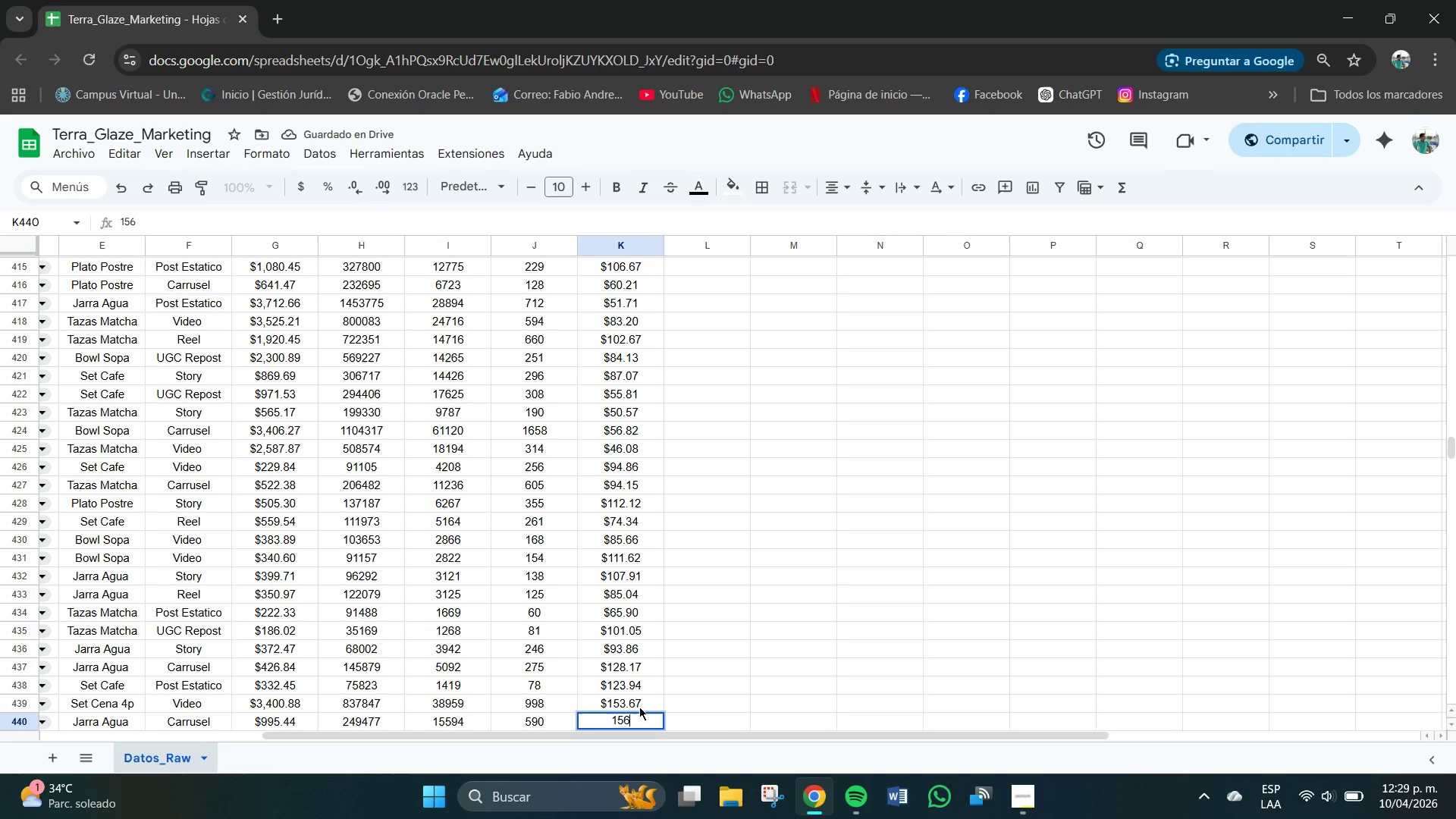 
key(NumpadDecimal)
 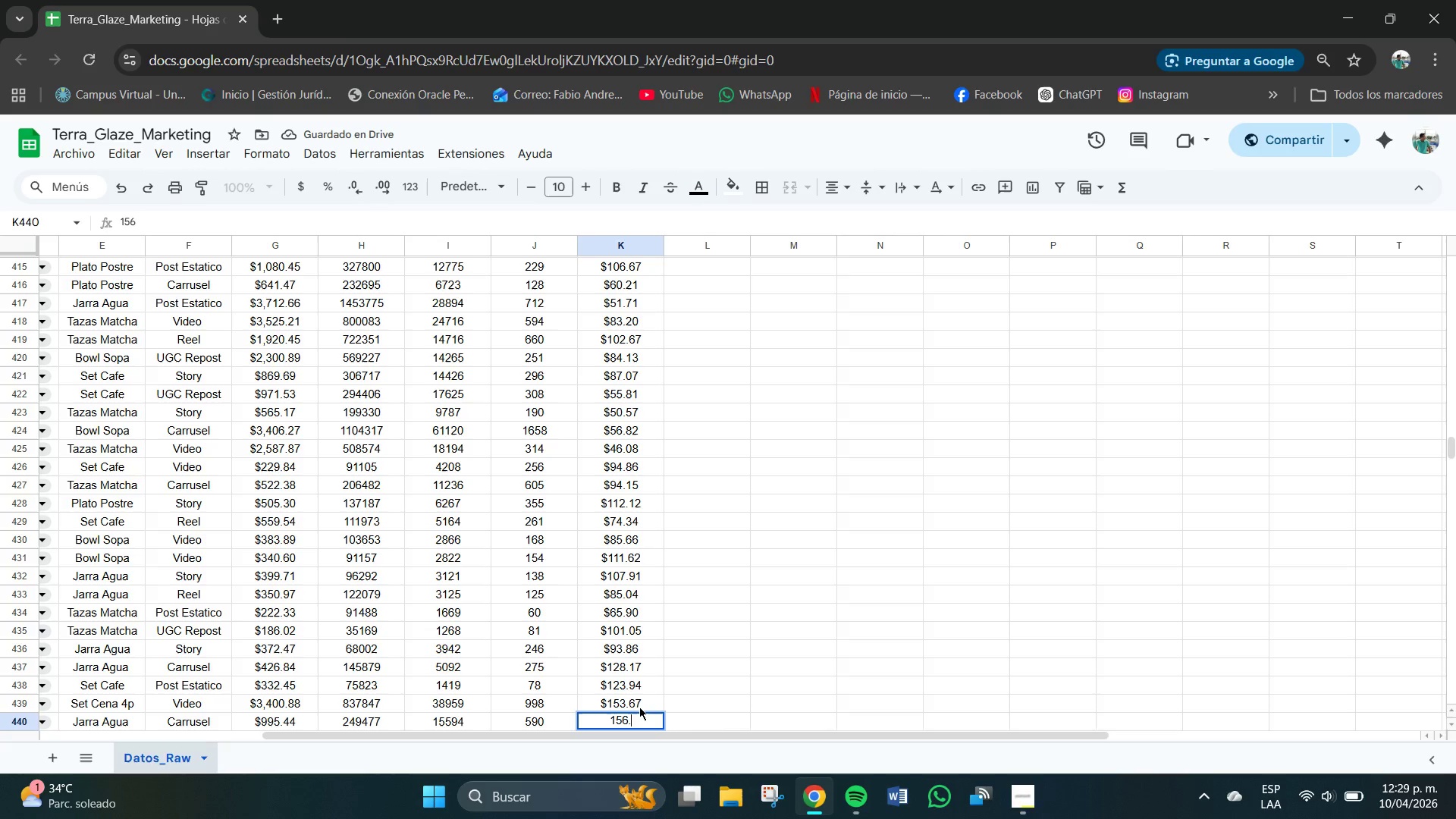 
key(Numpad1)
 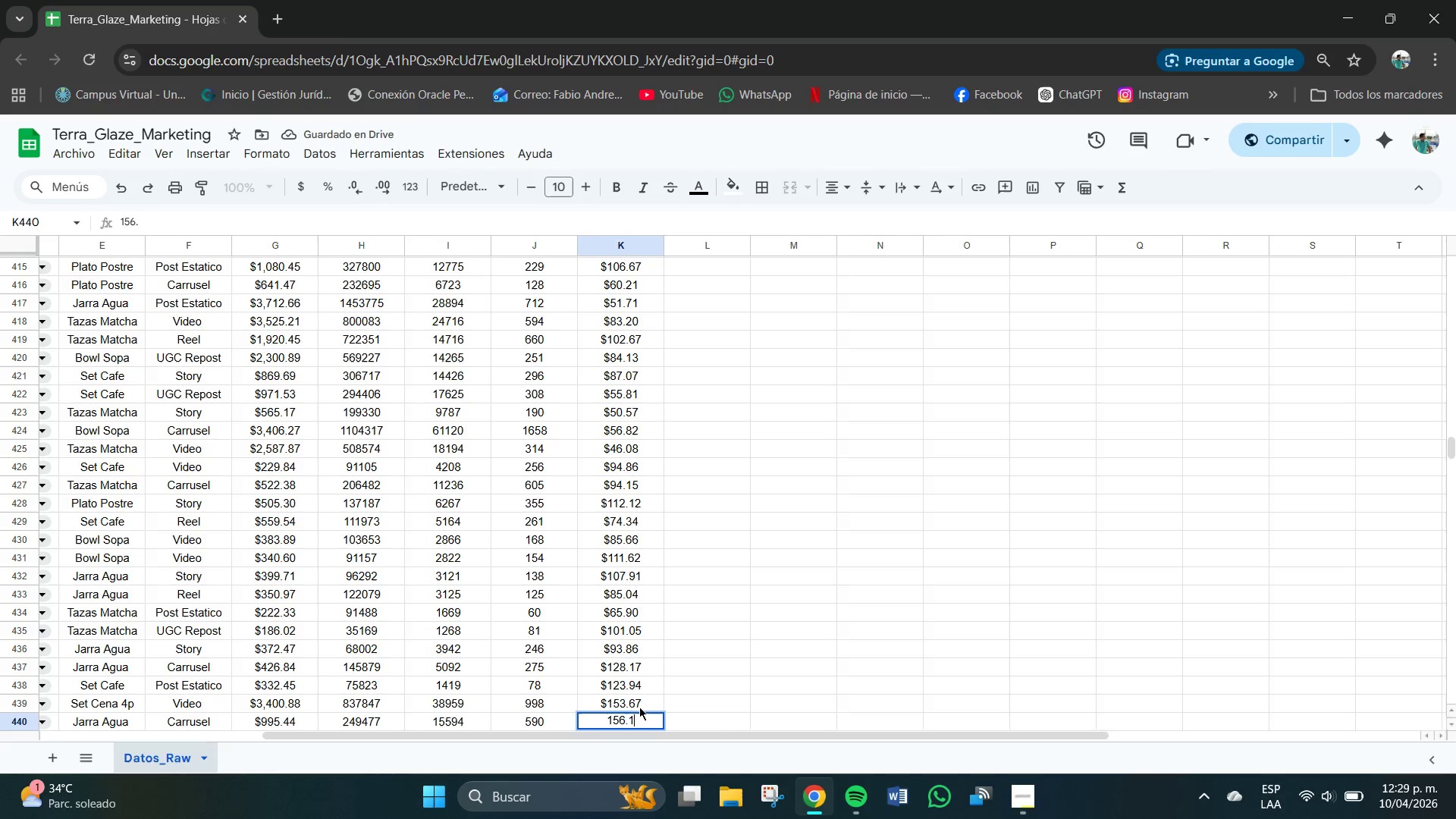 
key(Numpad0)
 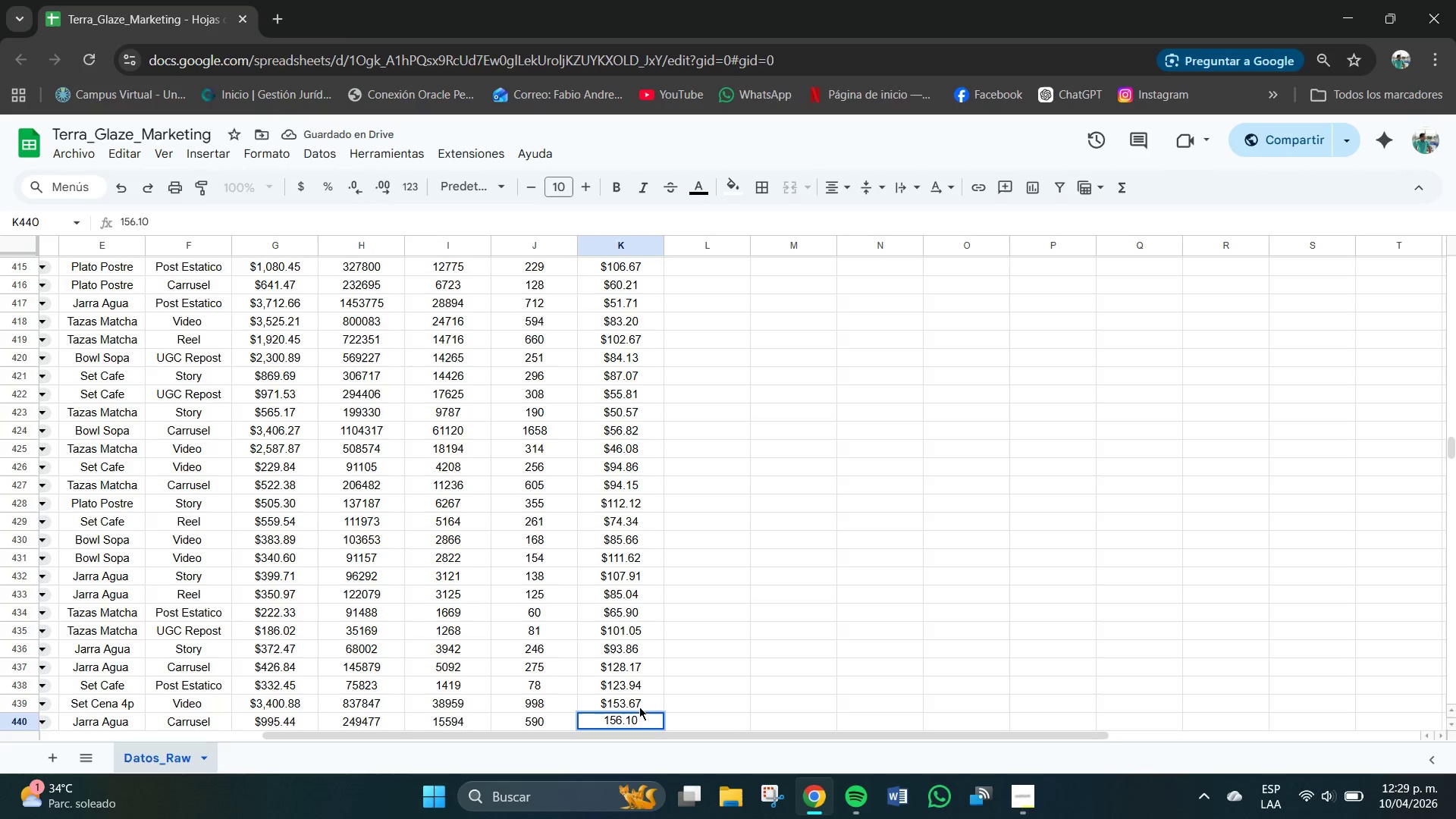 
key(NumpadEnter)
 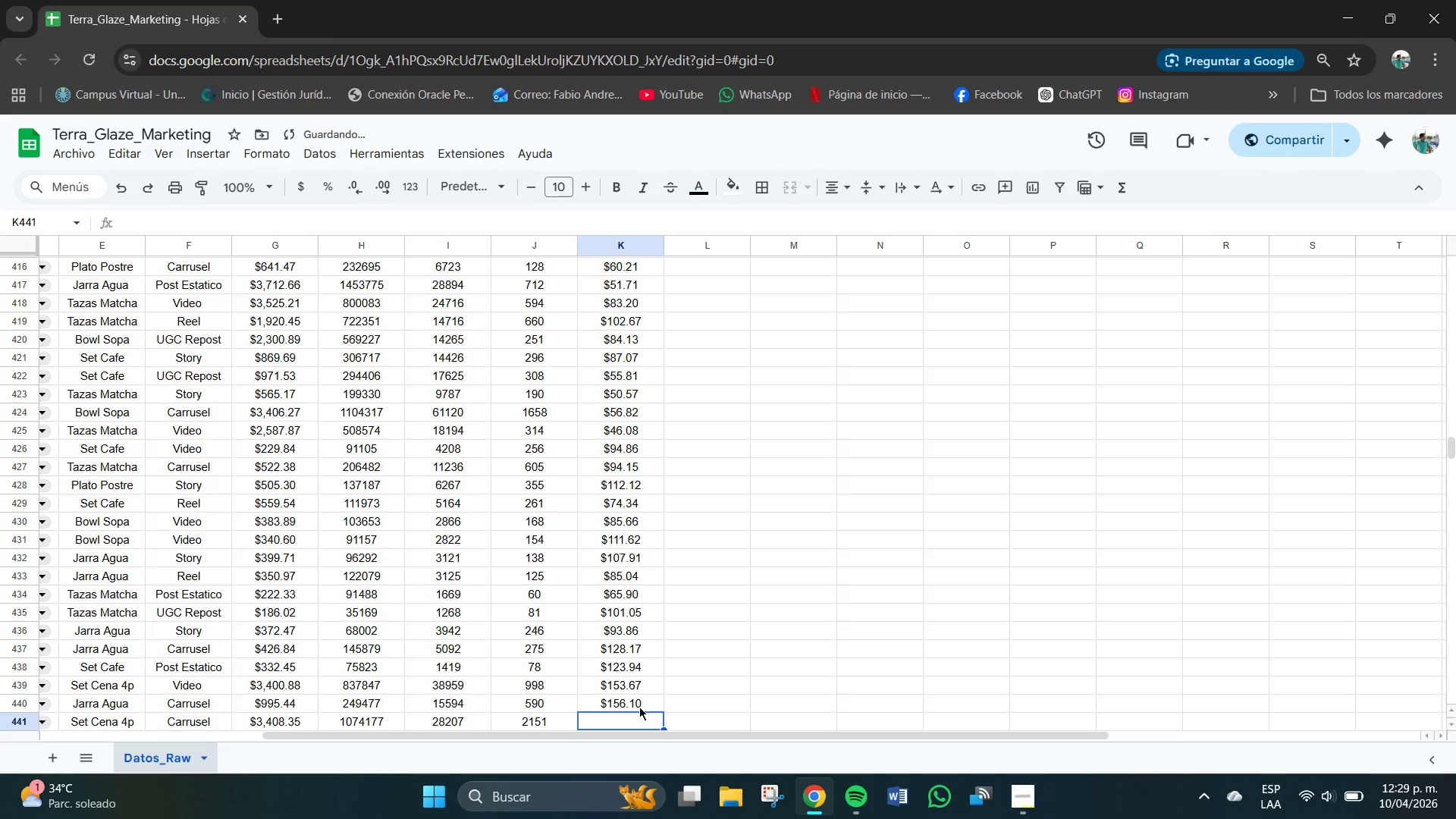 
key(Numpad1)
 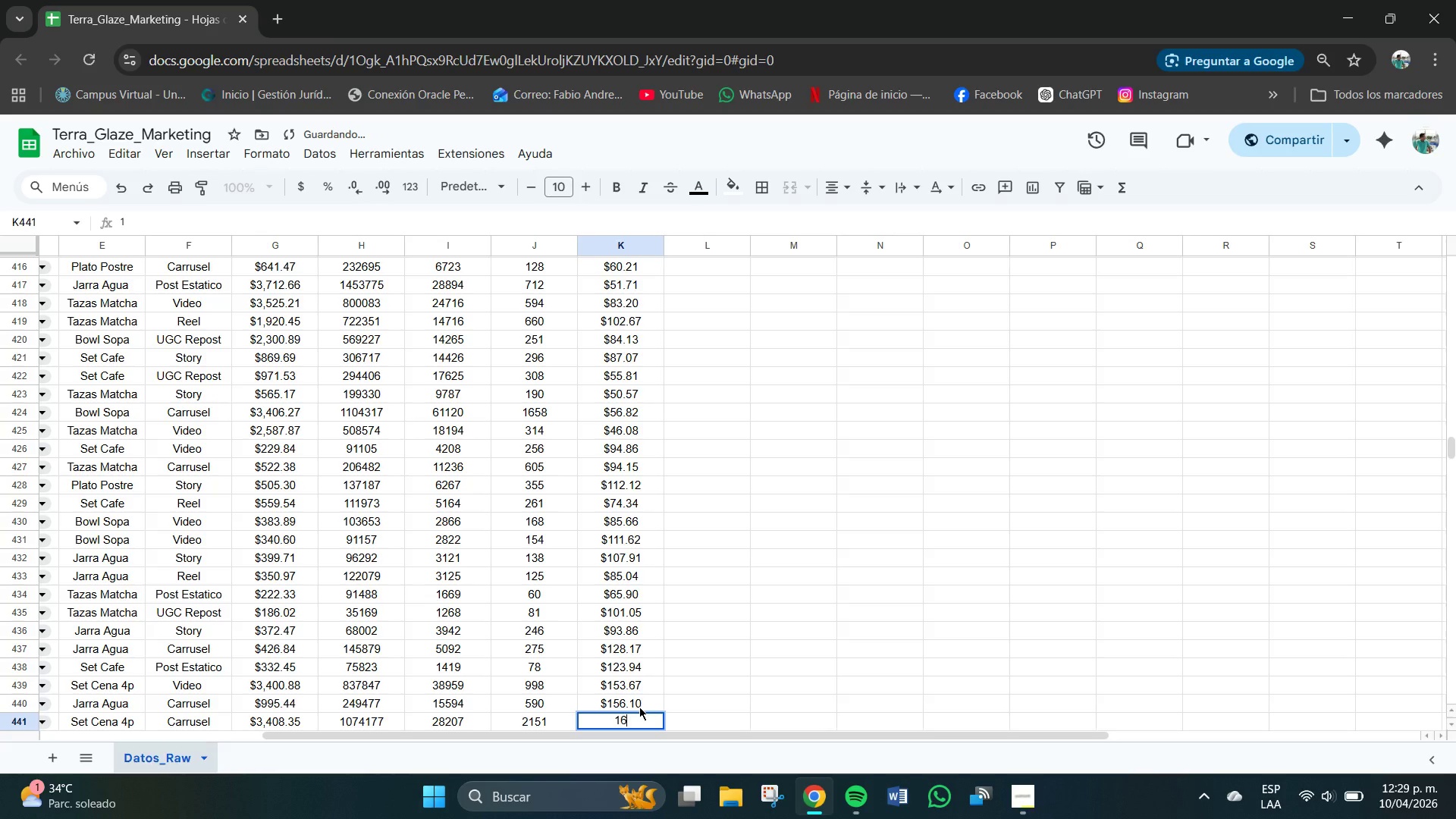 
key(Numpad6)
 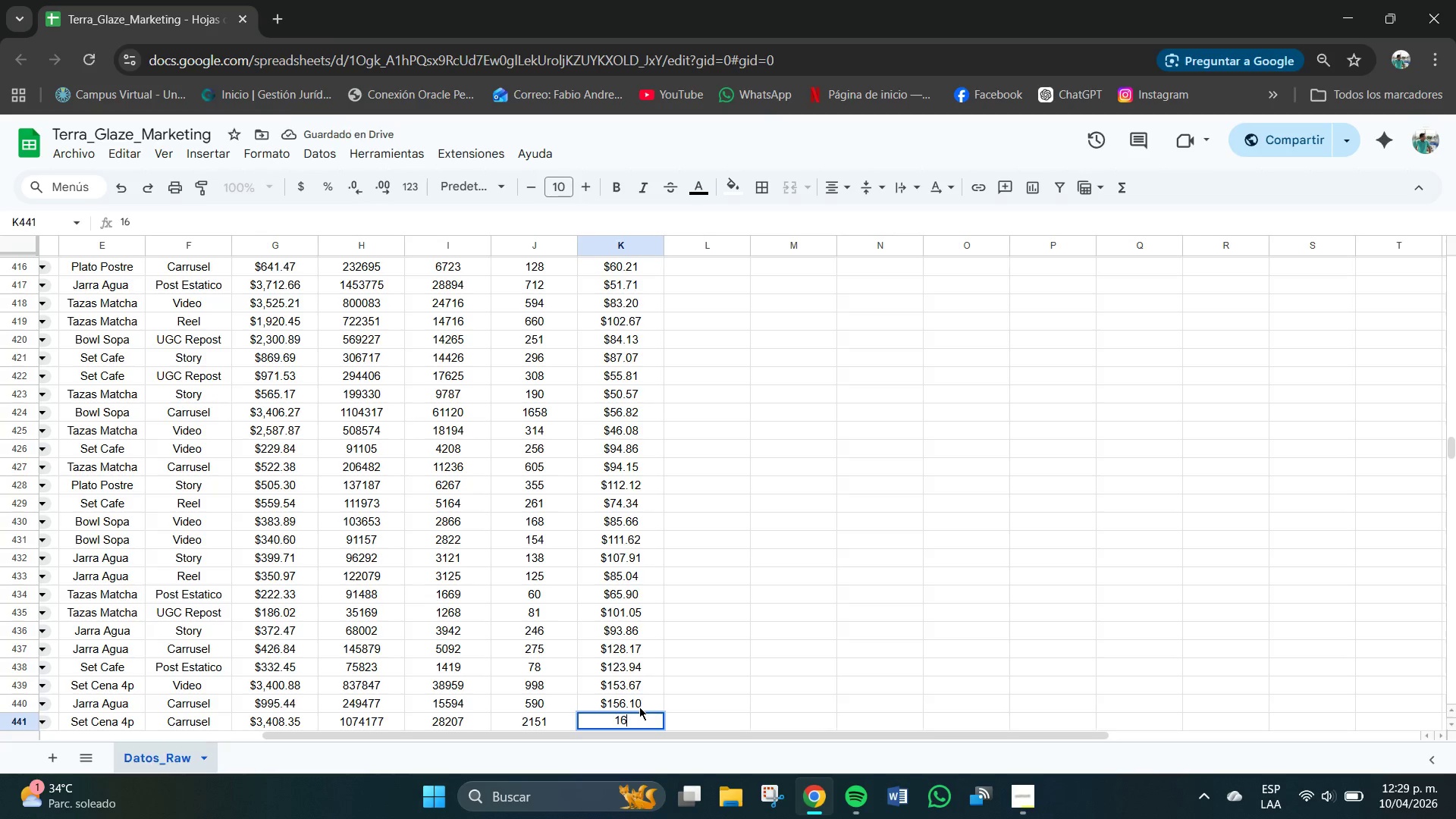 
key(Numpad5)
 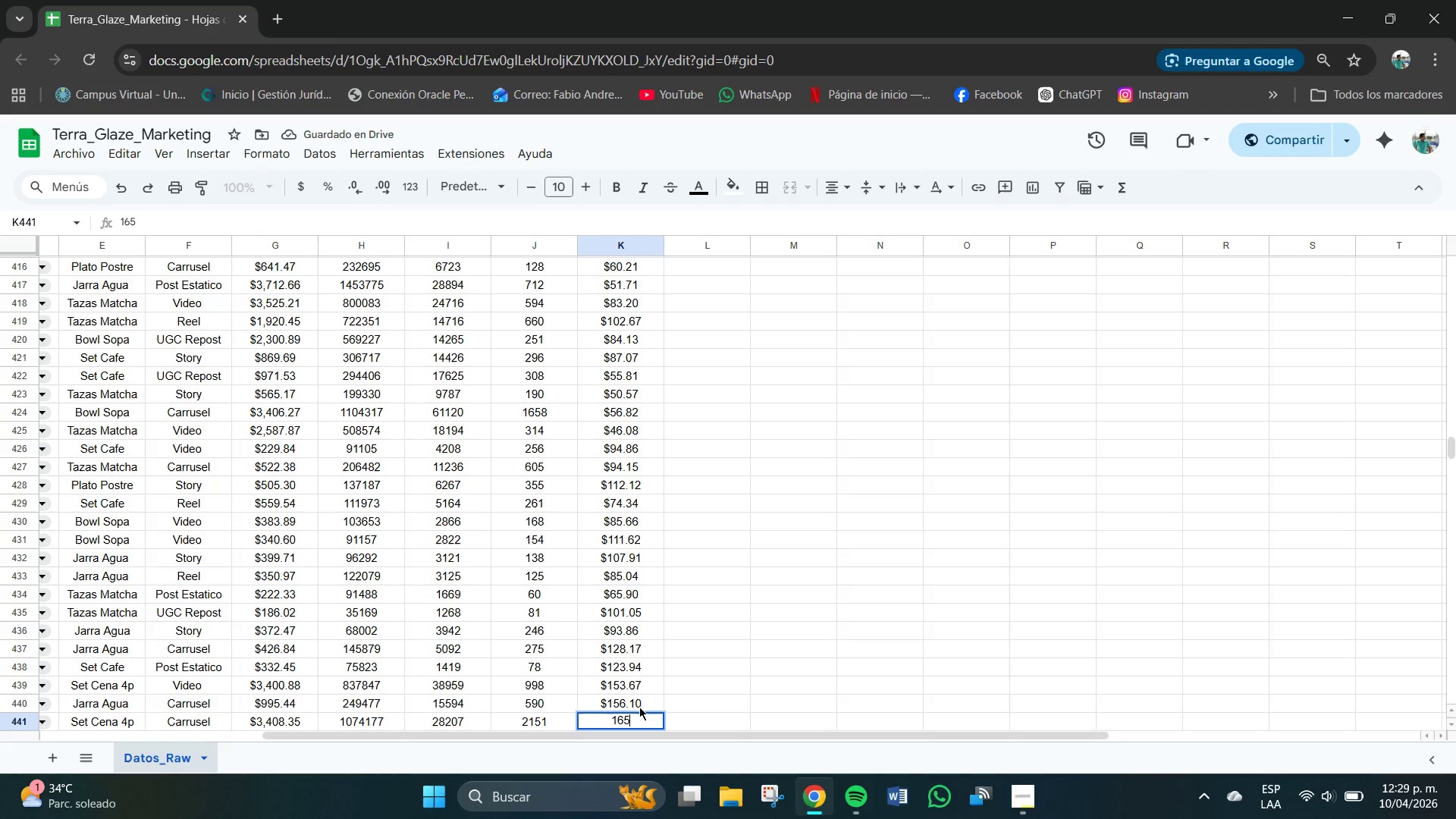 
key(NumpadDecimal)
 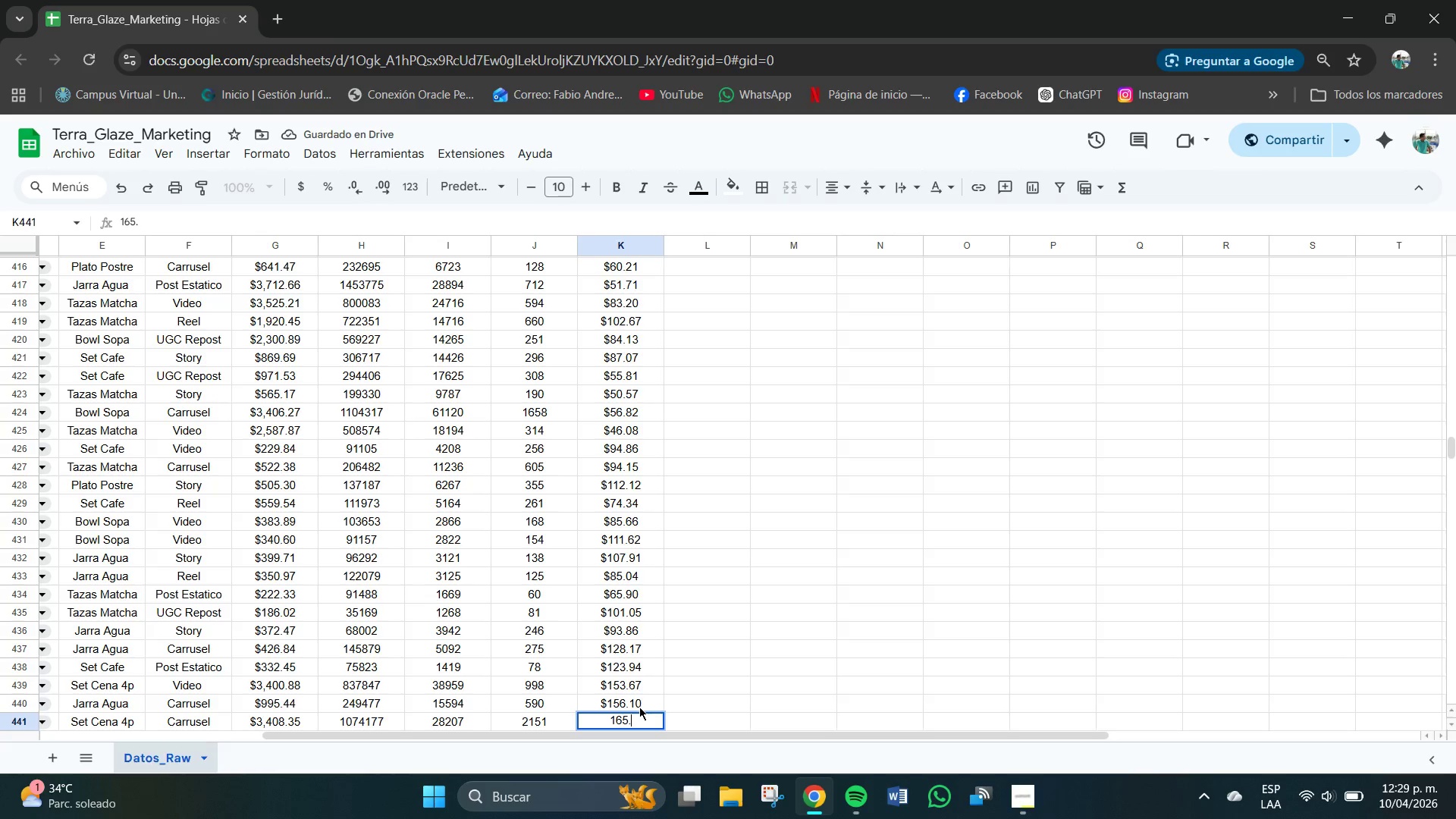 
key(Numpad5)
 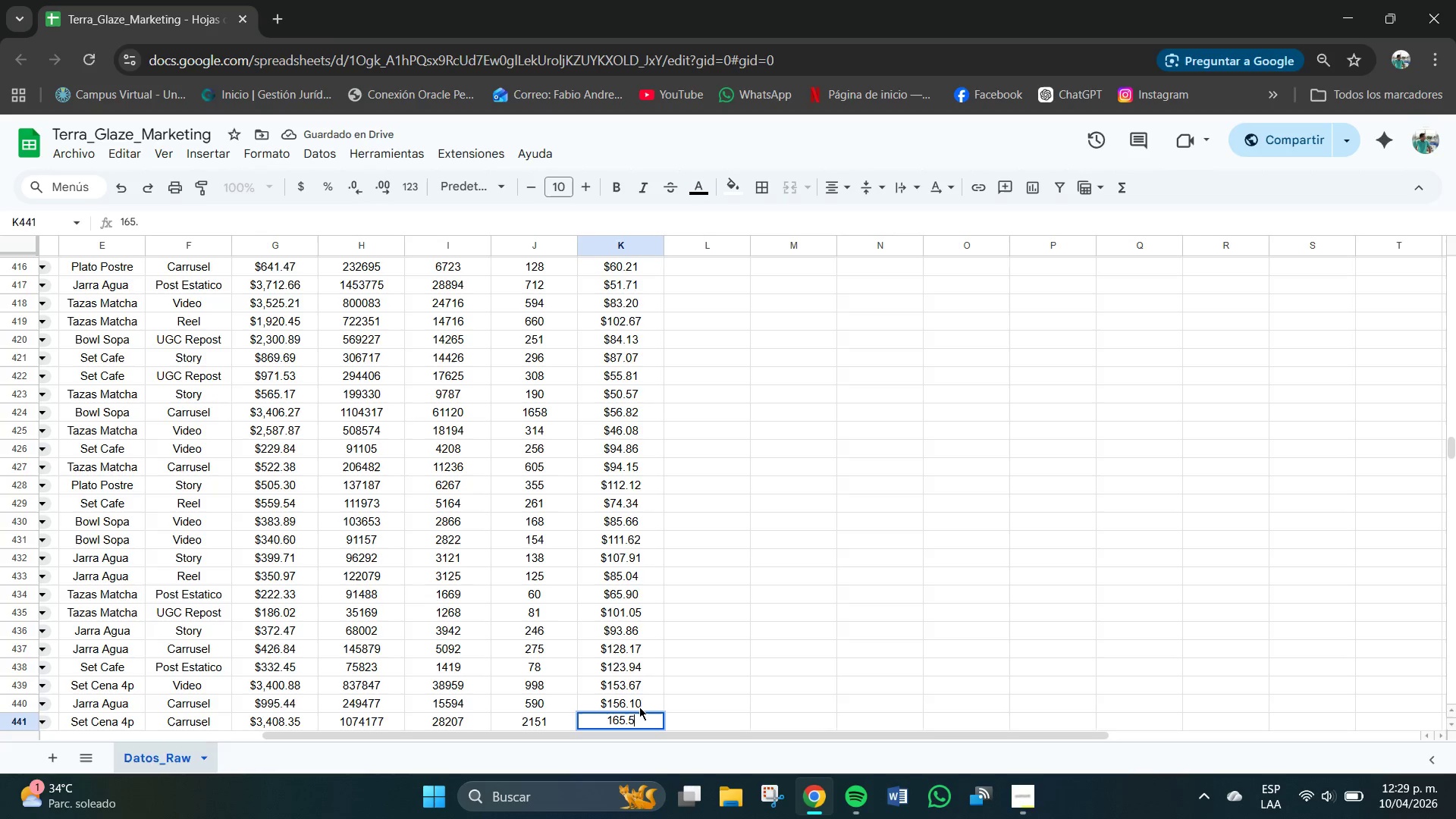 
key(Numpad1)
 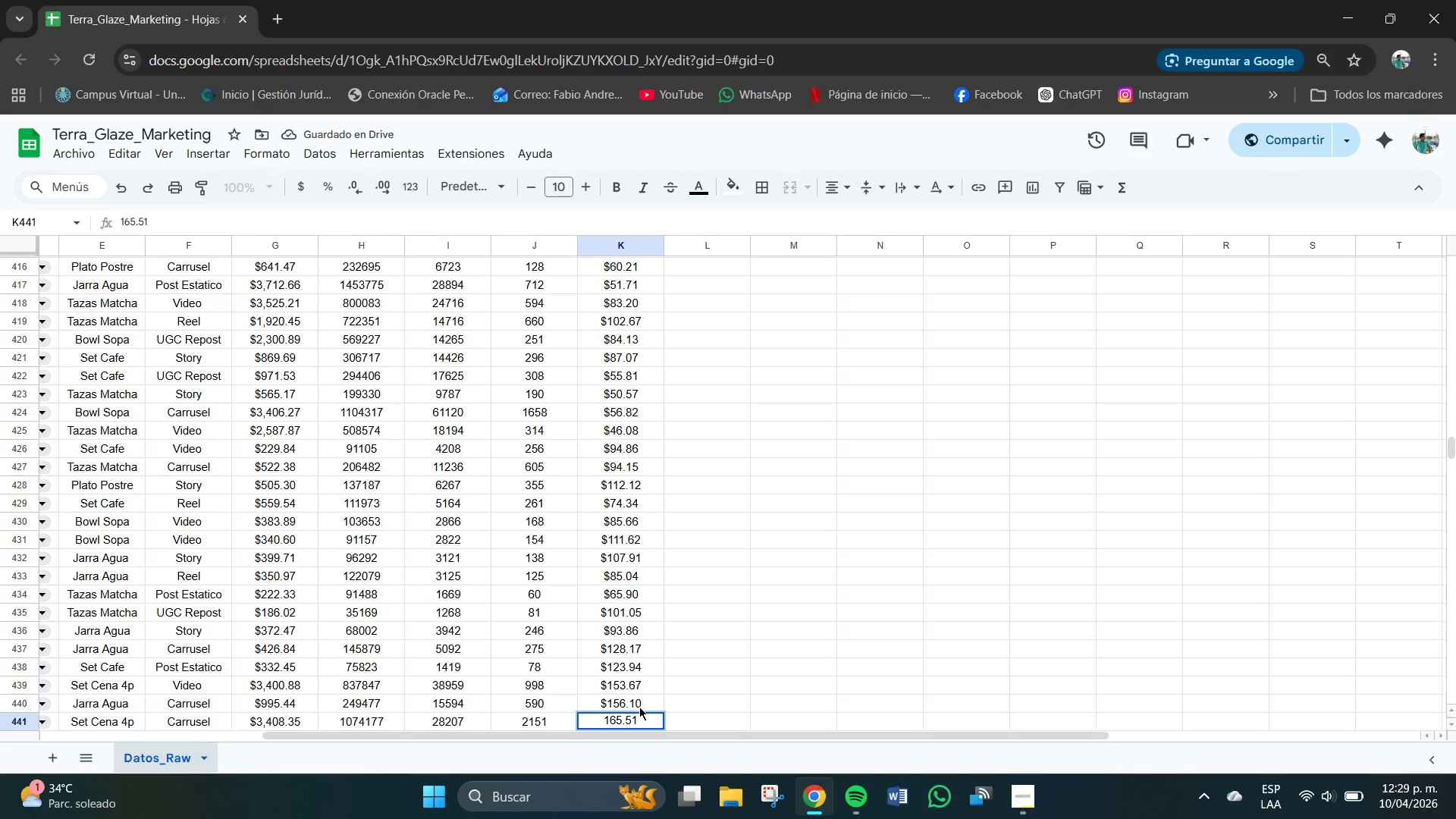 
key(NumpadEnter)
 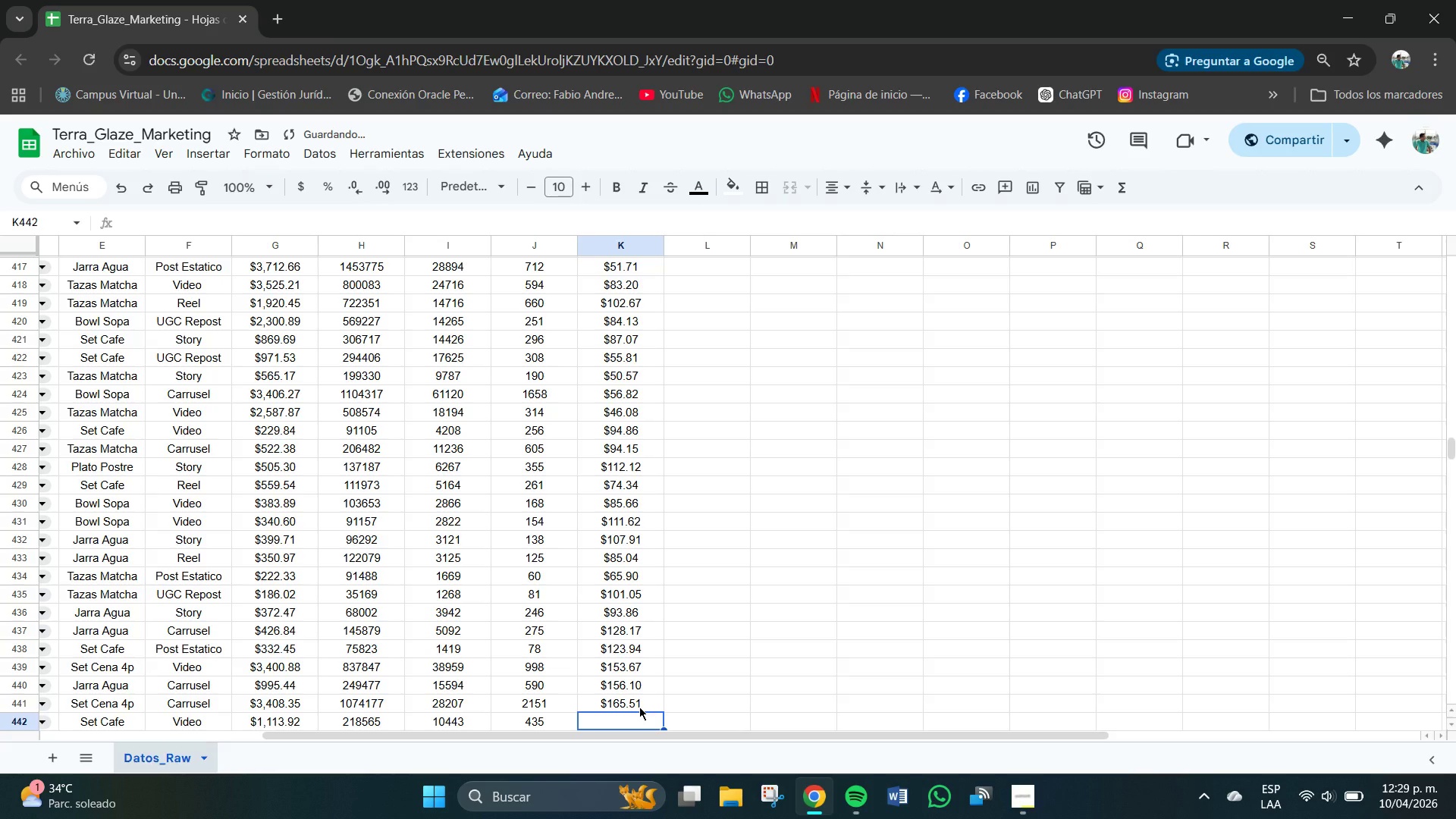 
left_click([627, 699])
 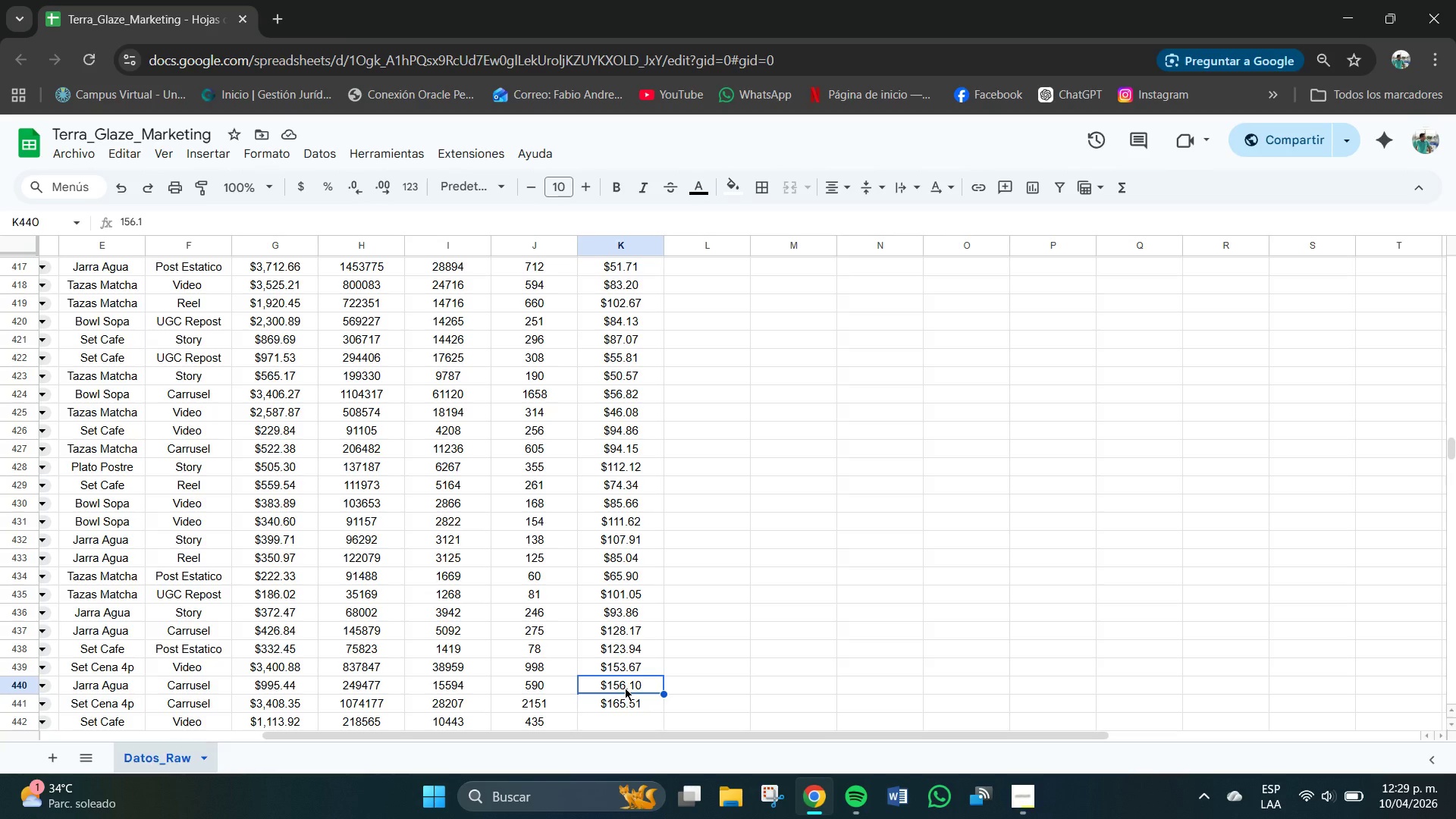 
wait(9.88)
 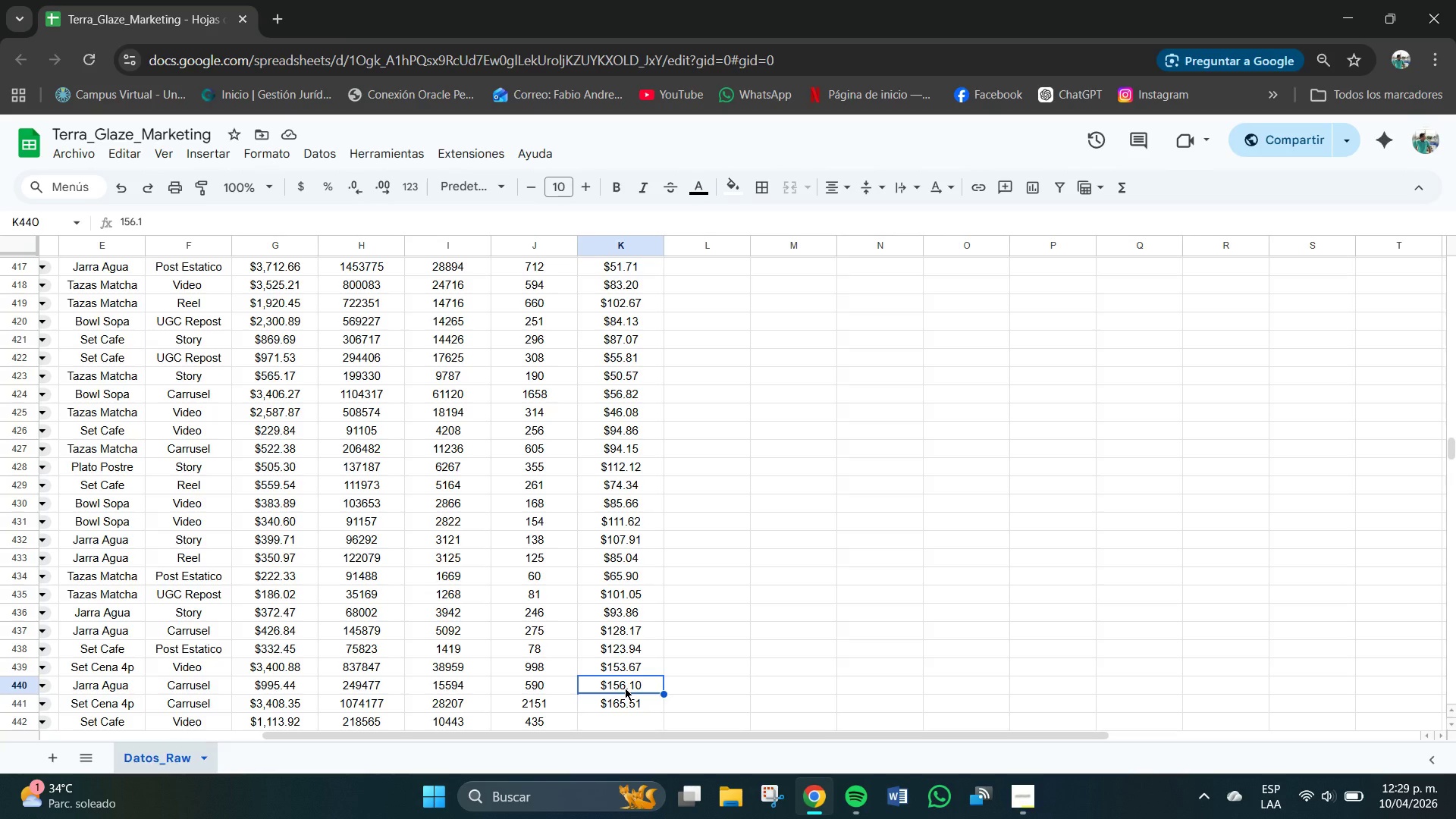 
left_click([628, 707])
 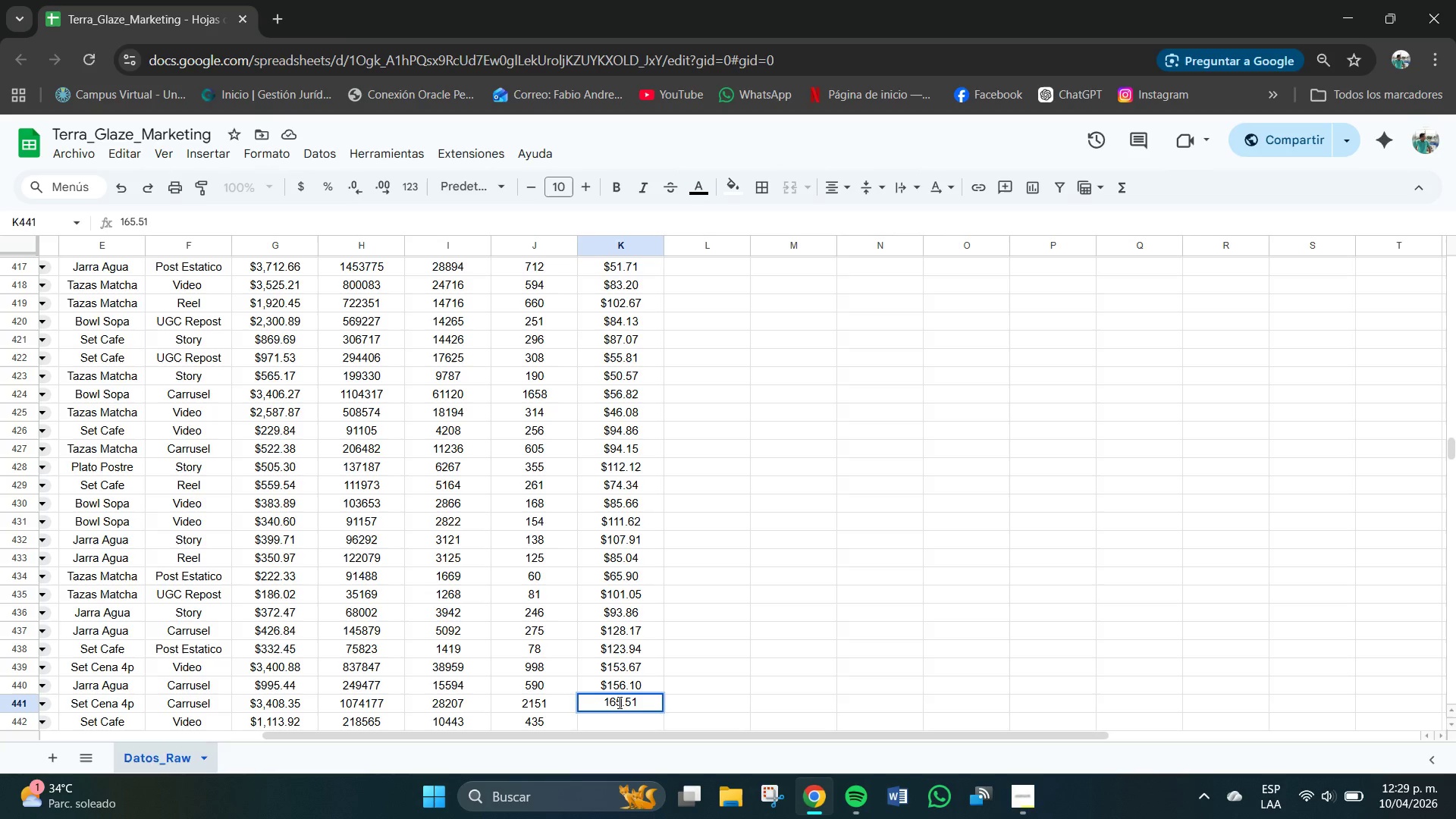 
double_click([617, 702])
 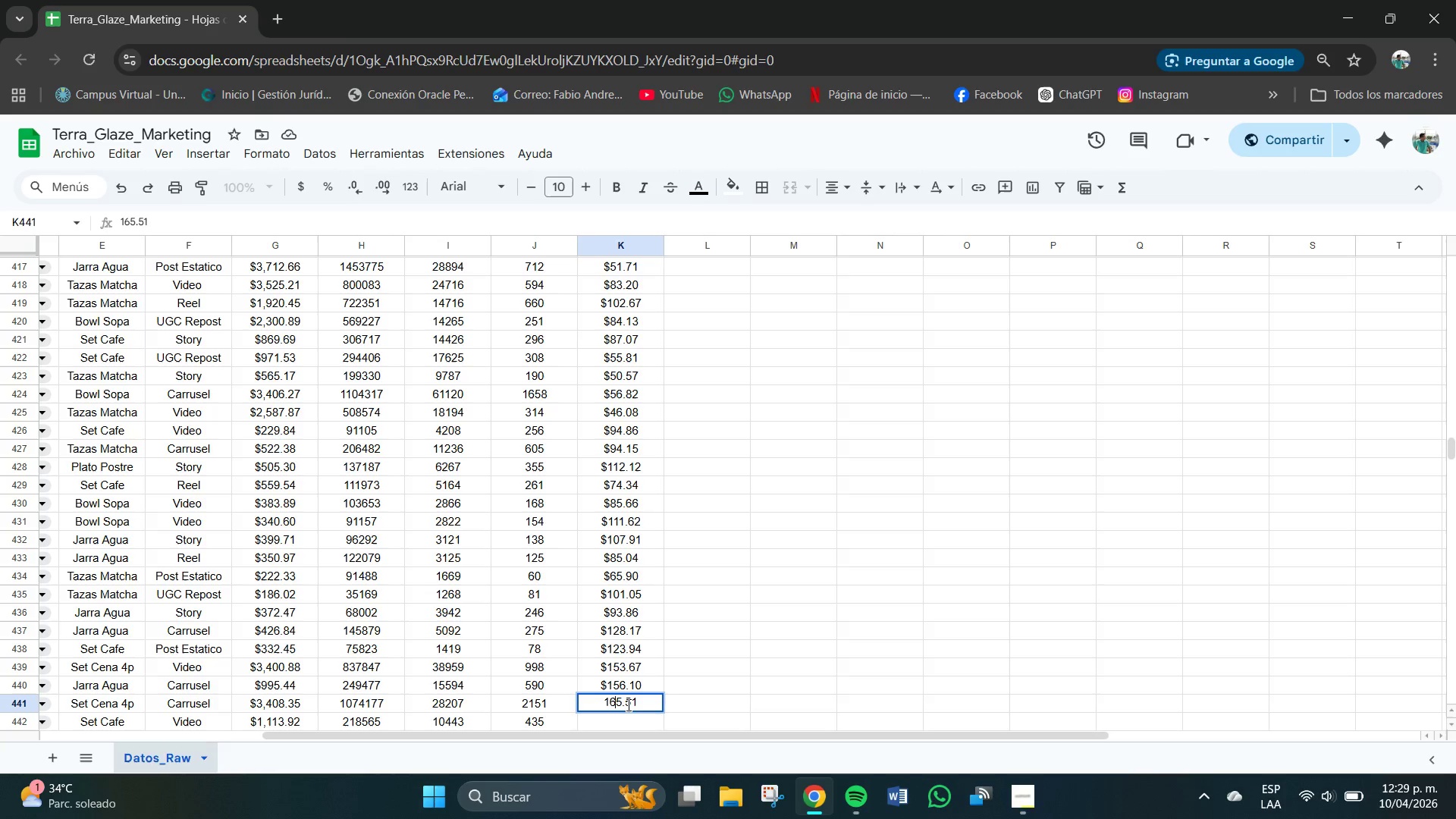 
left_click([629, 705])
 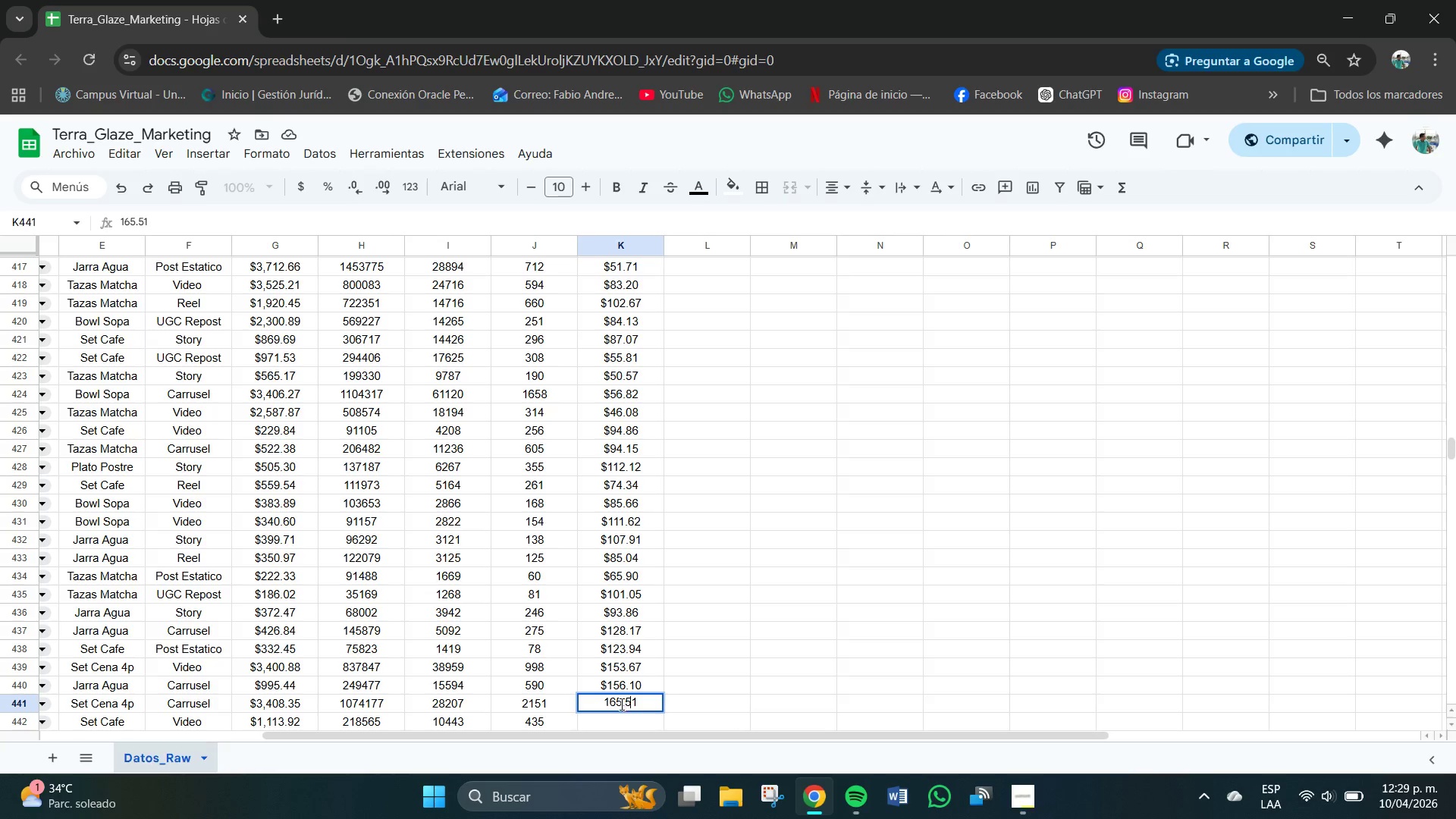 
left_click([622, 704])
 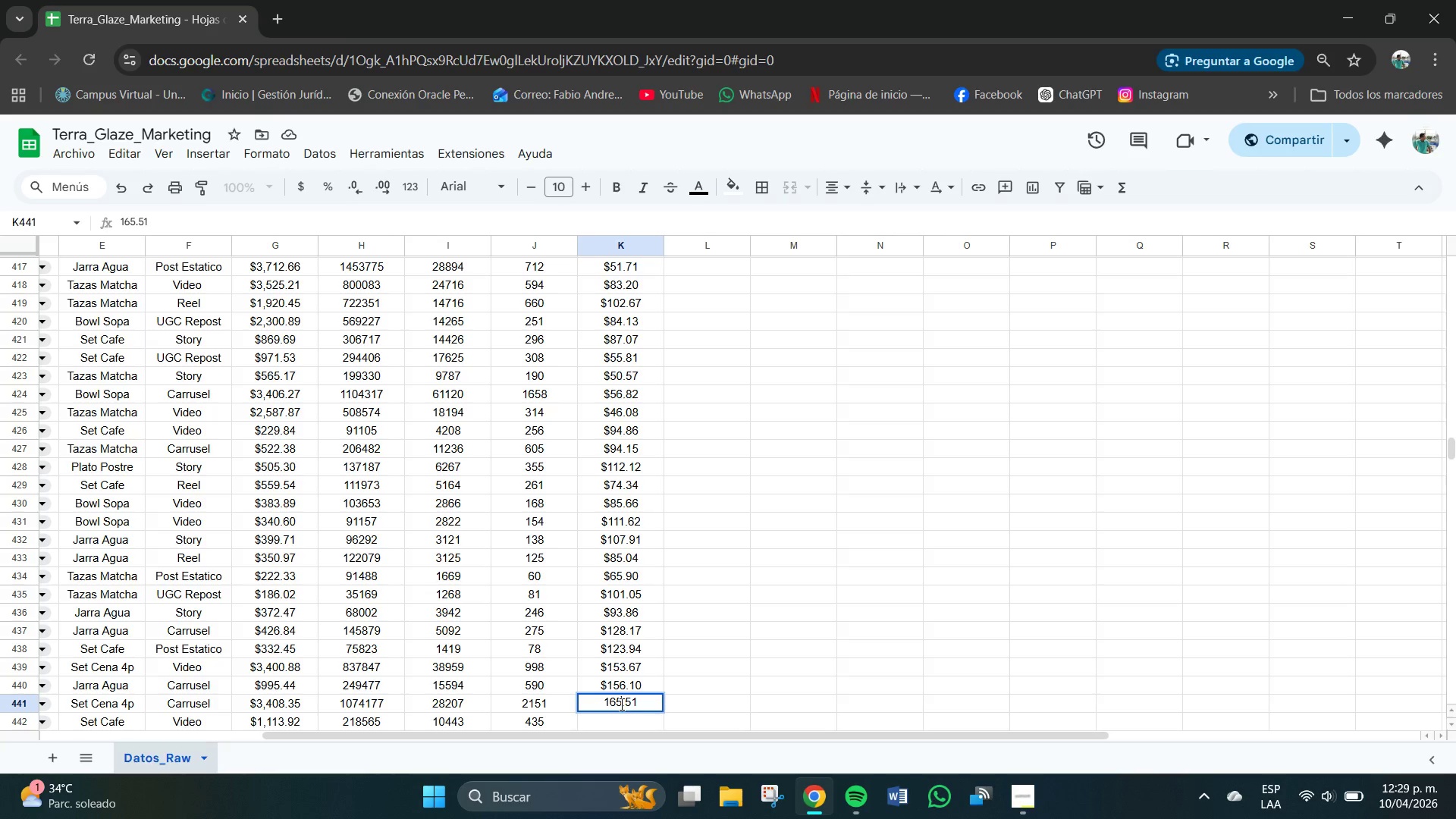 
key(Backspace)
 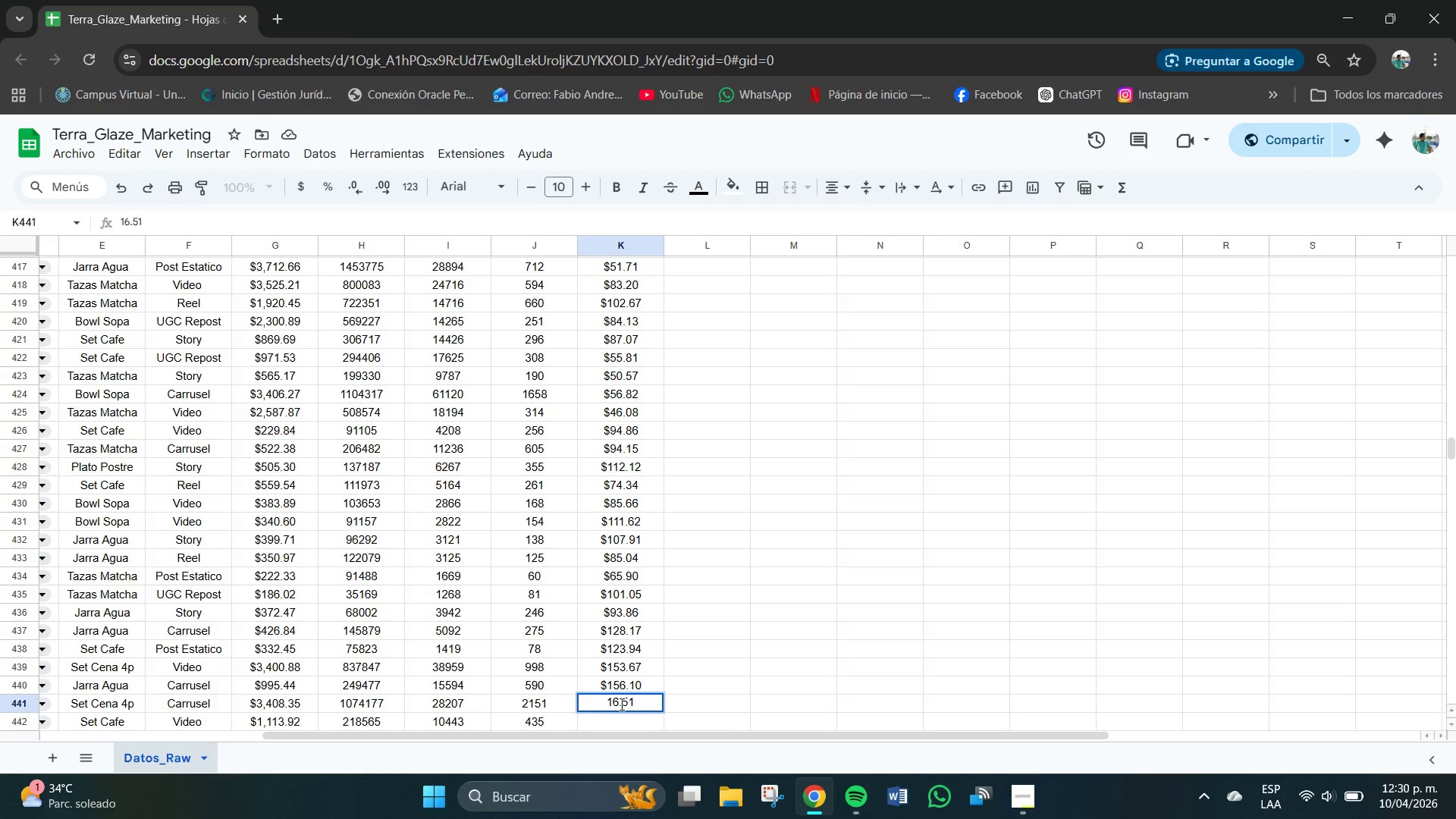 
key(Backspace)
 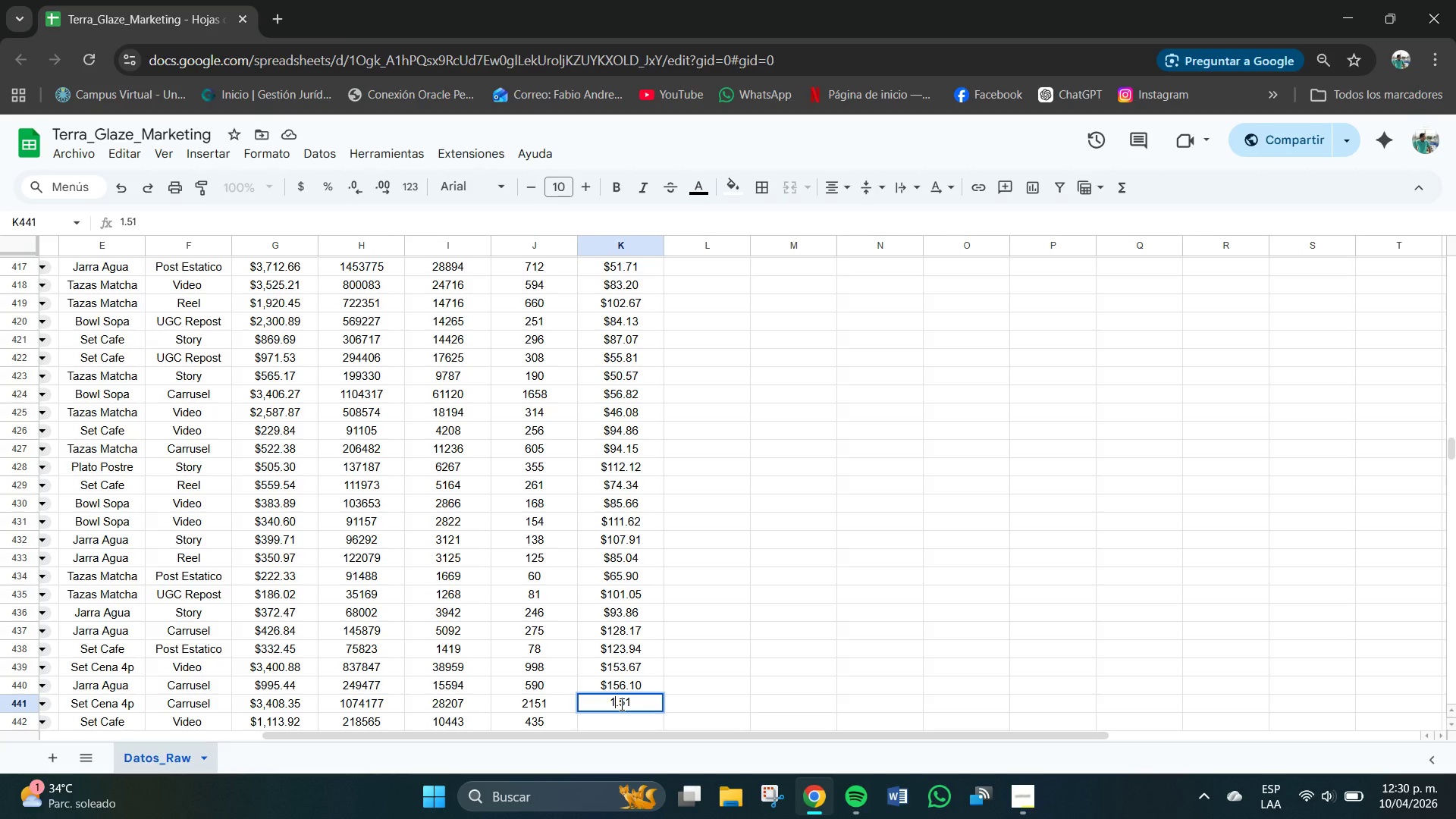 
key(Numpad5)
 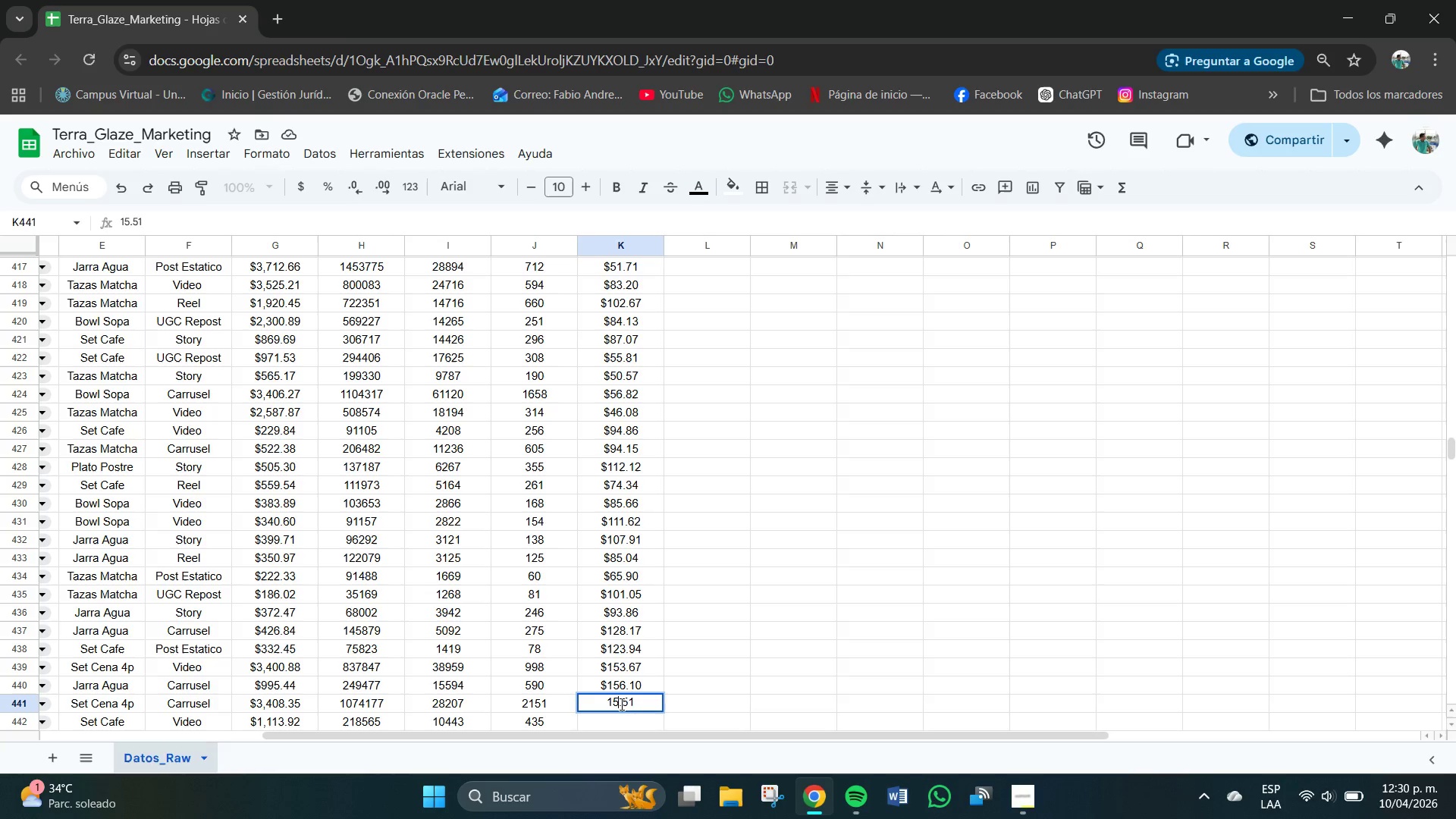 
key(Numpad6)
 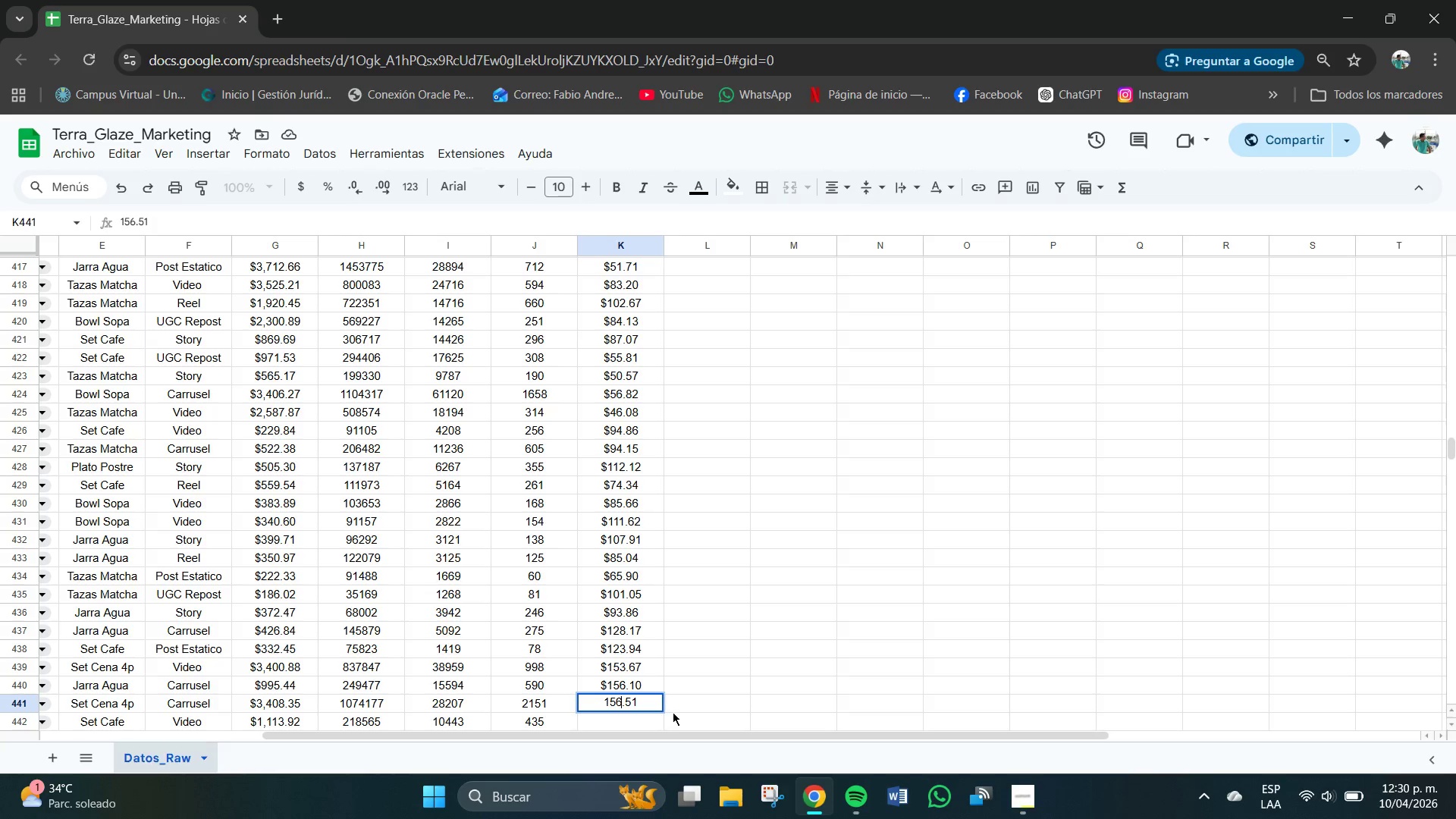 
left_click([651, 699])
 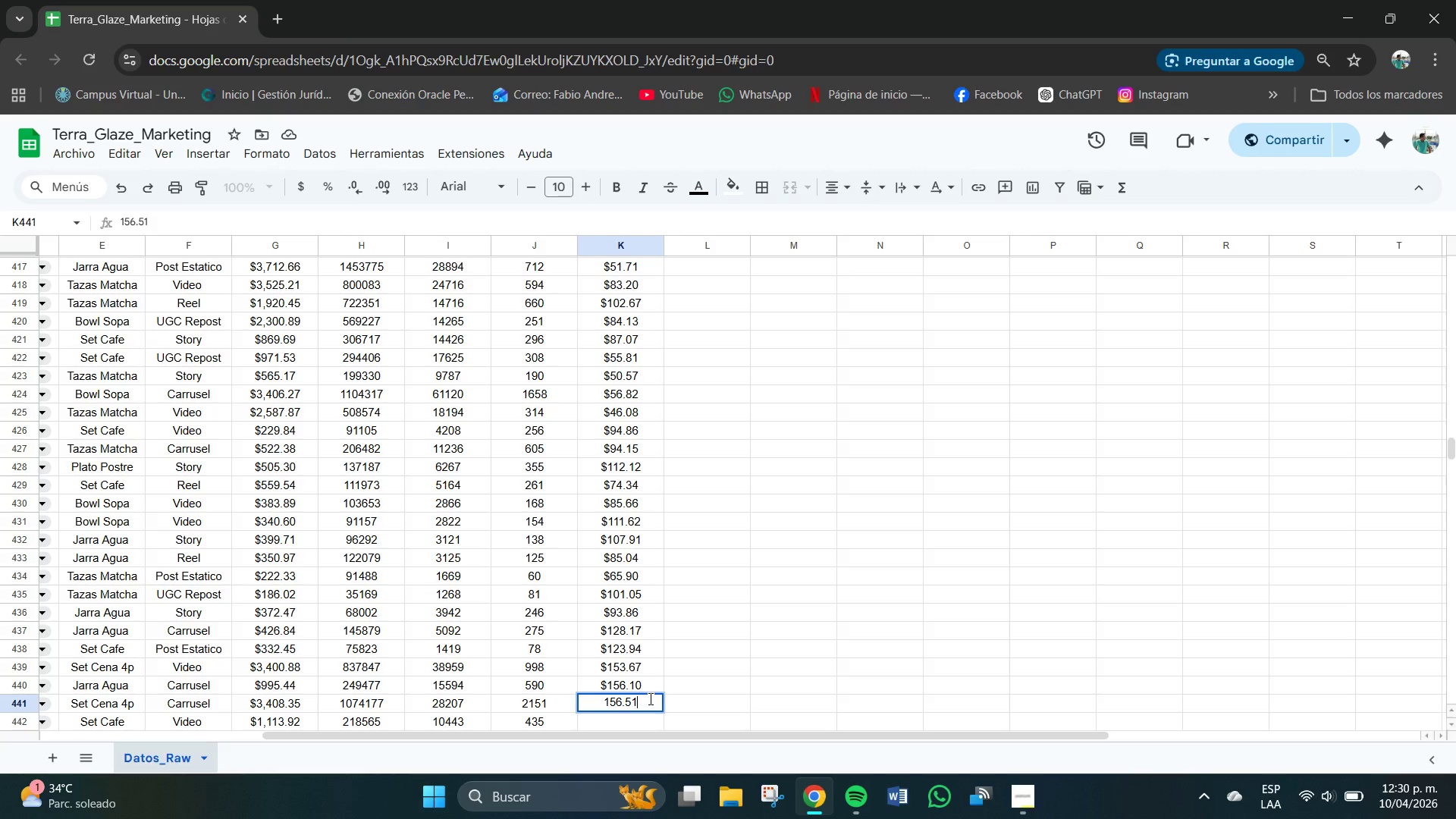 
key(NumpadEnter)
 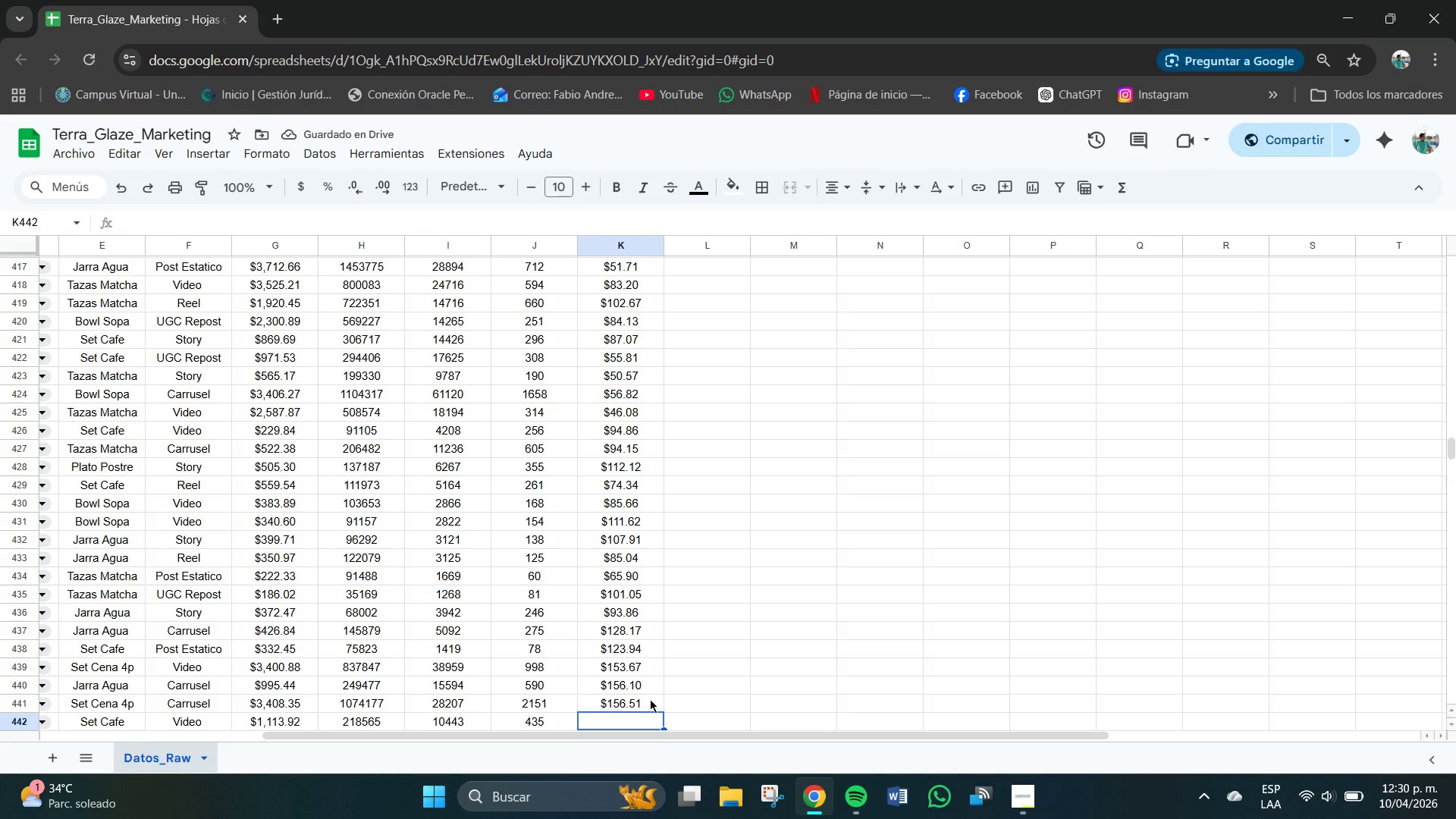 
key(Numpad1)
 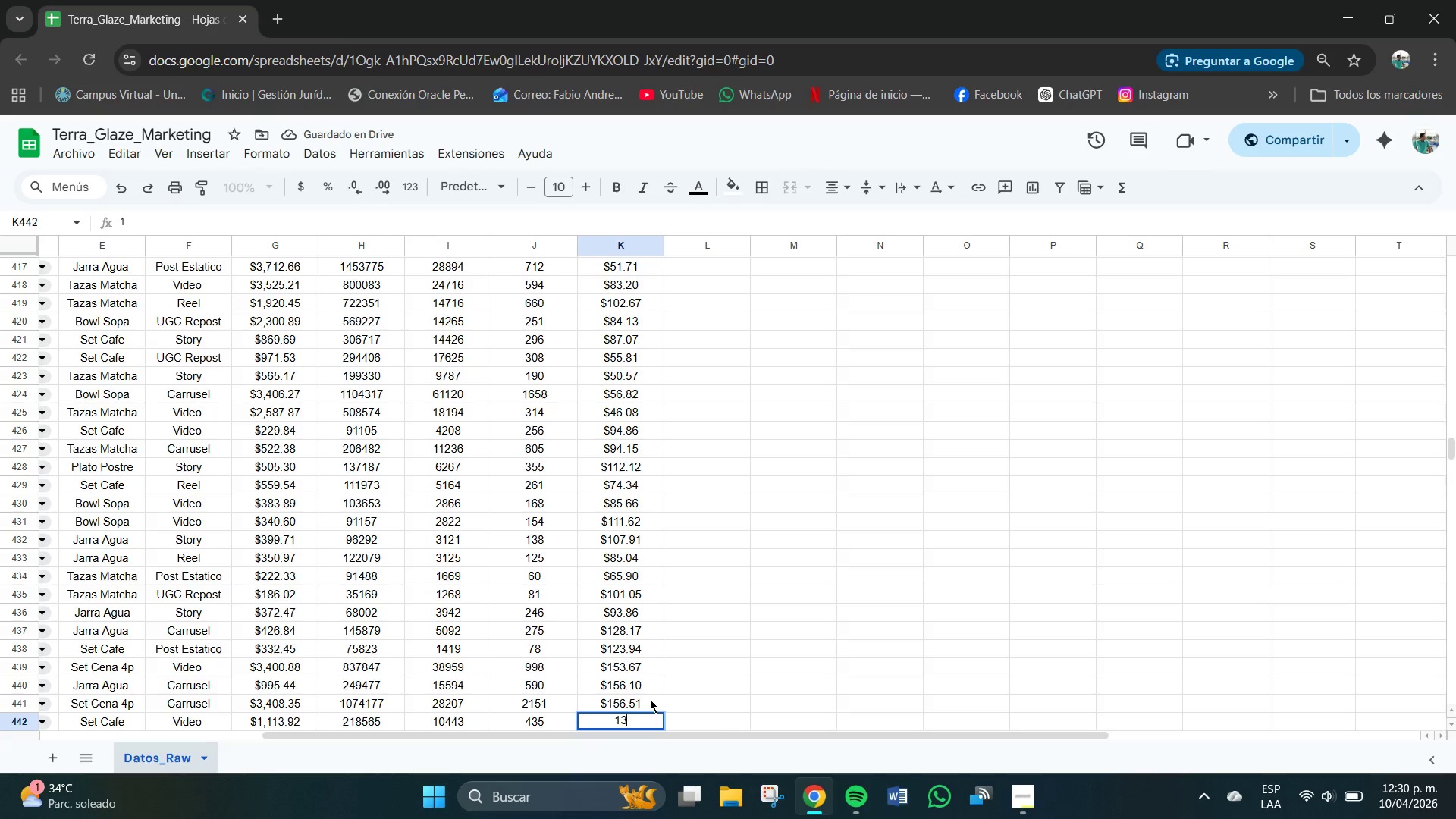 
key(Numpad3)
 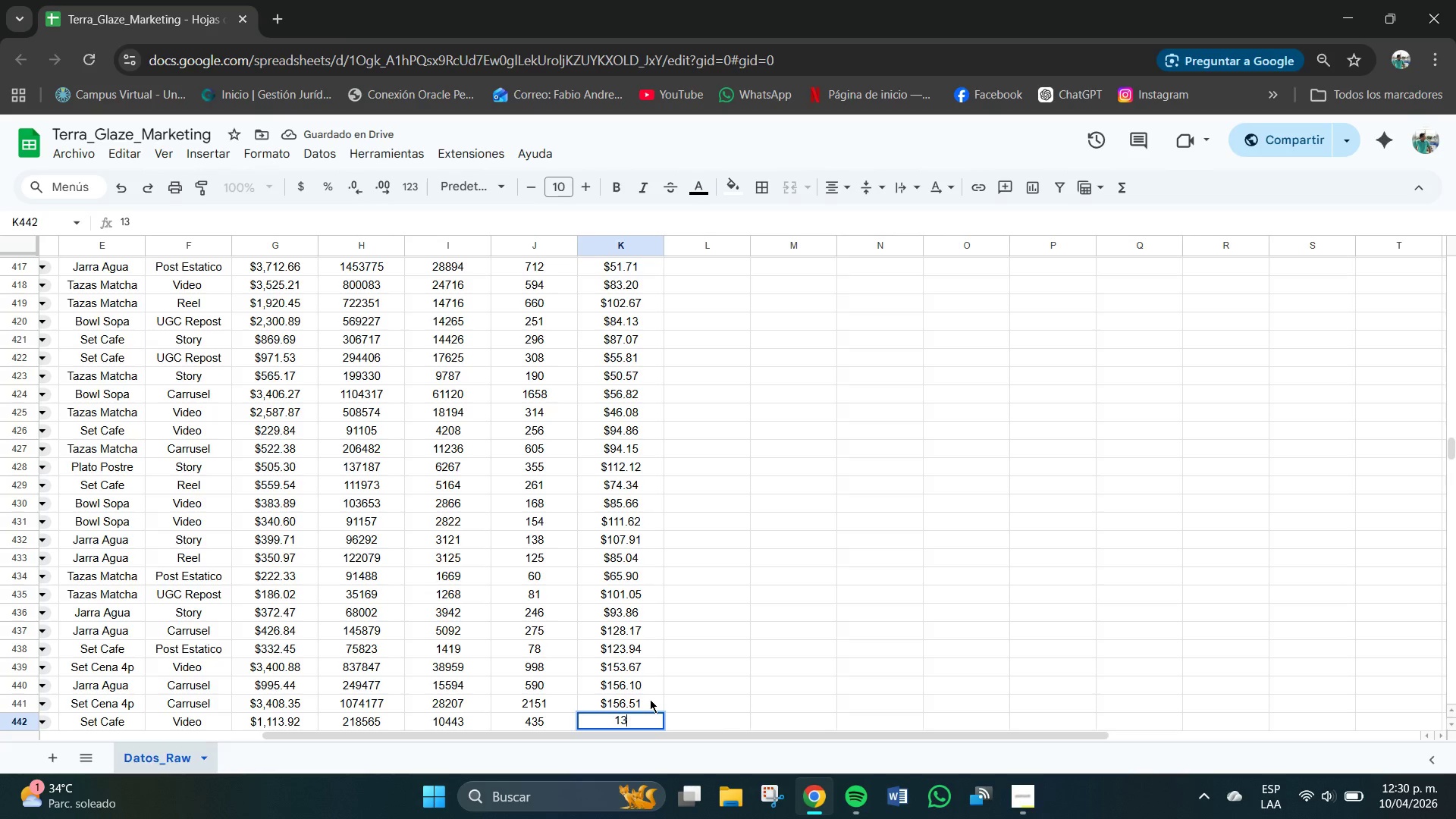 
key(Numpad0)
 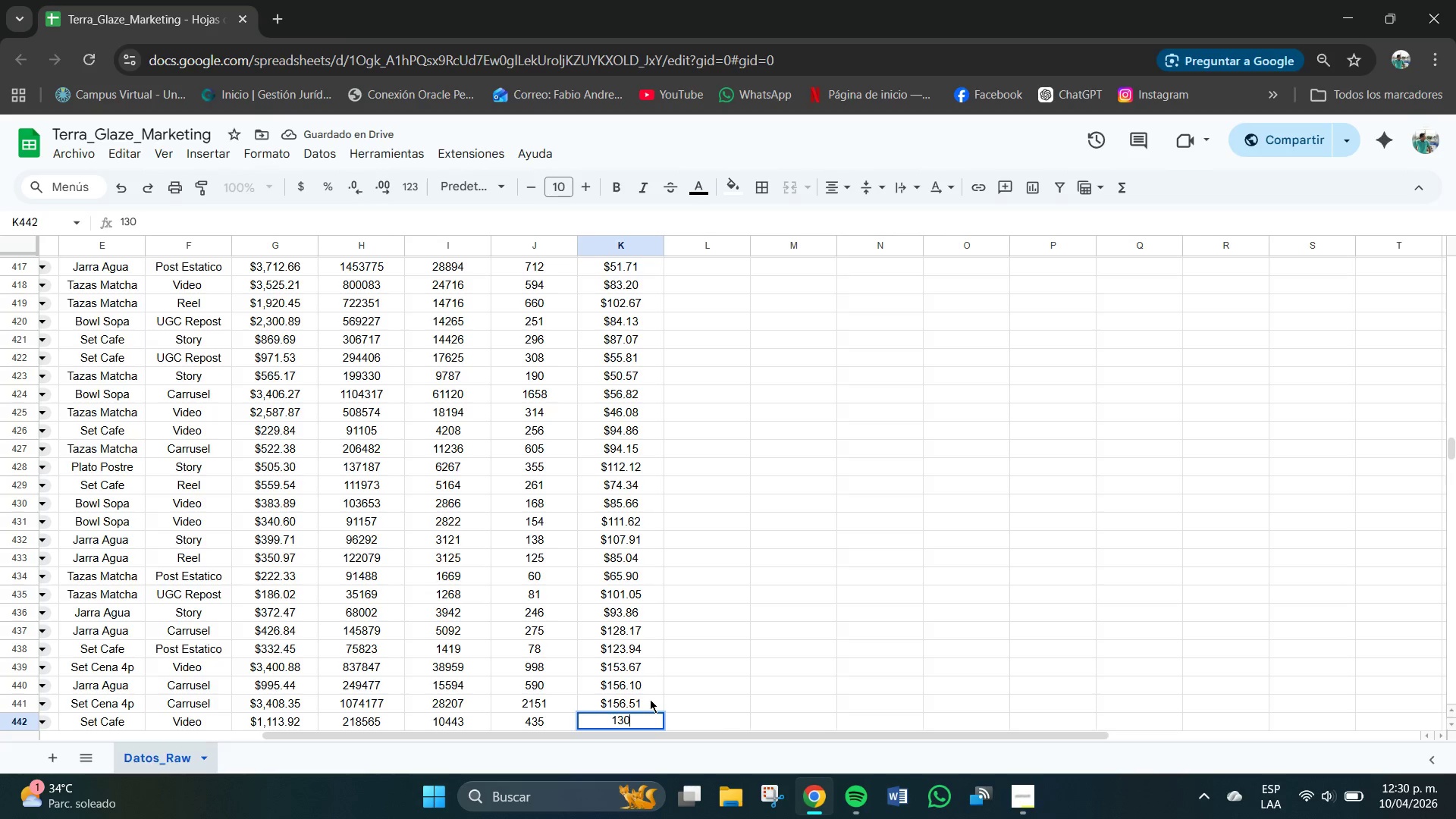 
key(NumpadDecimal)
 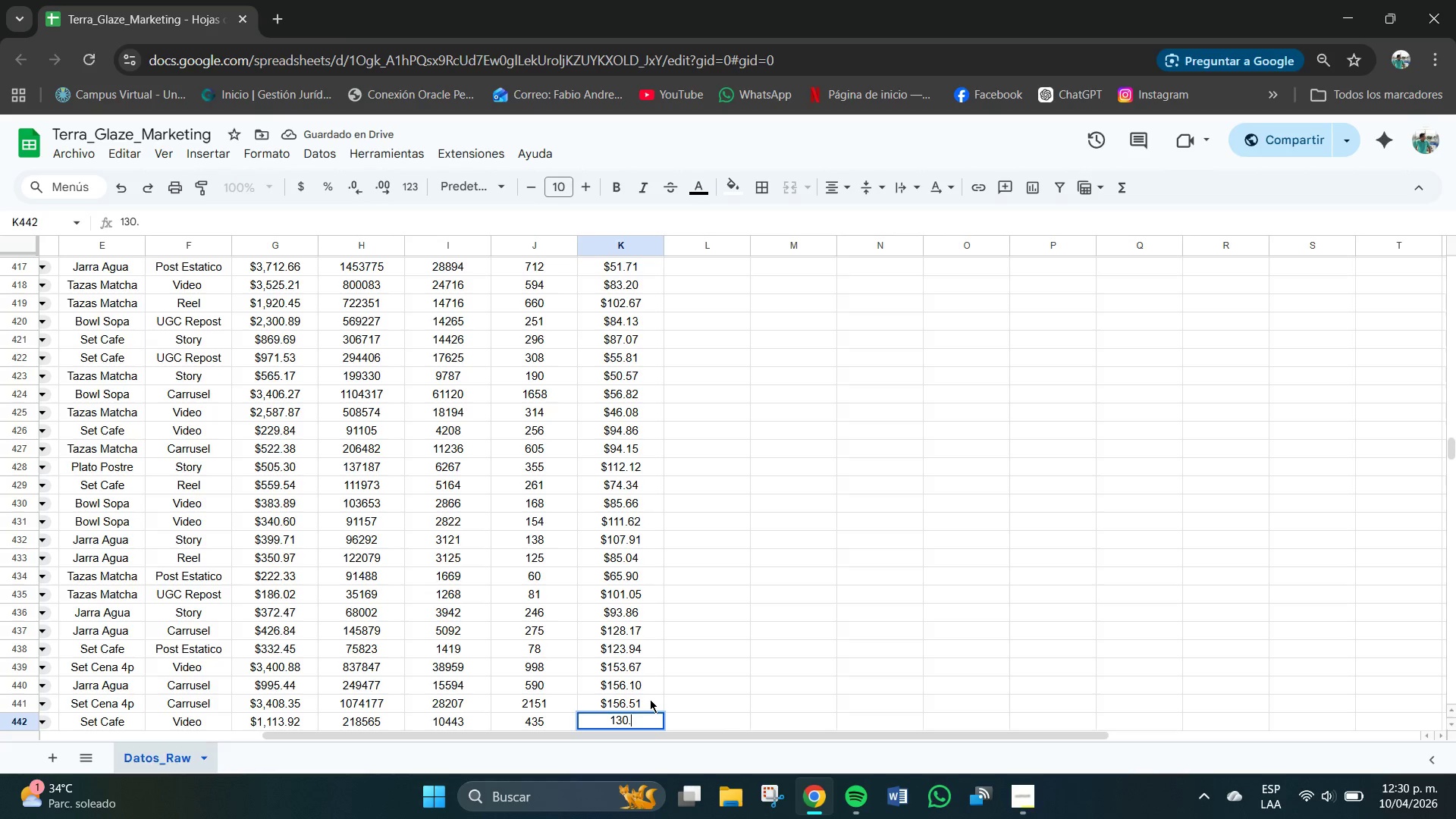 
key(Numpad9)
 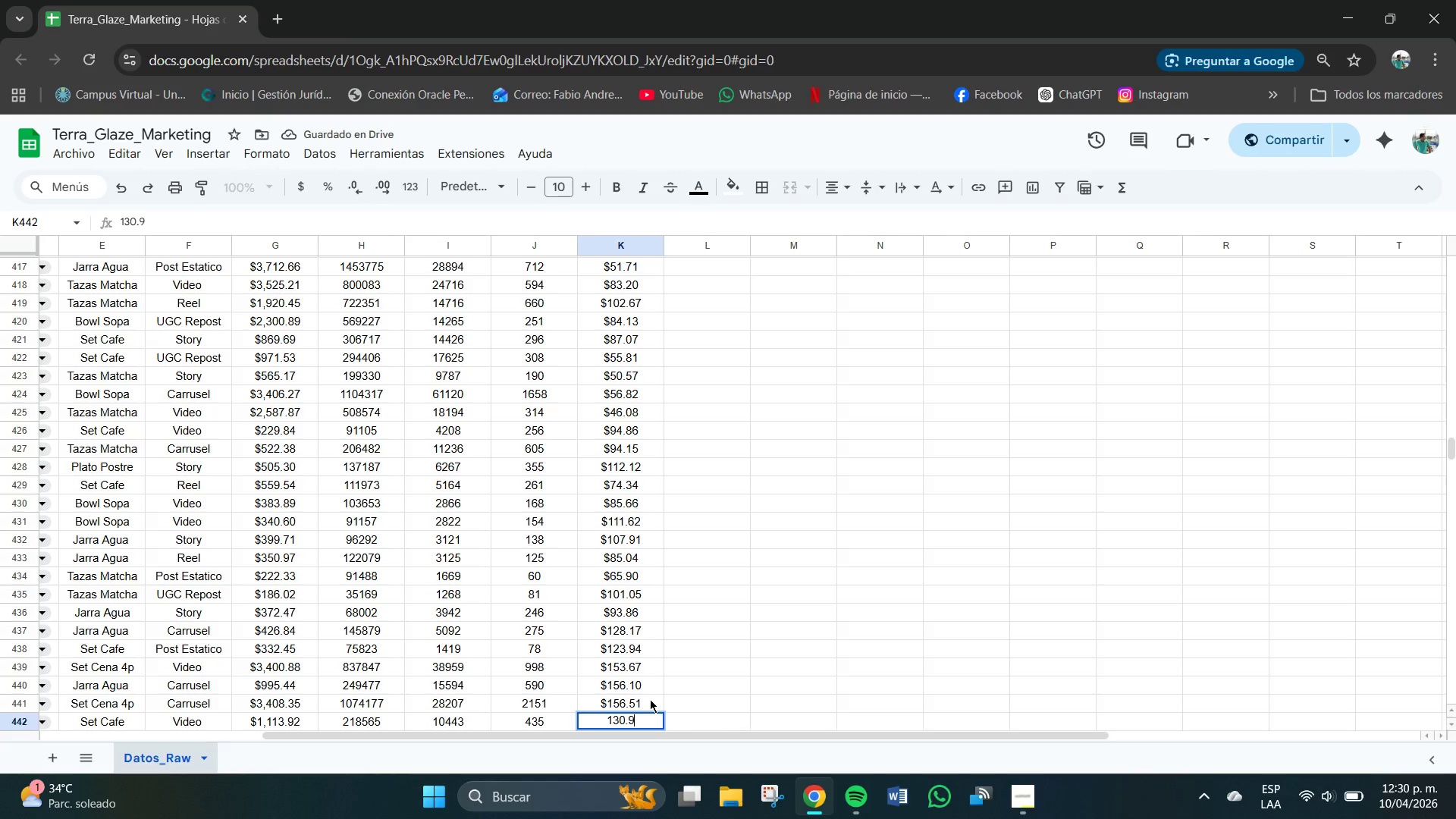 
key(Numpad2)
 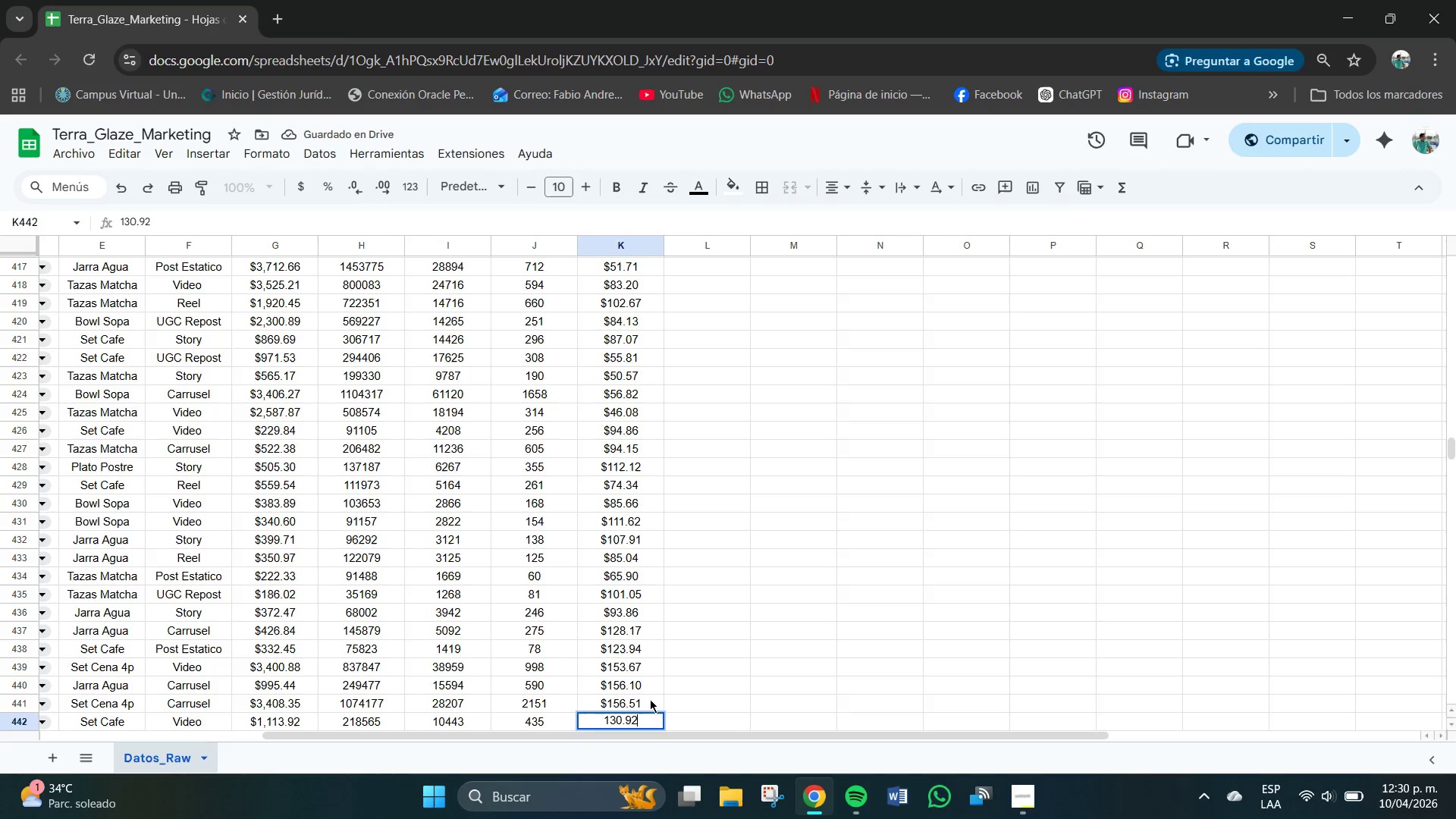 
key(NumpadEnter)
 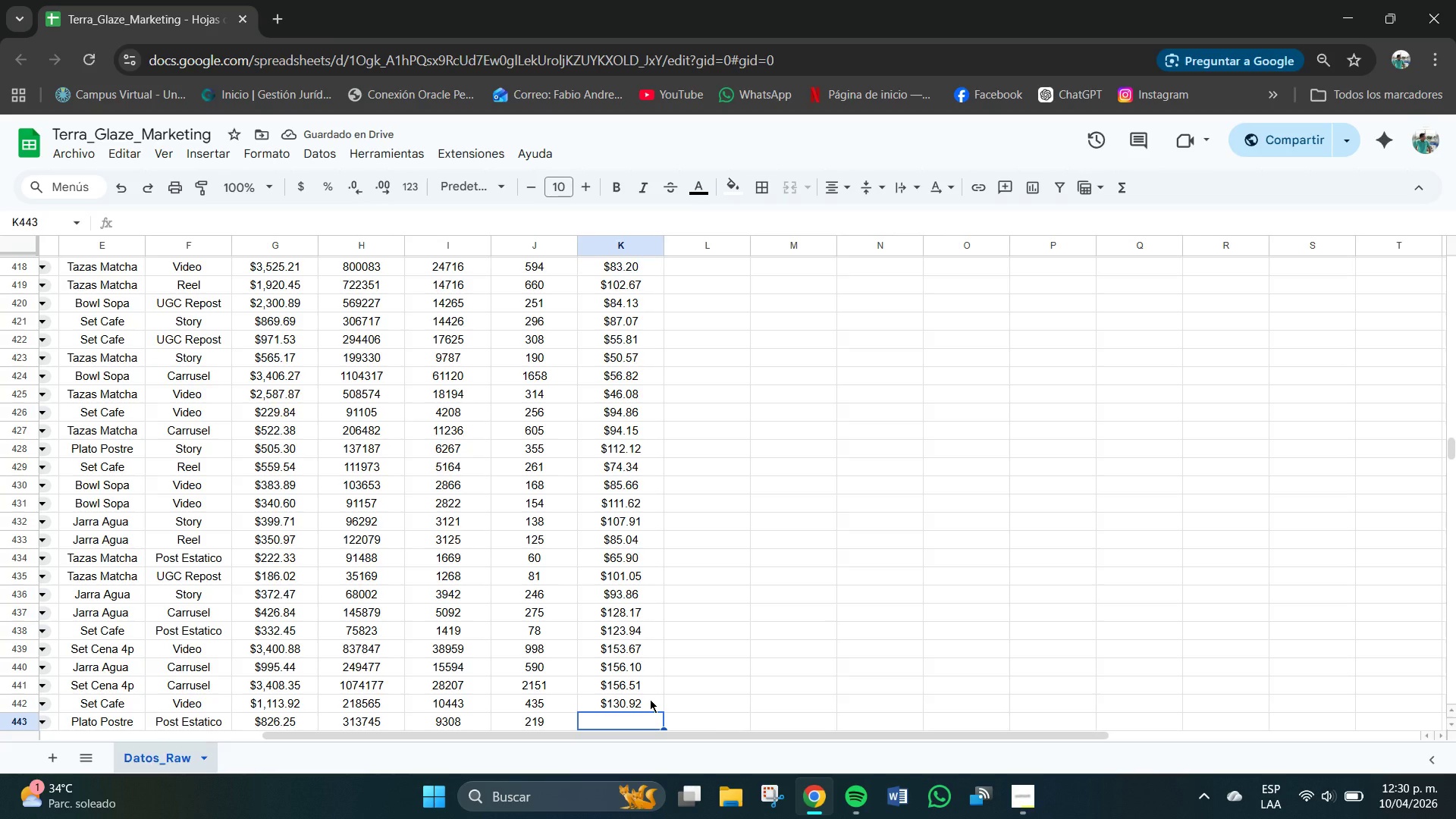 
key(Numpad1)
 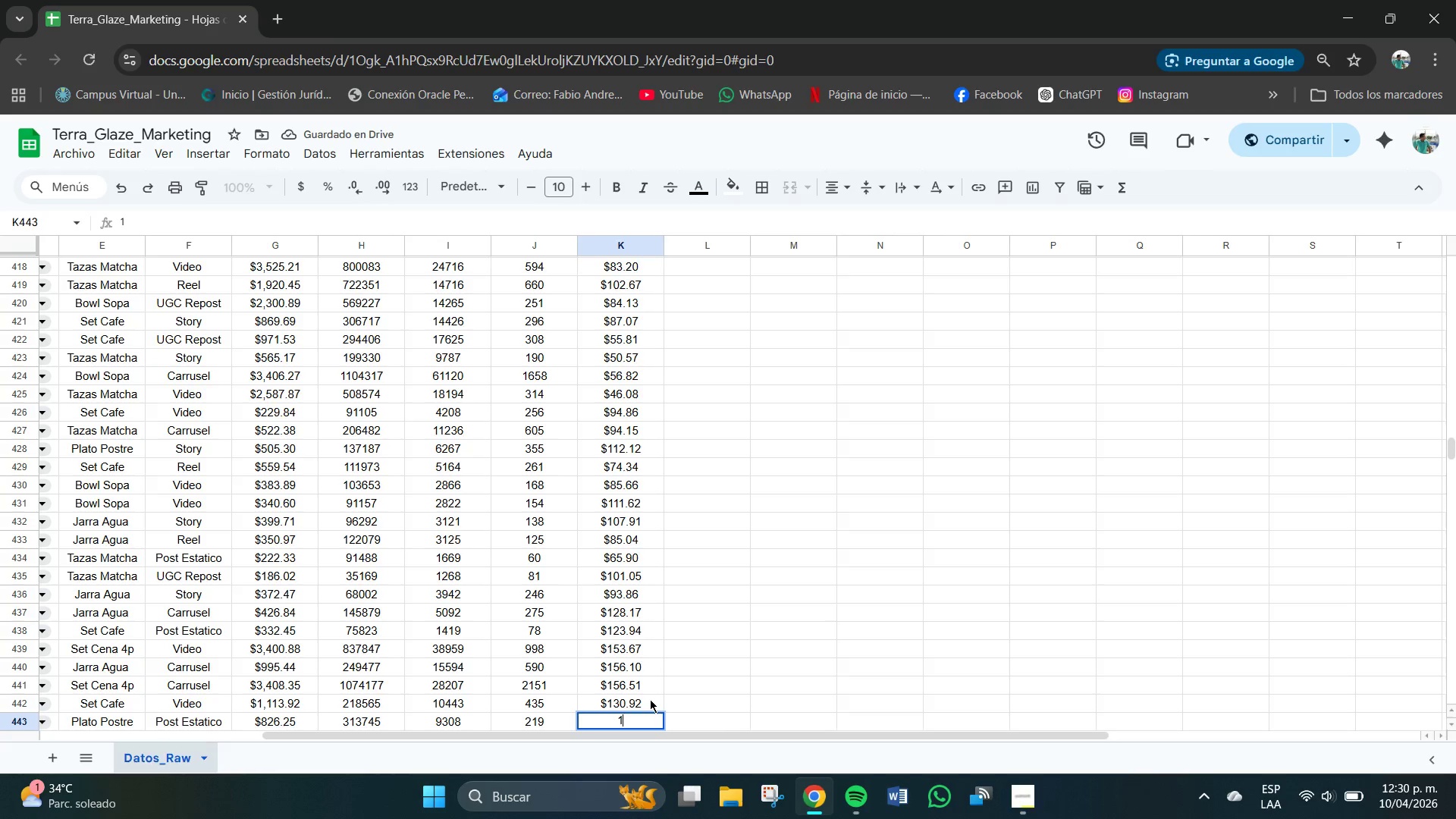 
key(Numpad3)
 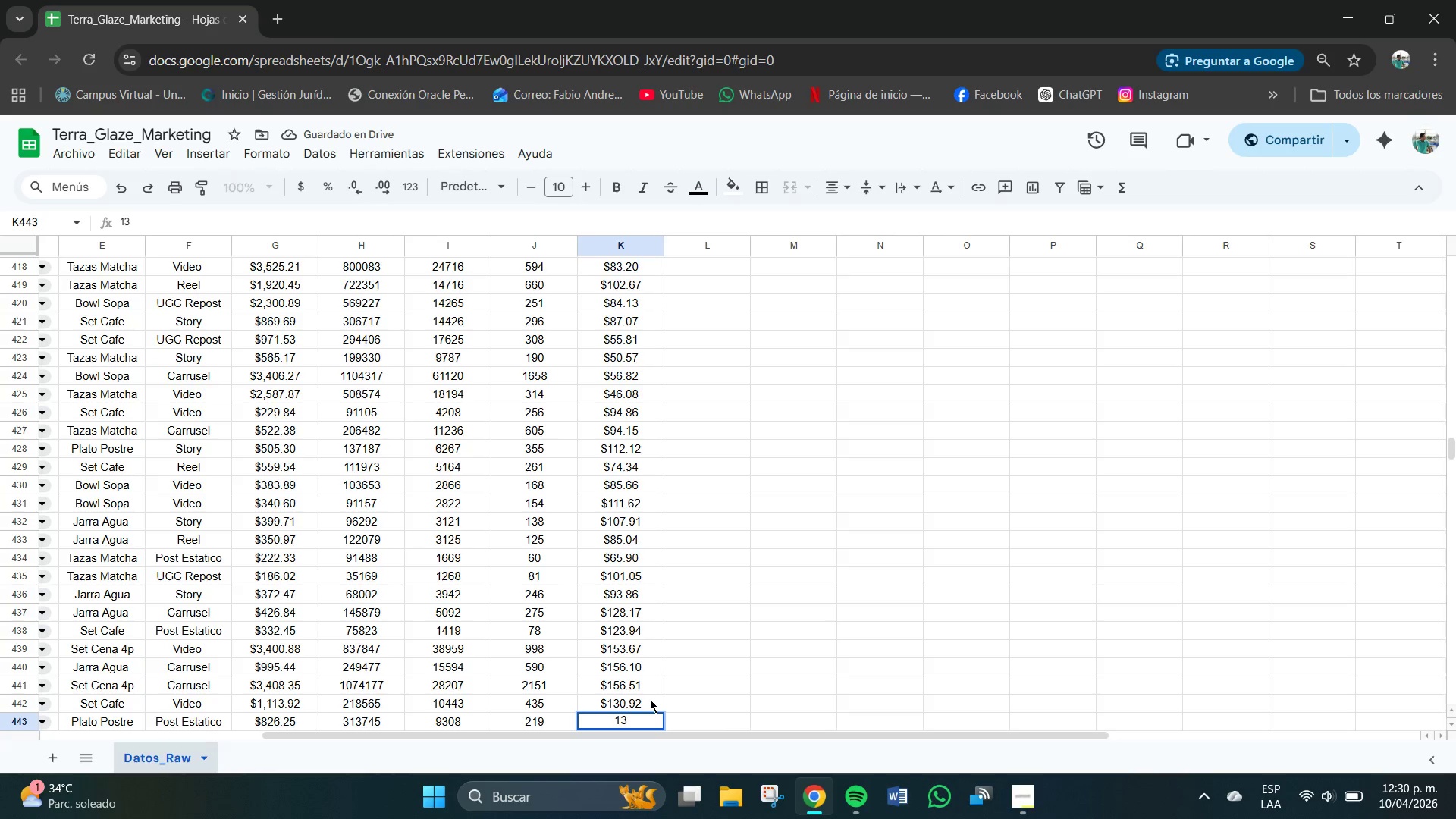 
key(Numpad0)
 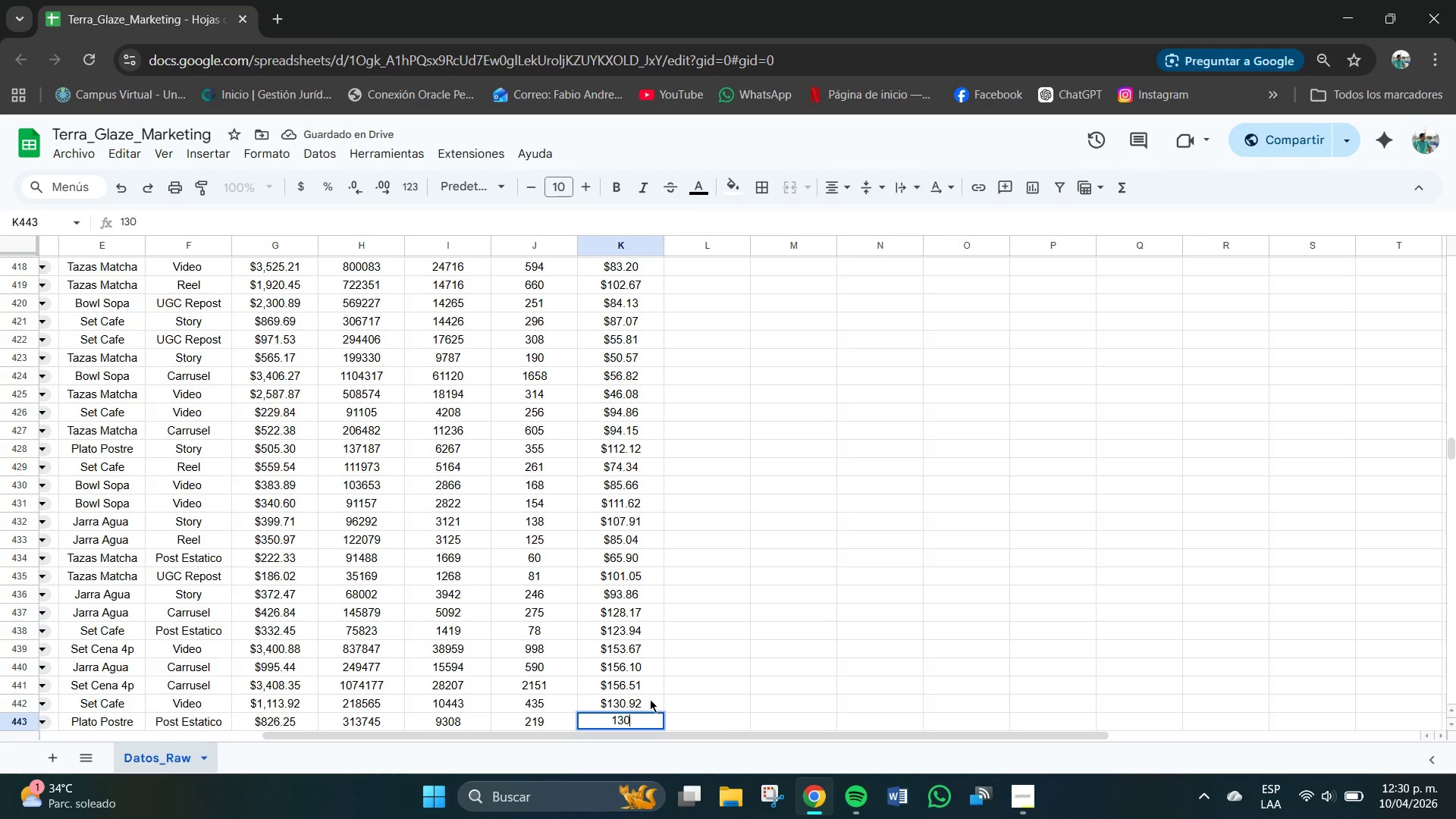 
key(NumpadDecimal)
 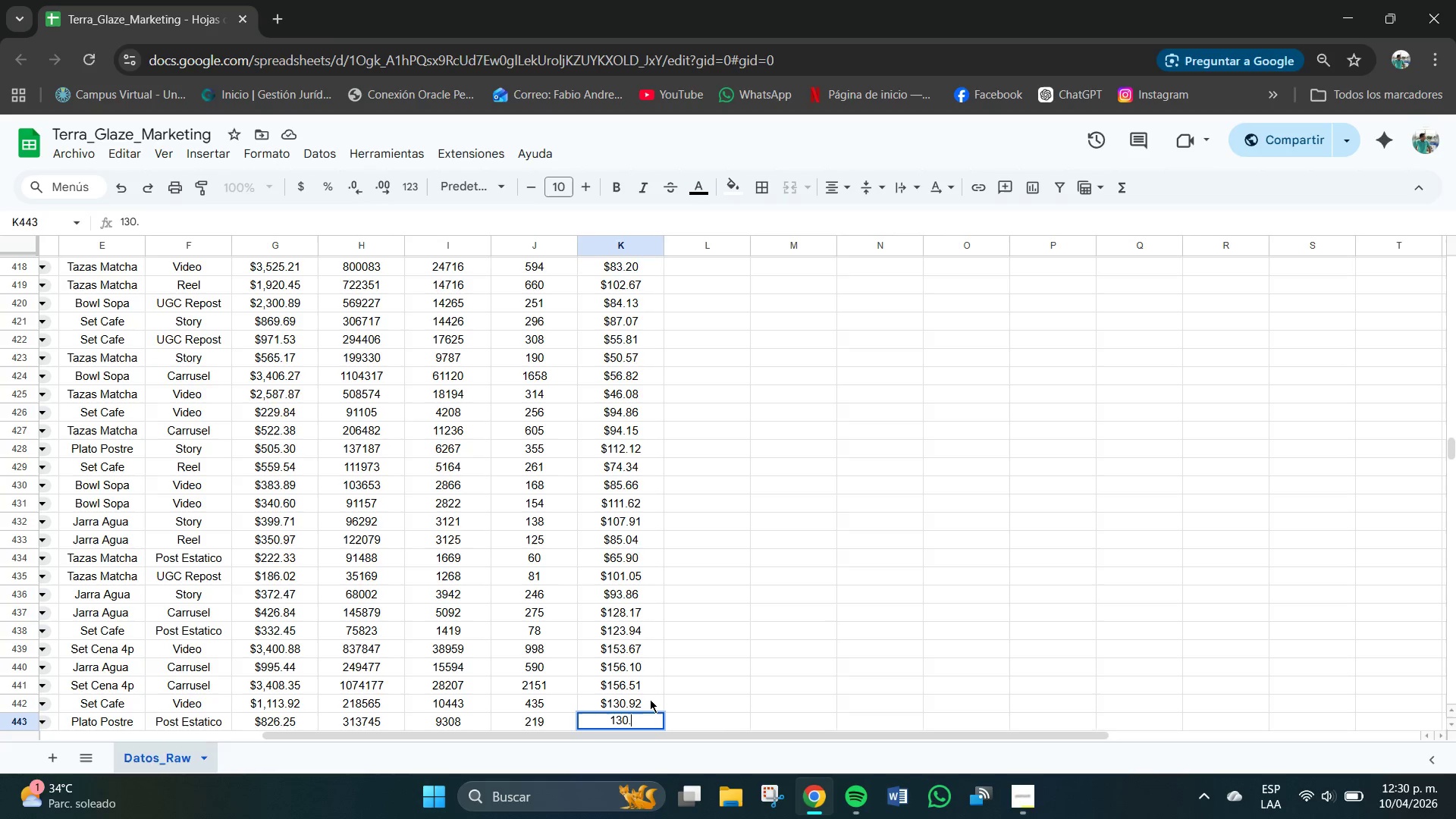 
key(Numpad6)
 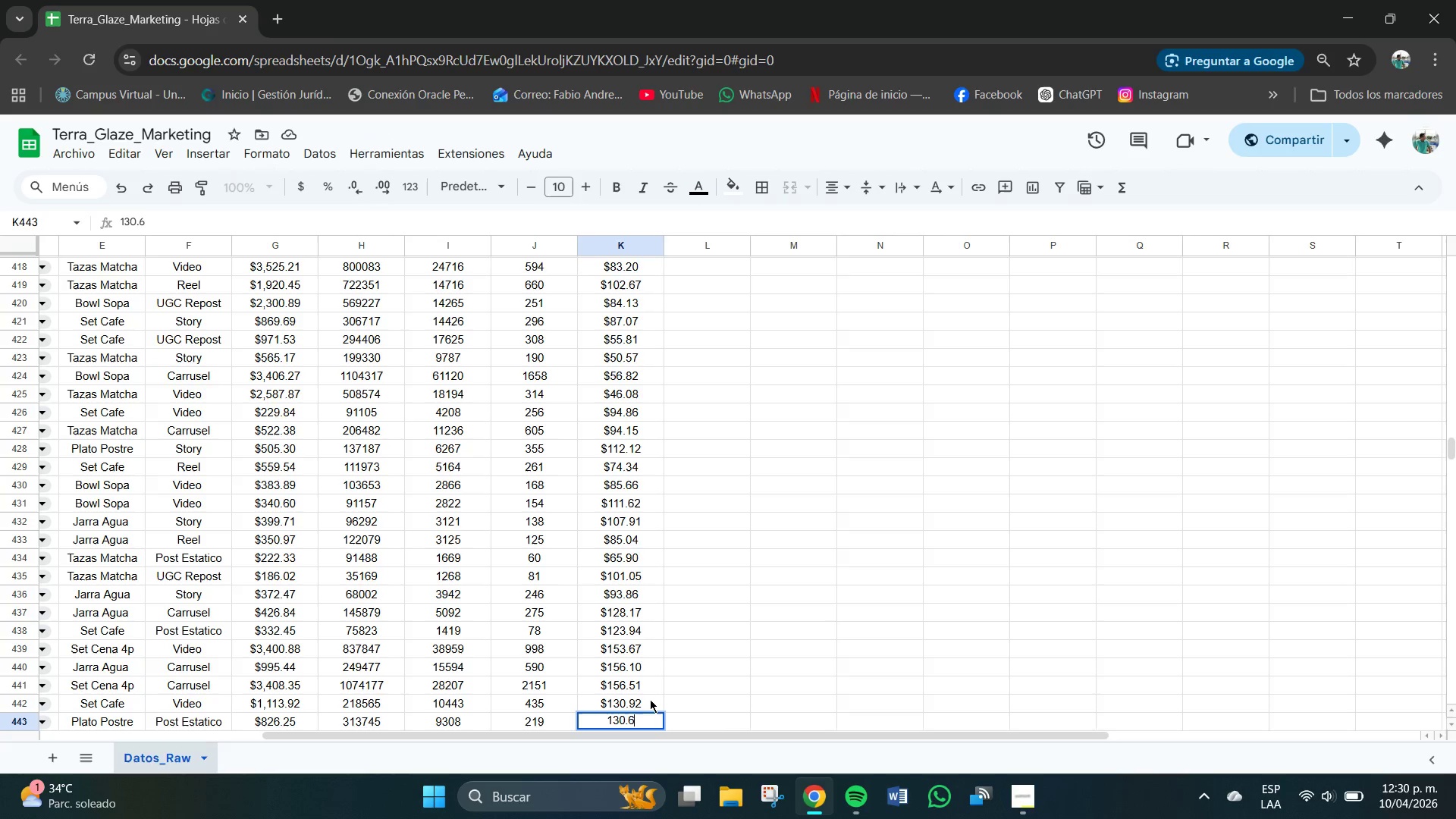 
key(Numpad3)
 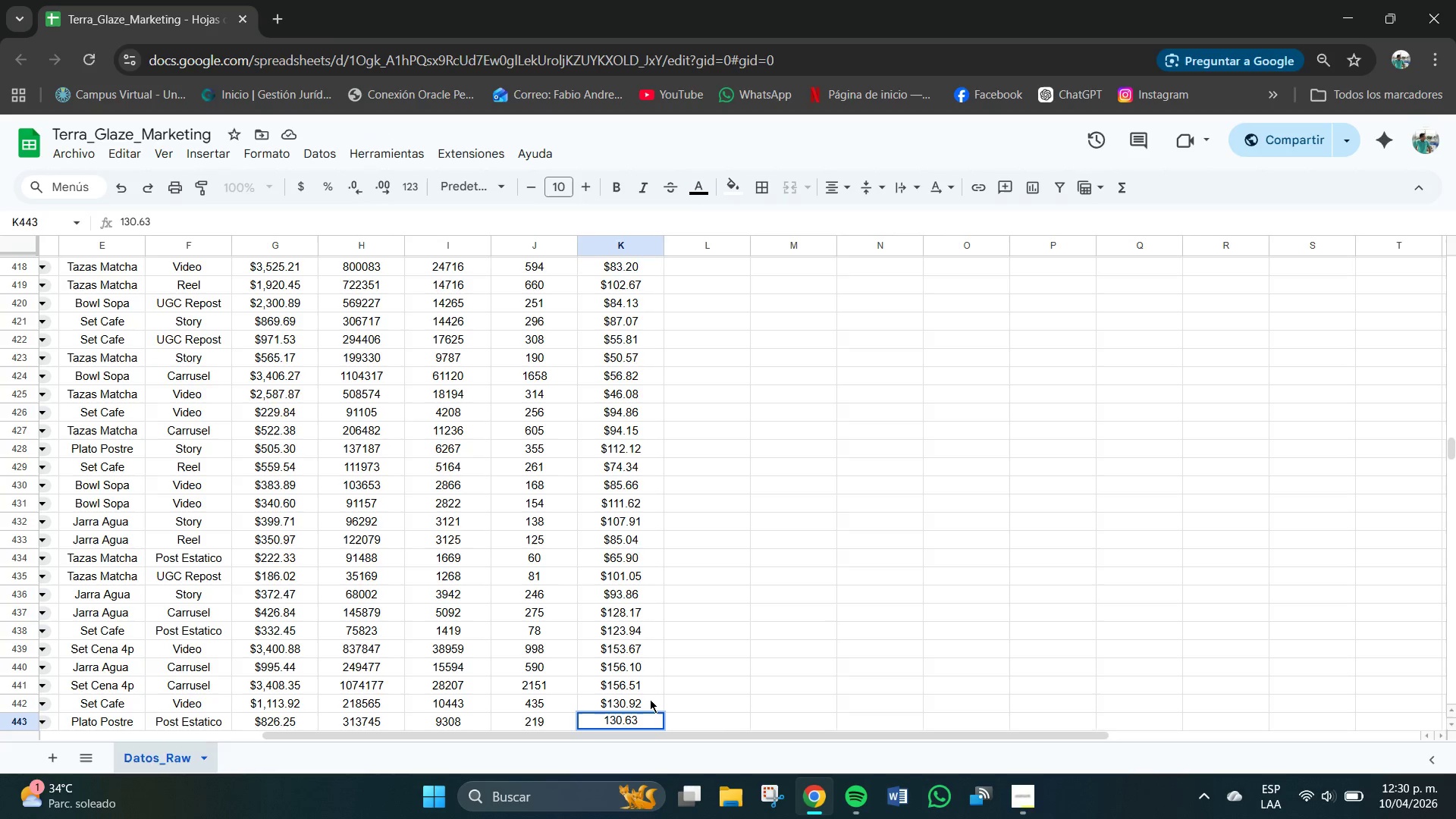 
key(NumpadEnter)
 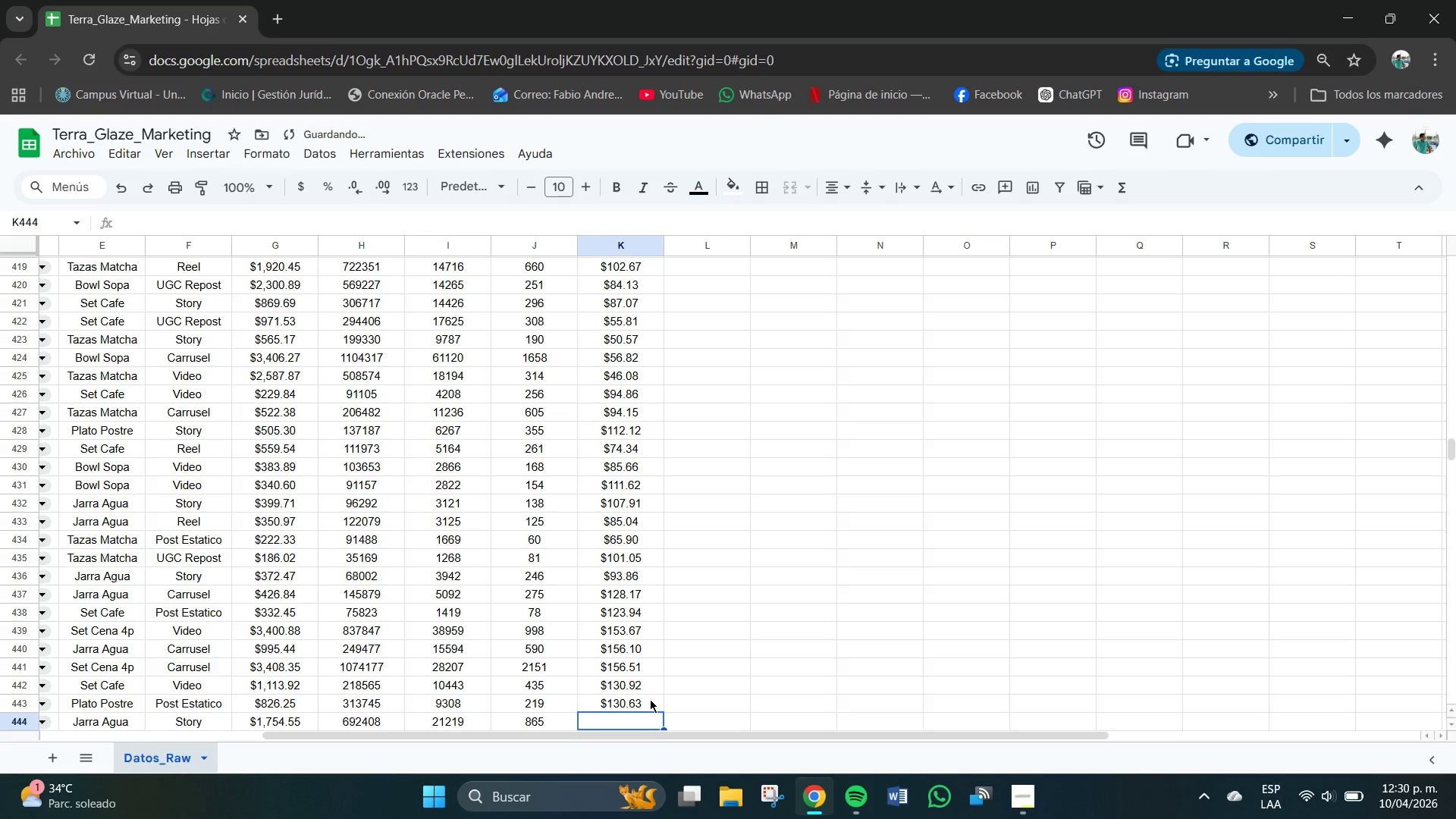 
key(Numpad1)
 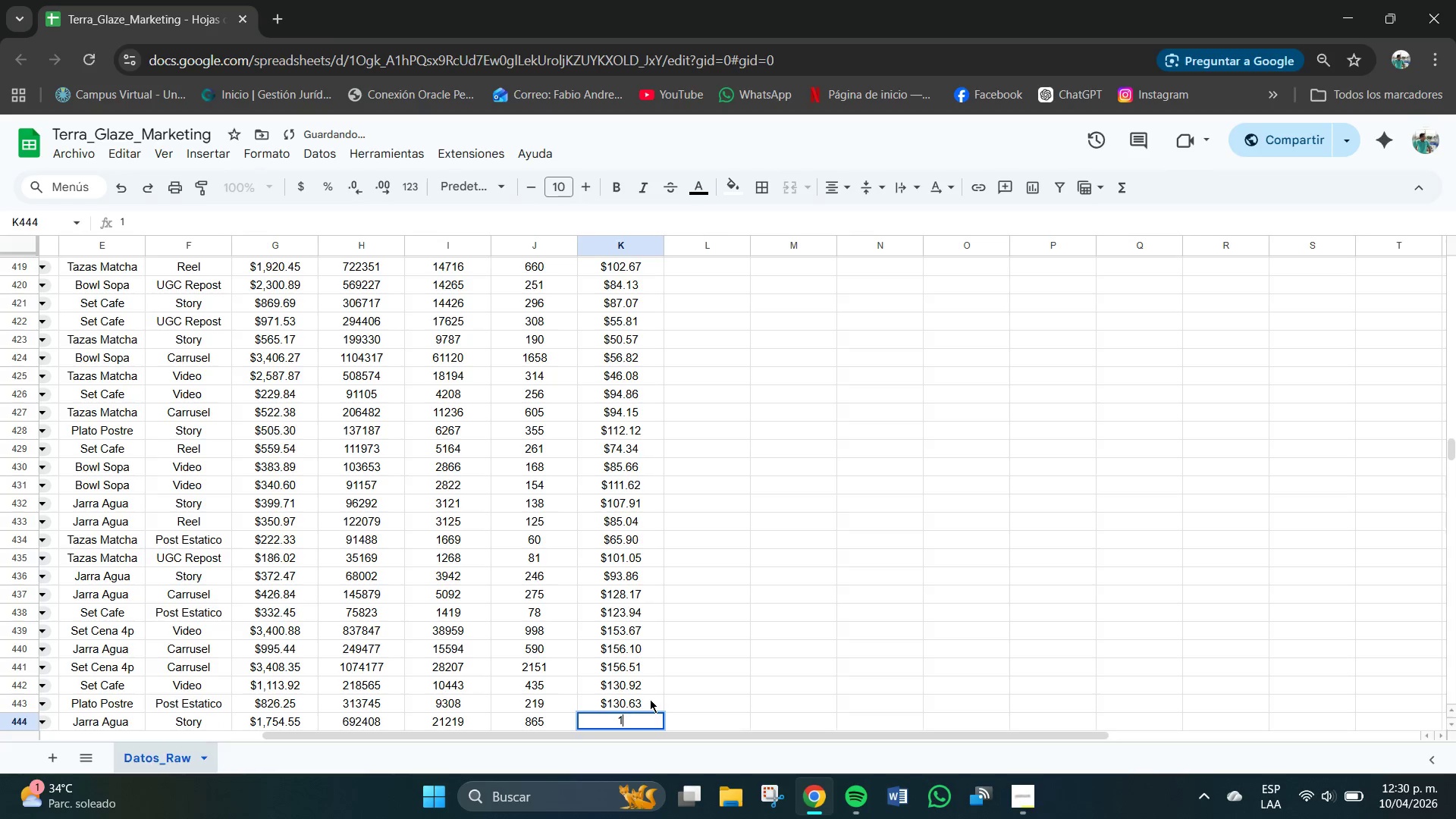 
key(Numpad3)
 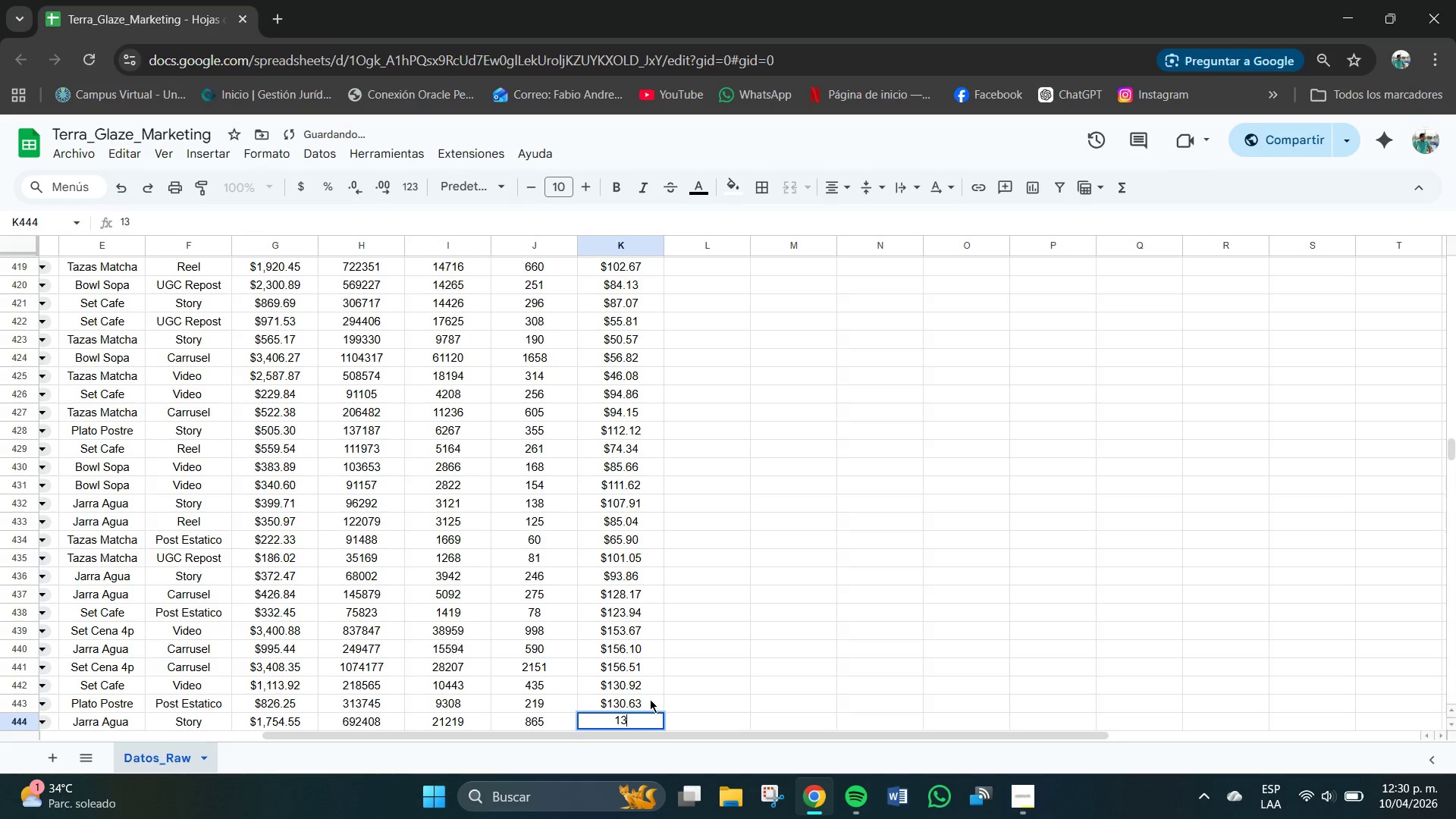 
key(Numpad1)
 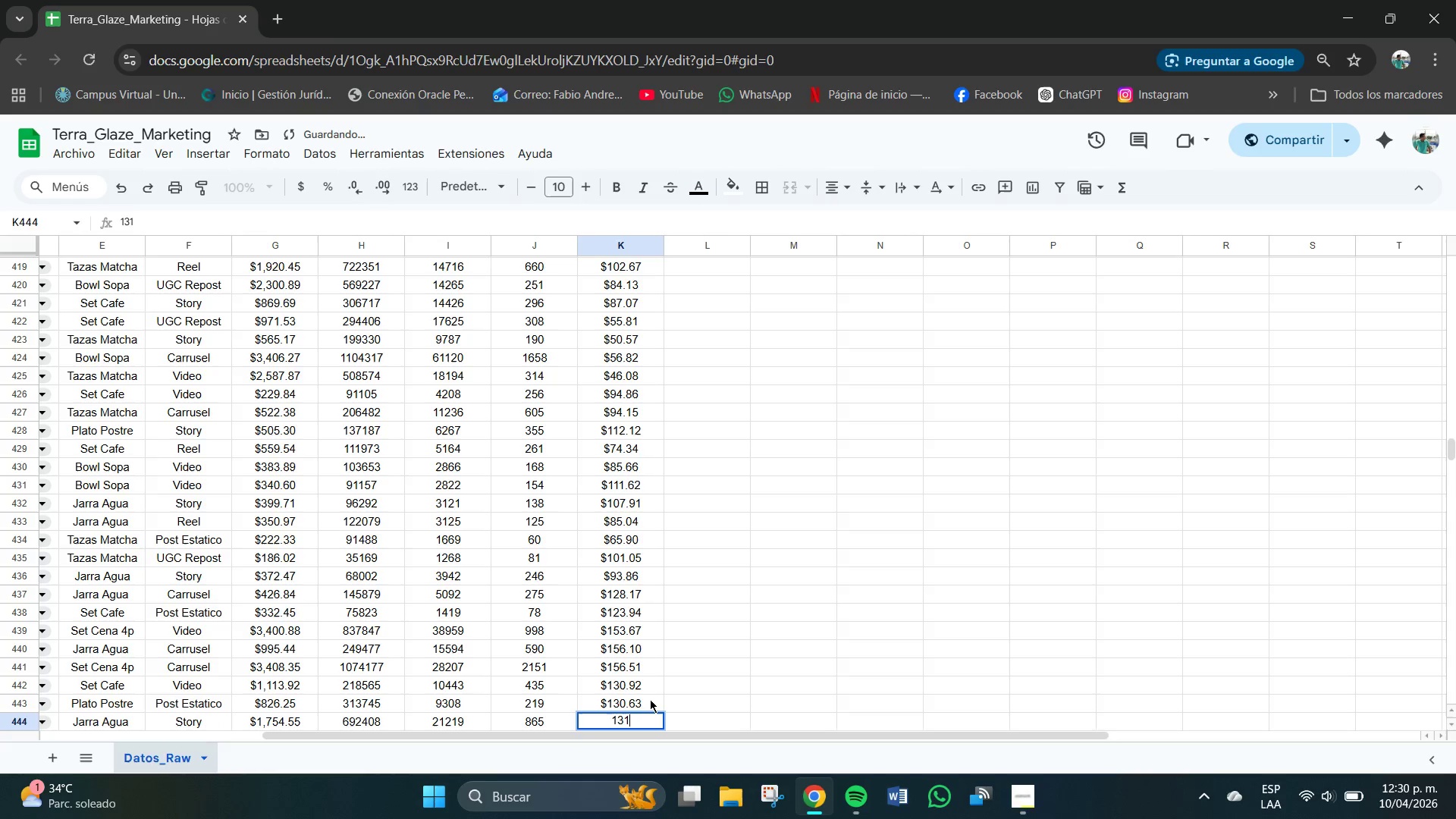 
key(NumpadDecimal)
 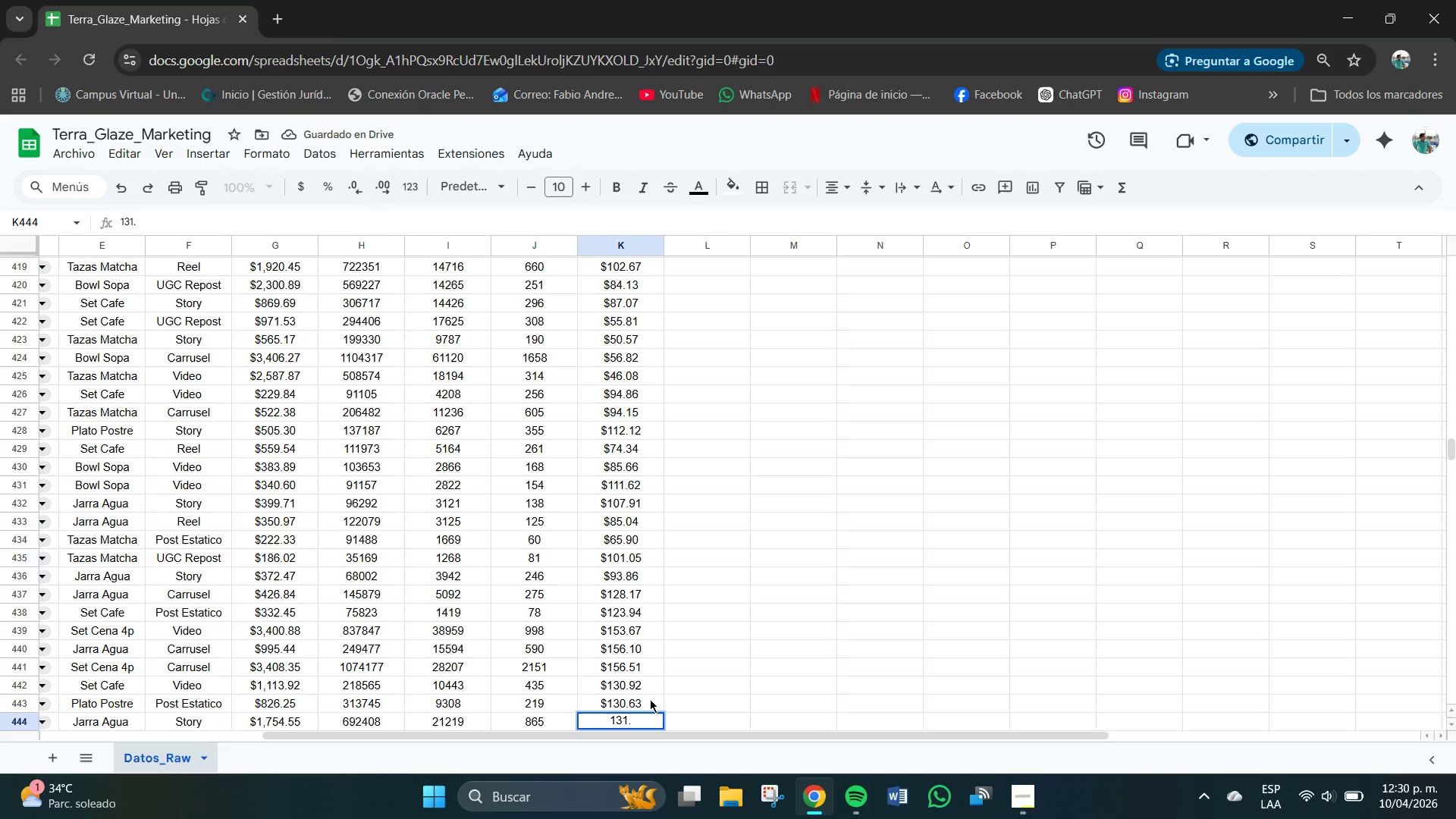 
key(Numpad4)
 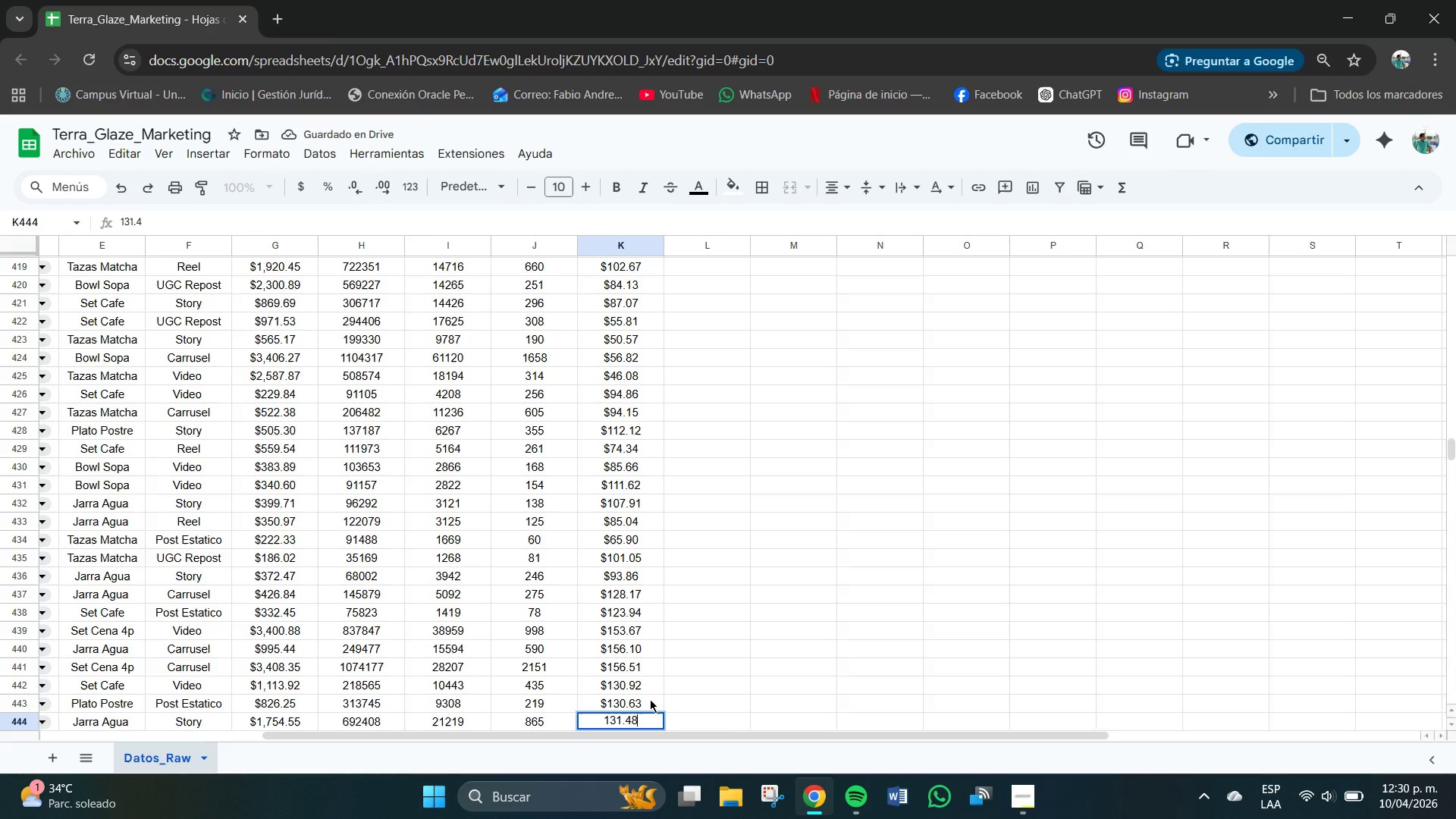 
key(Numpad8)
 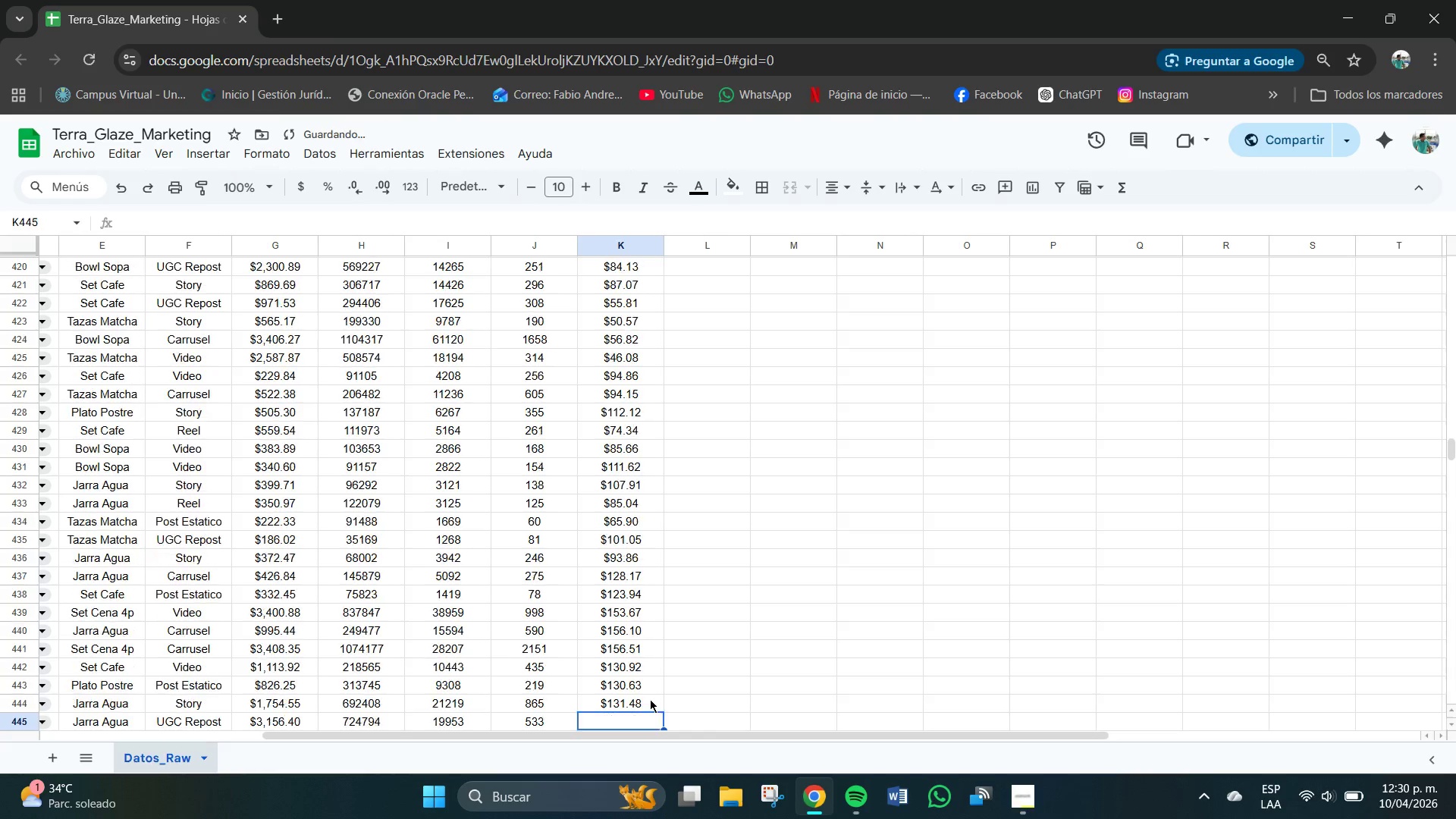 
key(NumpadEnter)
 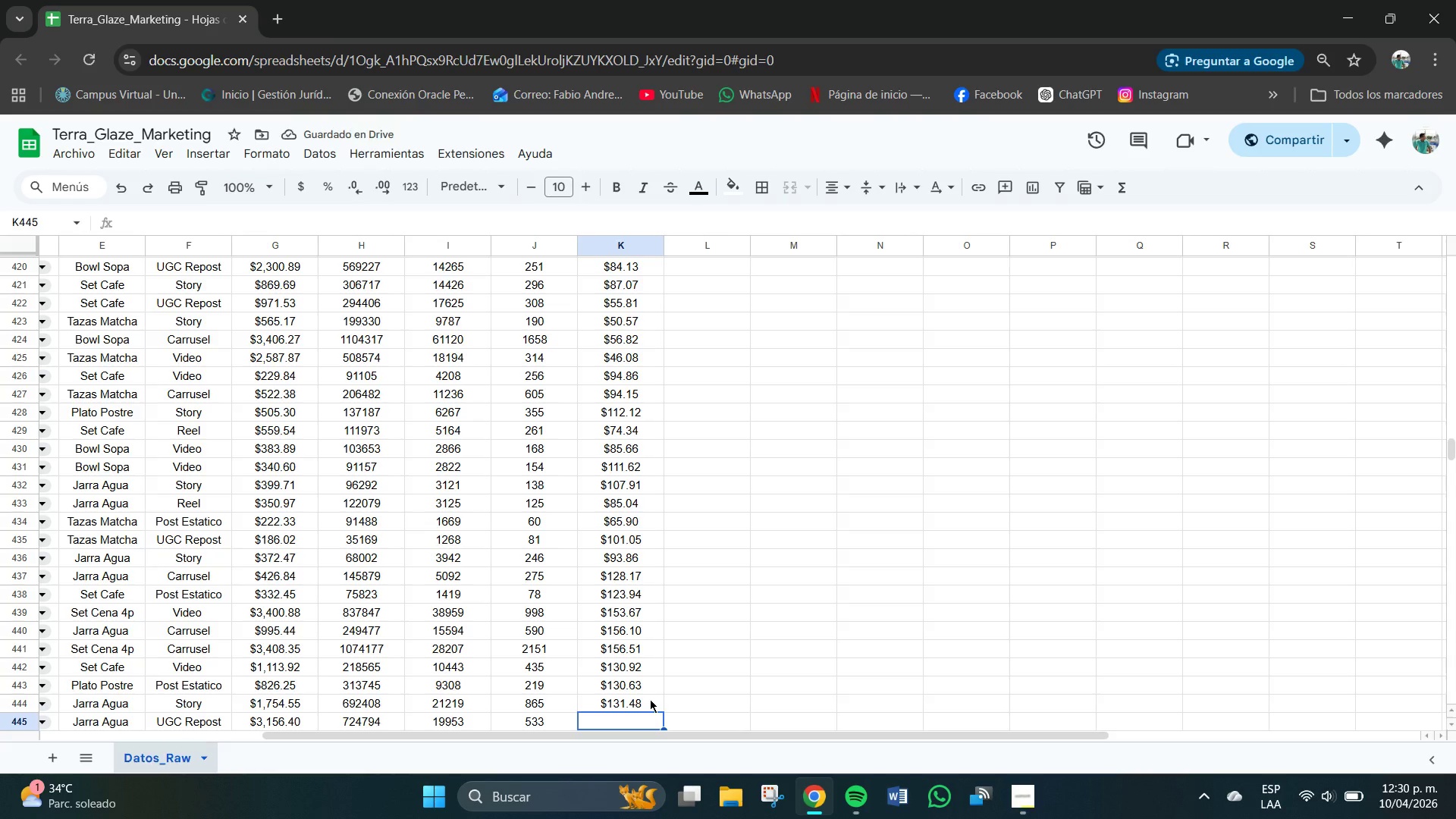 
key(Numpad1)
 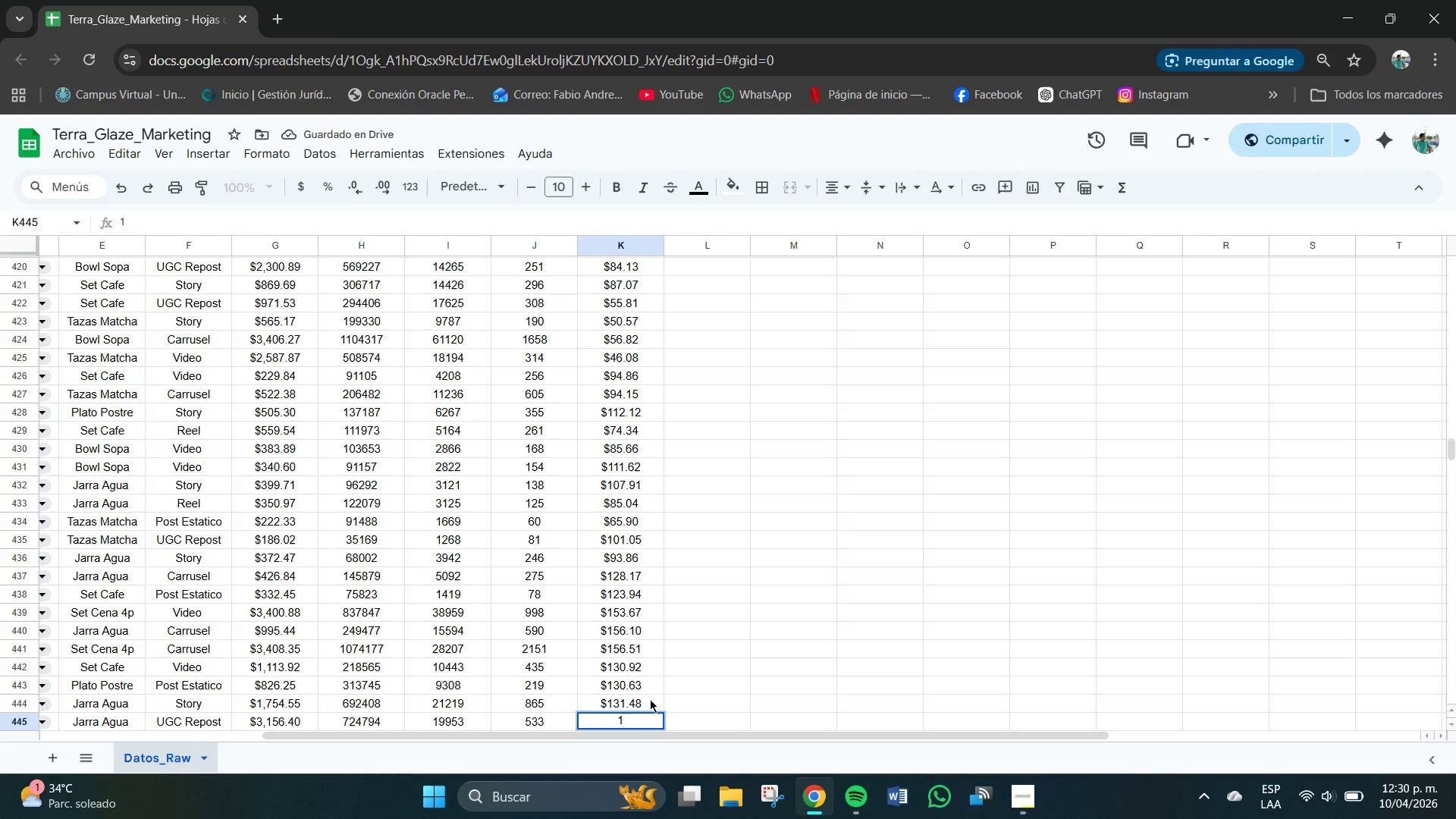 
key(Numpad2)
 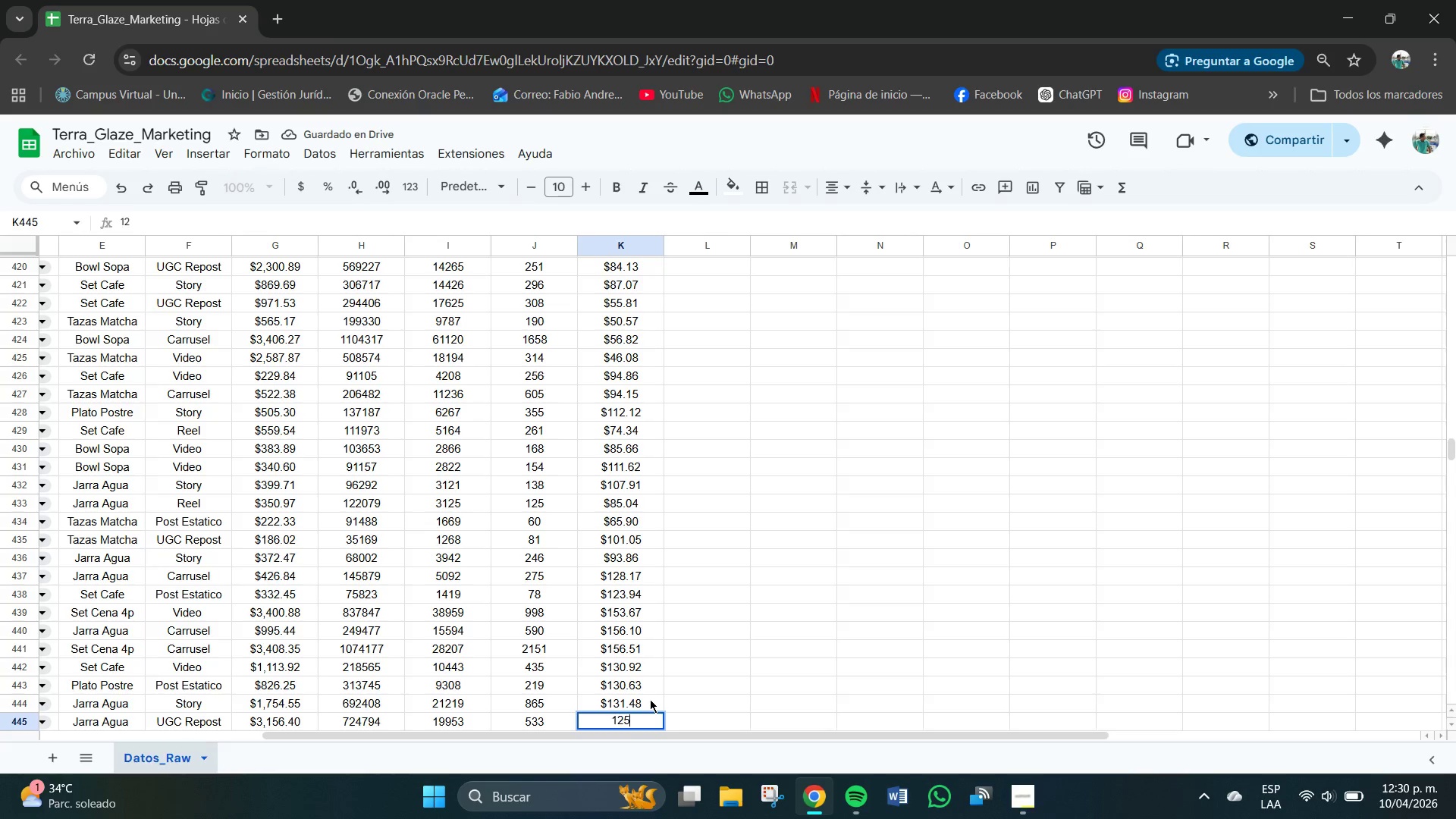 
key(Numpad5)
 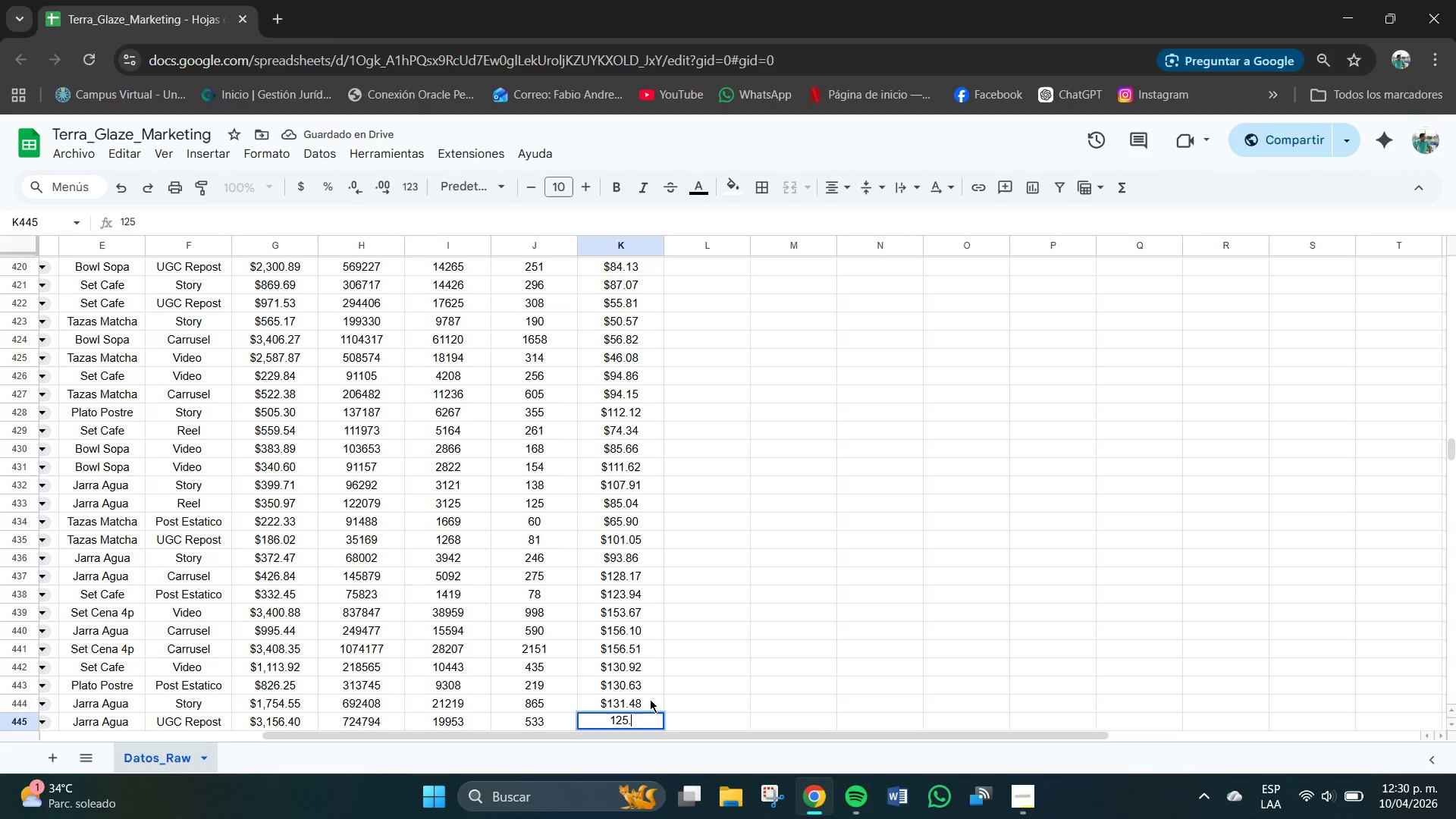 
key(NumpadDecimal)
 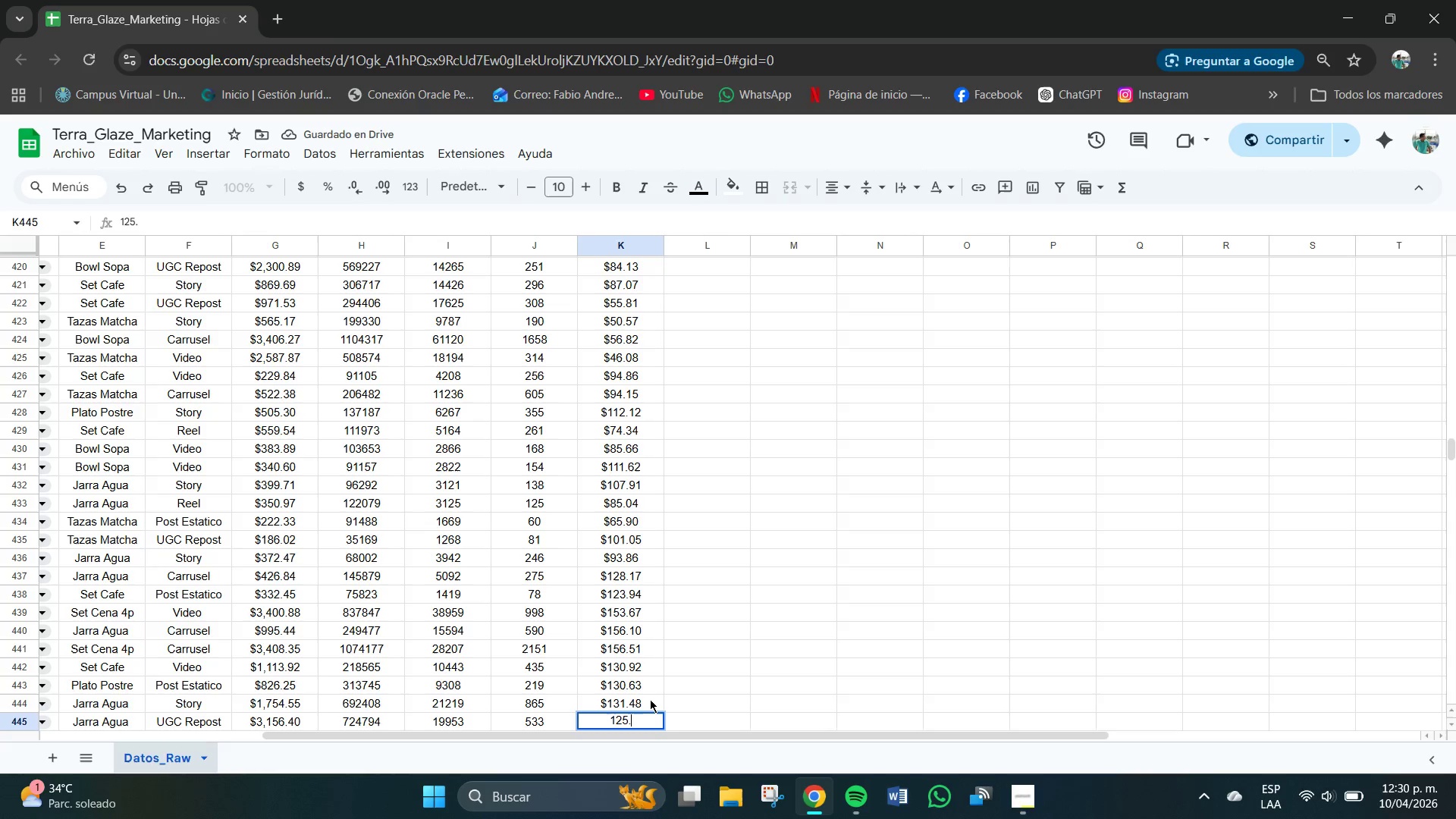 
key(Numpad6)
 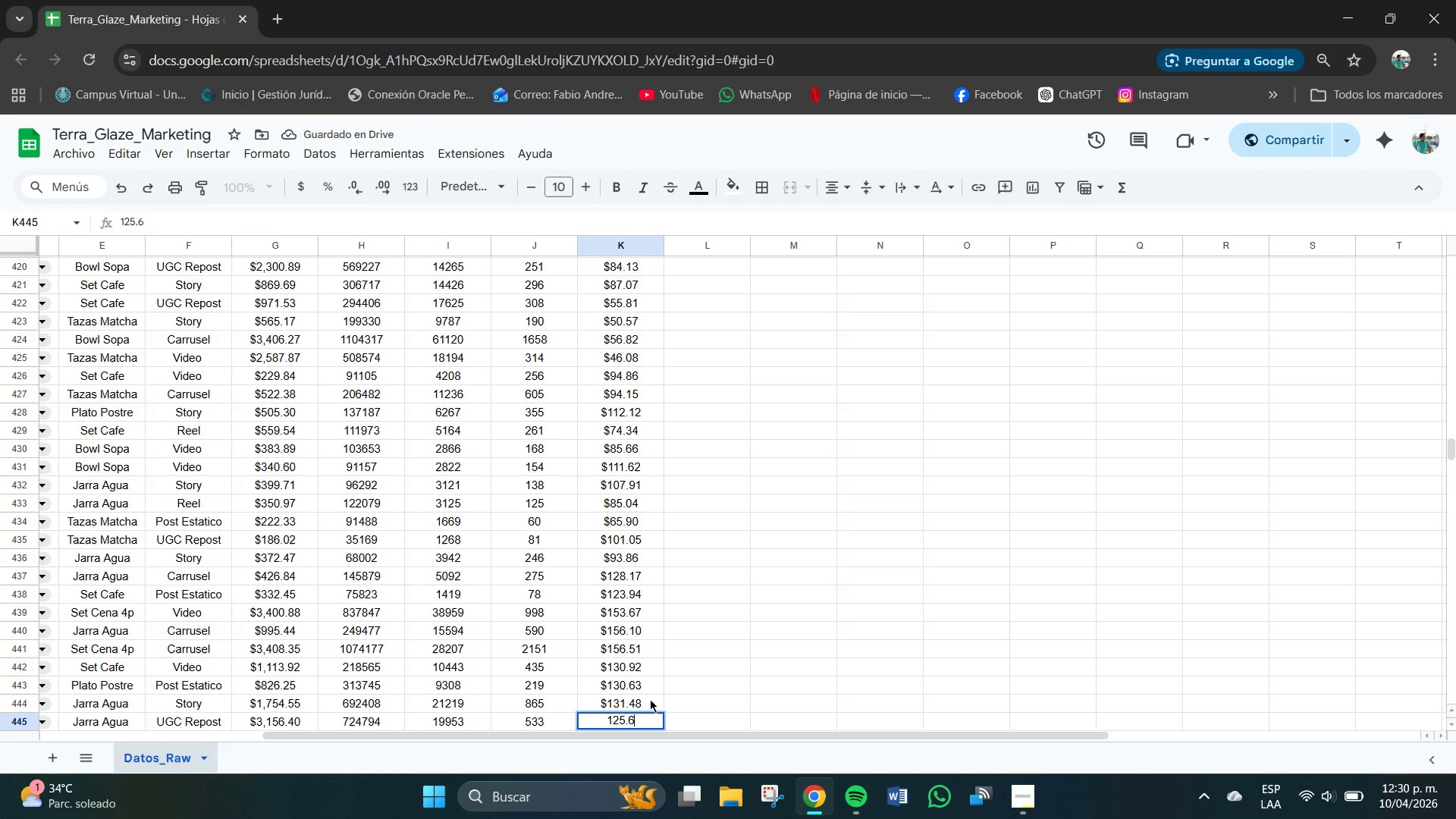 
key(Numpad7)
 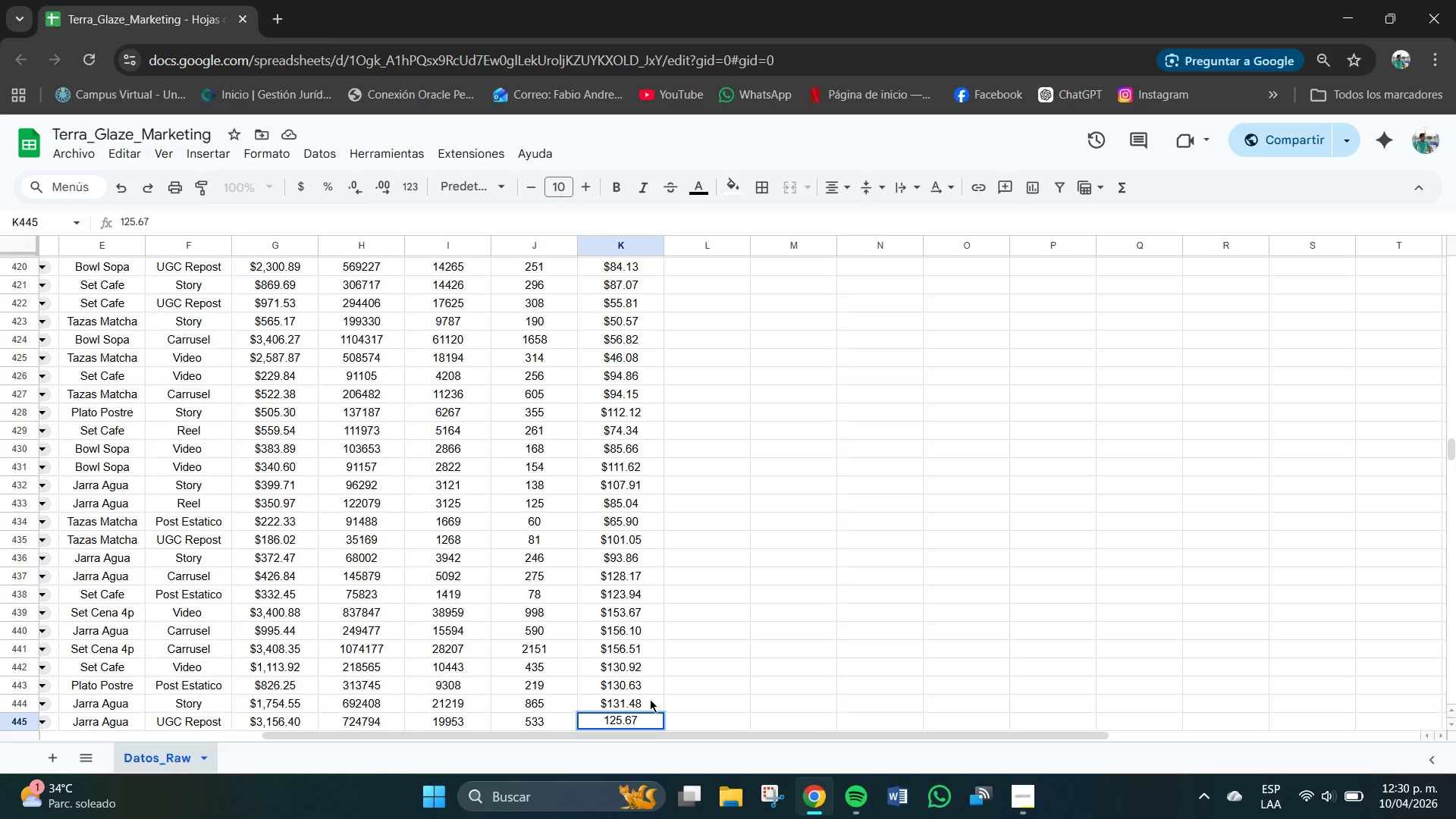 
key(NumpadEnter)
 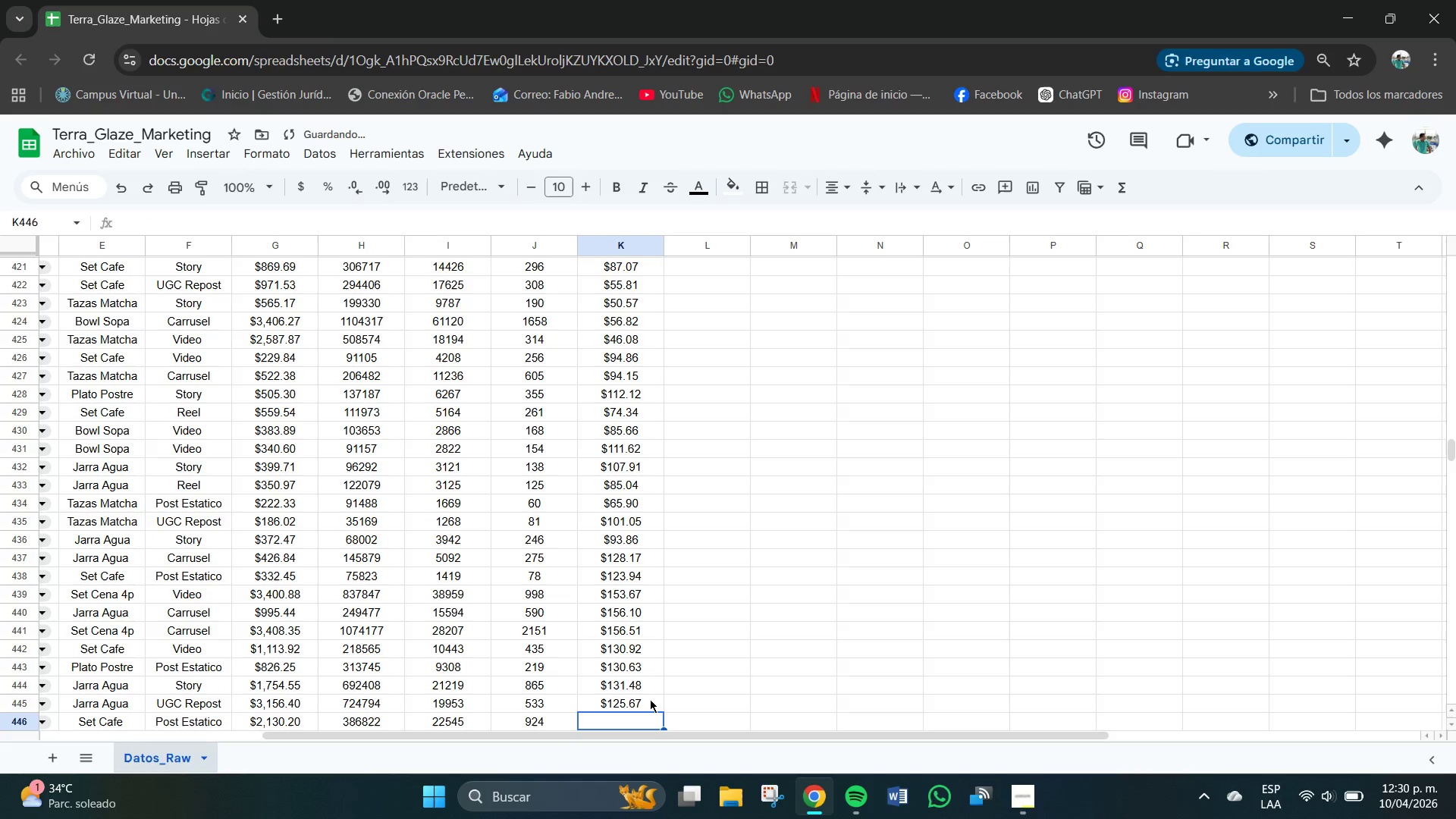 
key(Numpad1)
 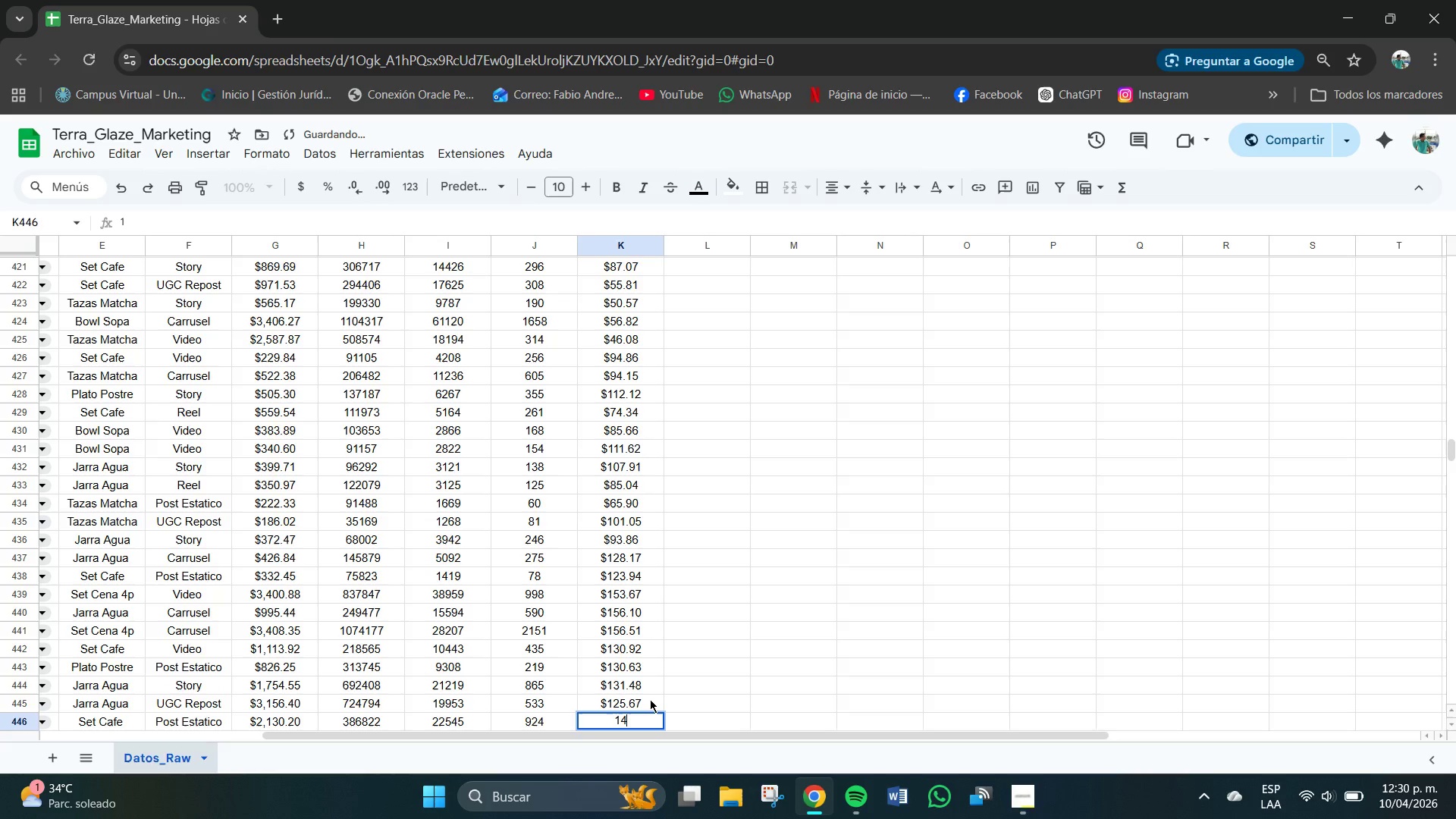 
key(Numpad4)
 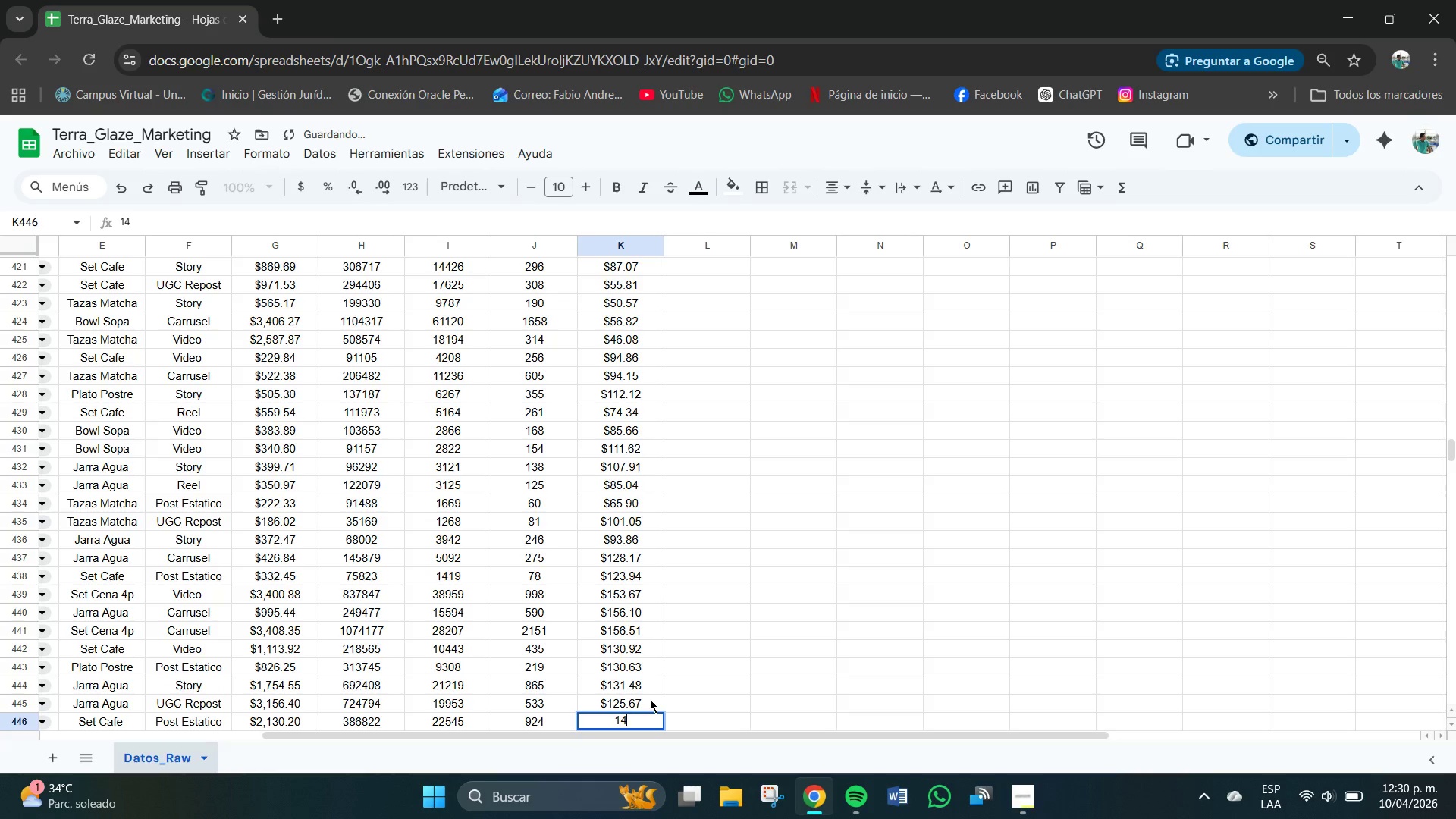 
key(Numpad6)
 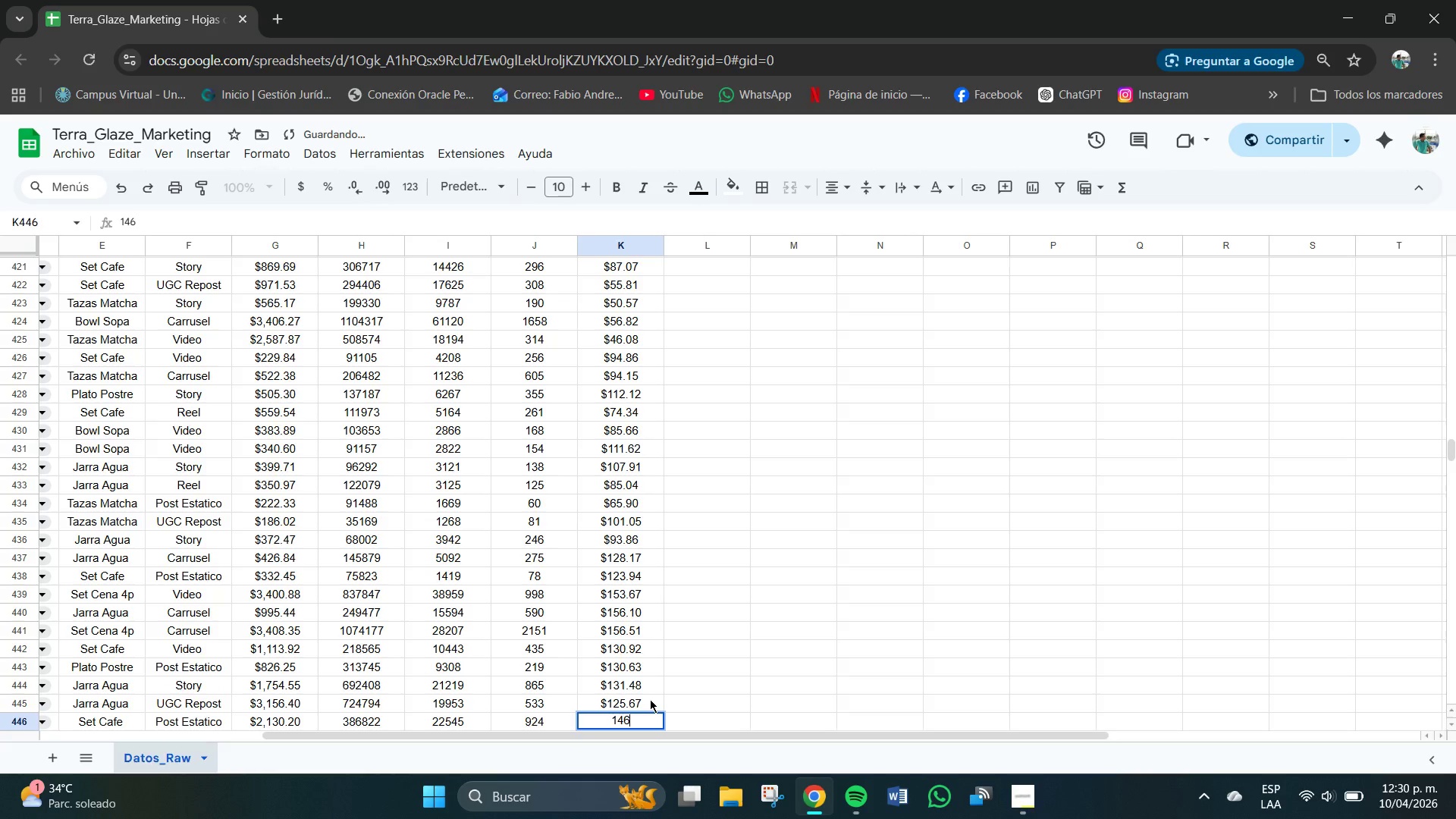 
key(NumpadDecimal)
 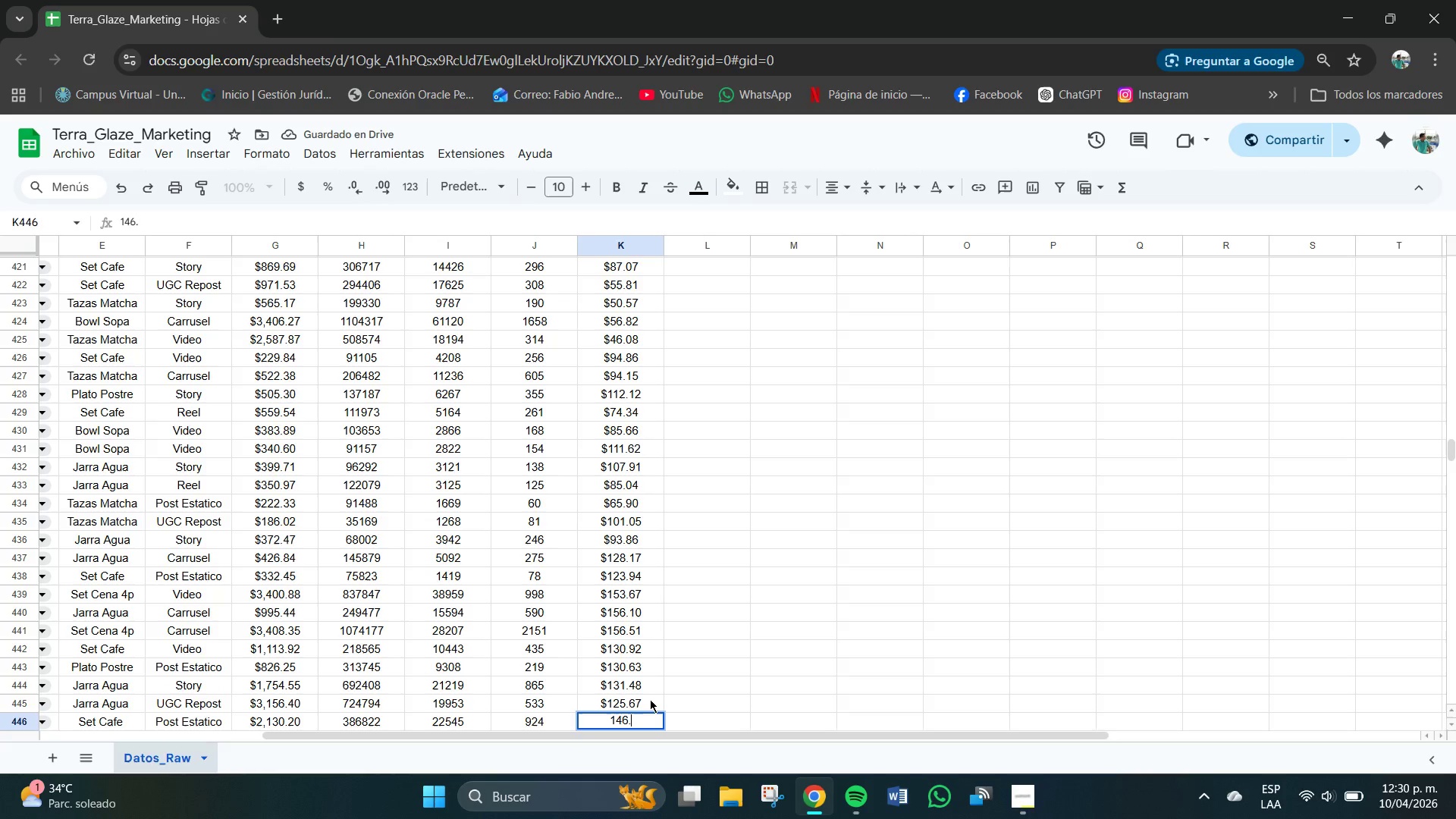 
key(Numpad3)
 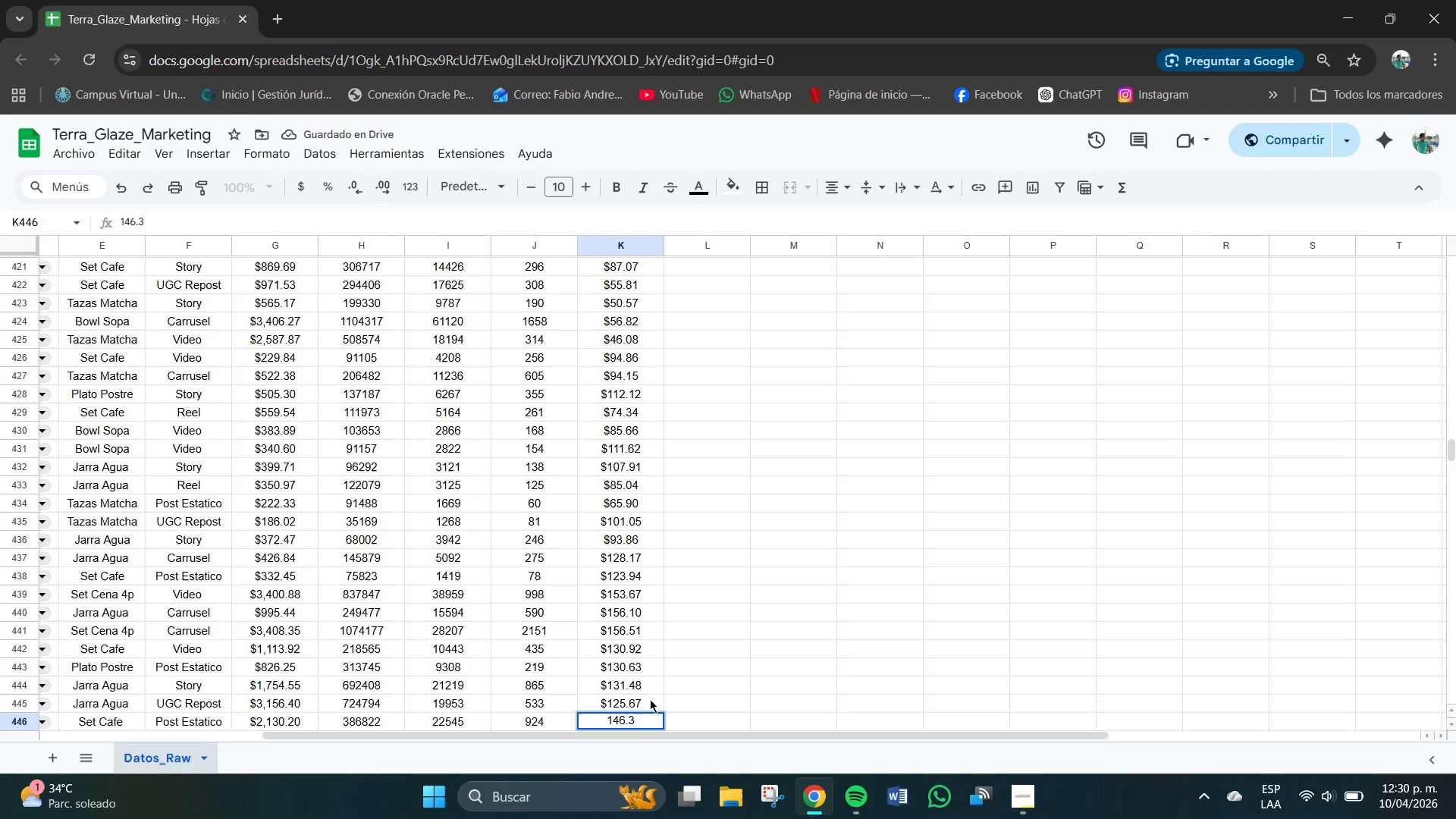 
key(Numpad2)
 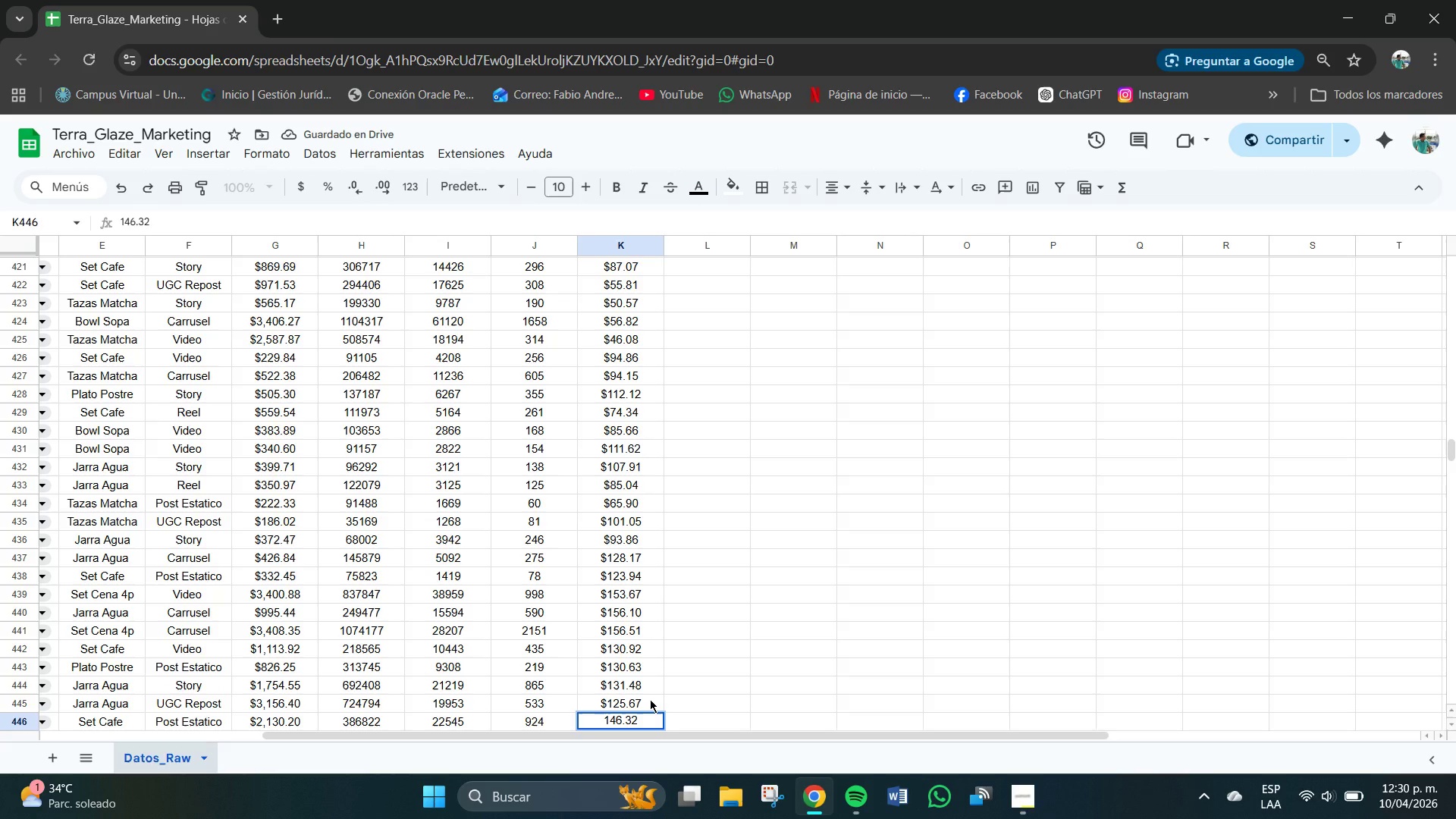 
key(NumpadEnter)
 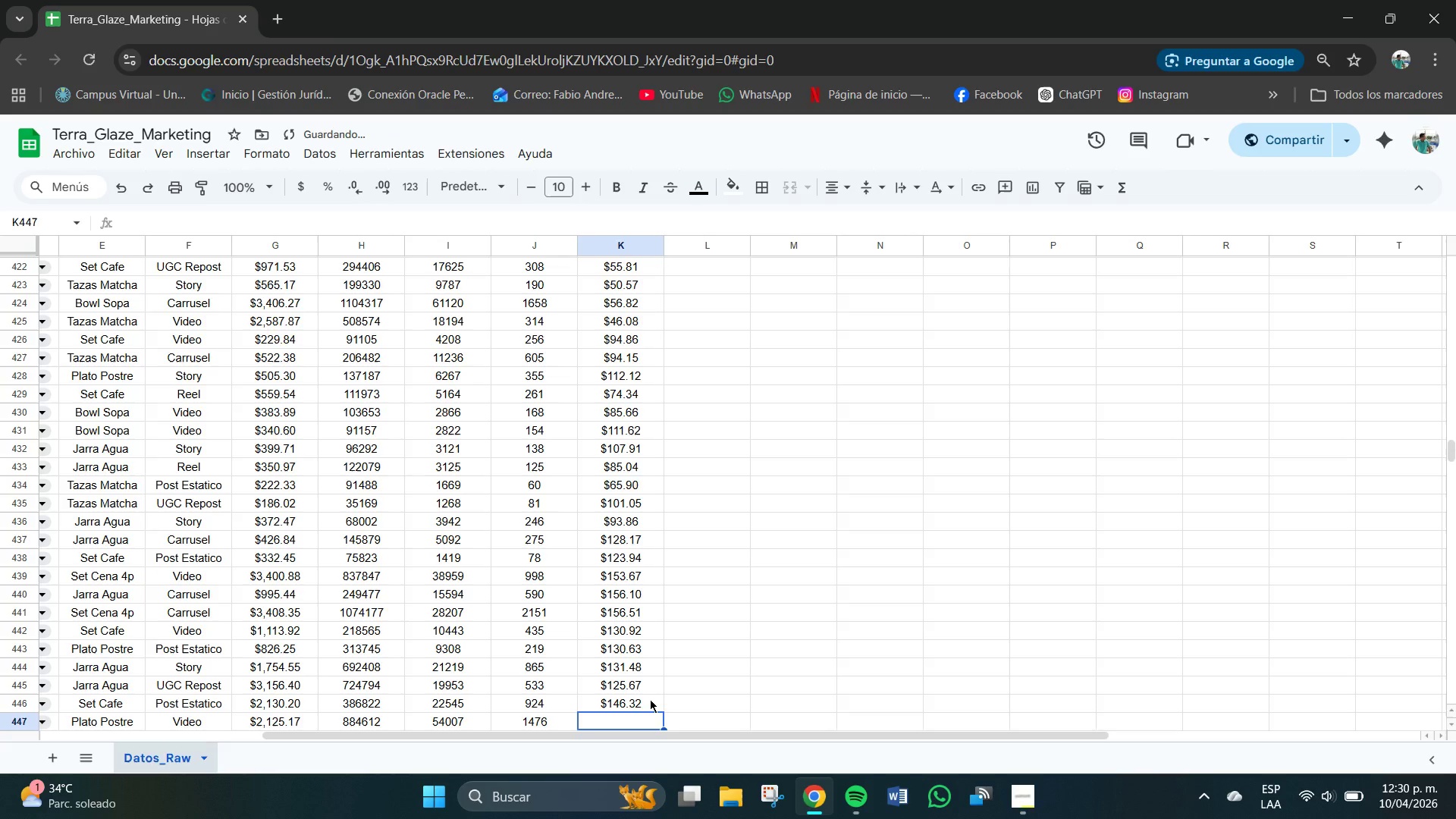 
key(Numpad8)
 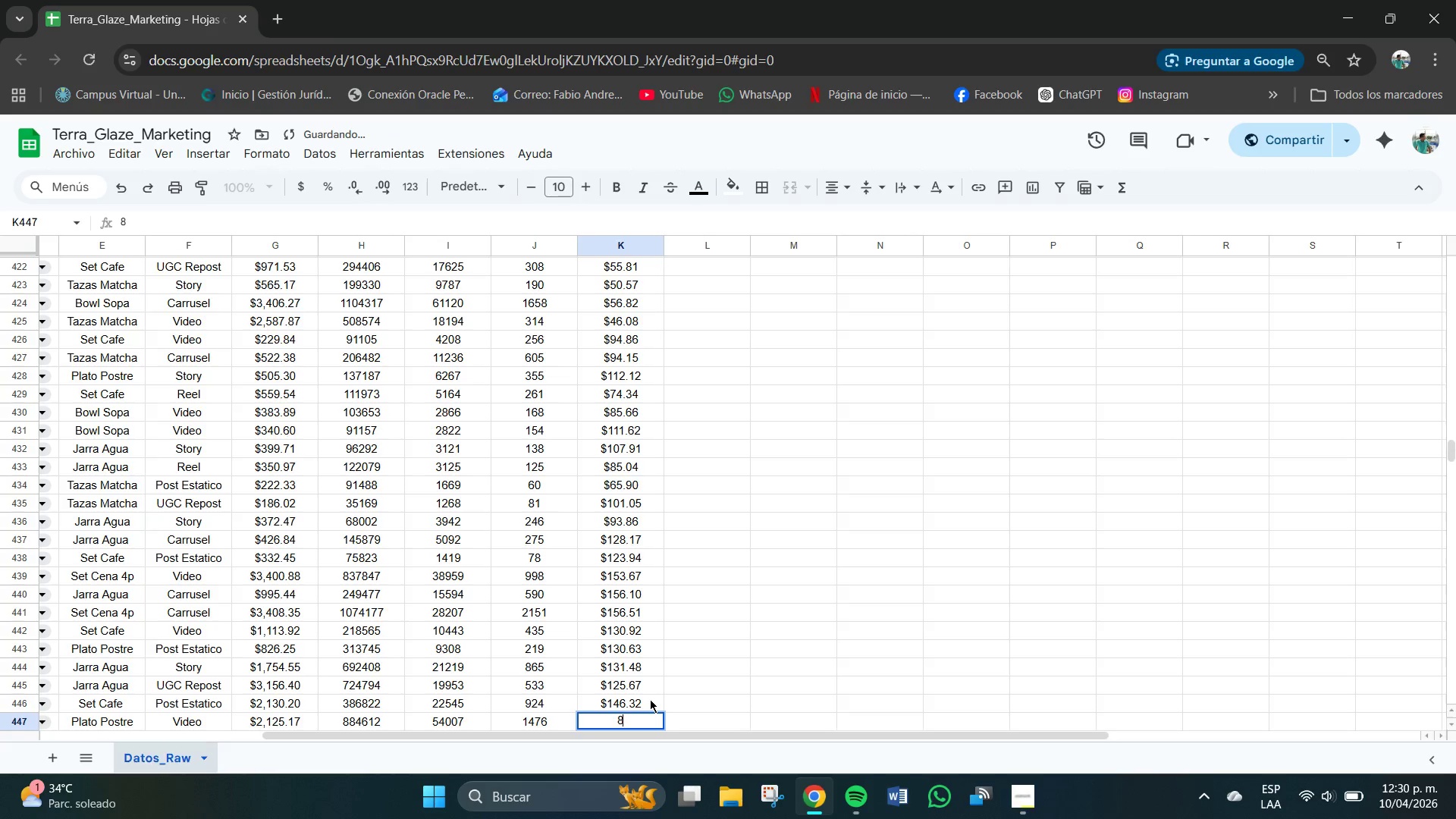 
key(Numpad9)
 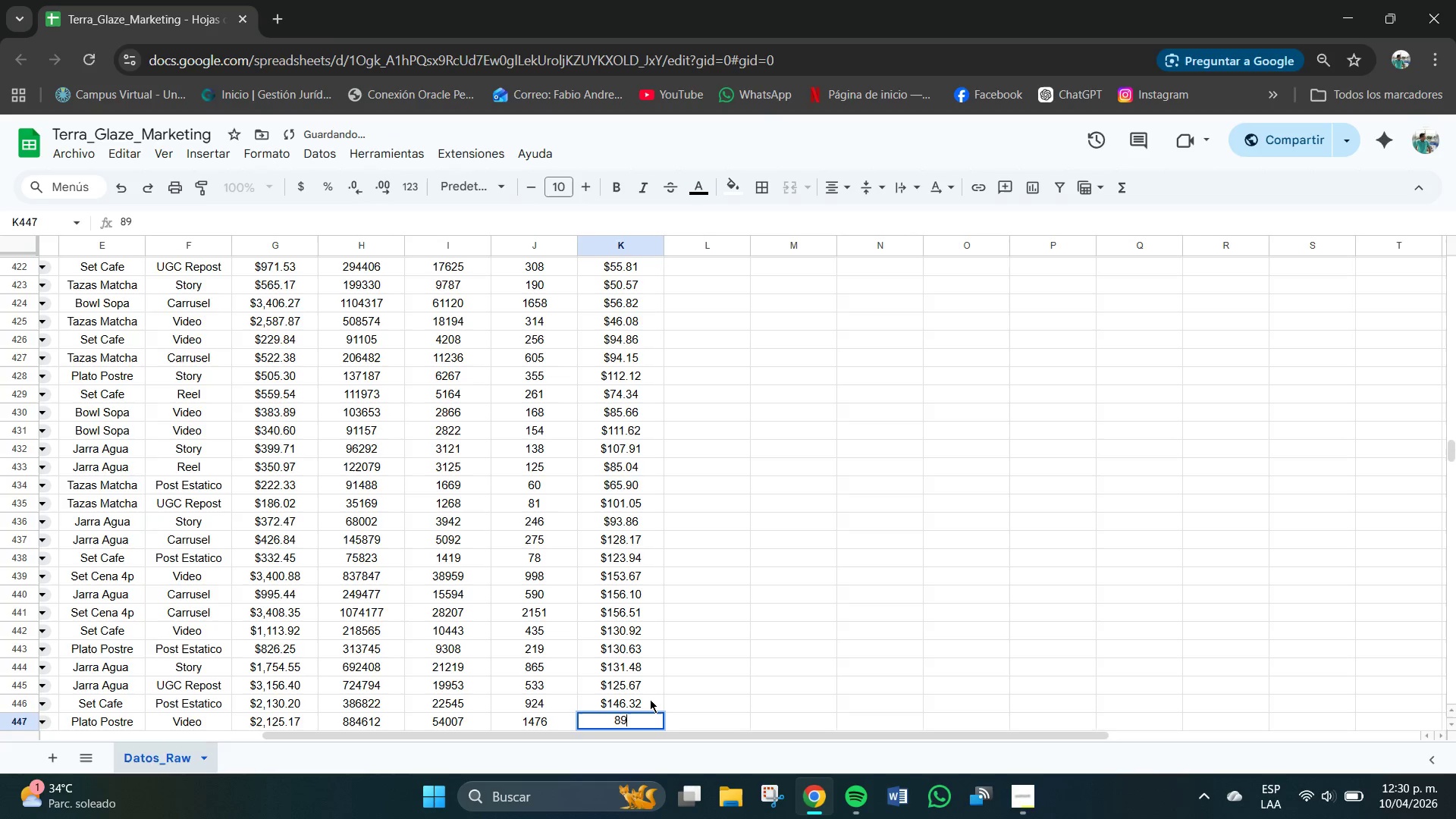 
key(NumpadDecimal)
 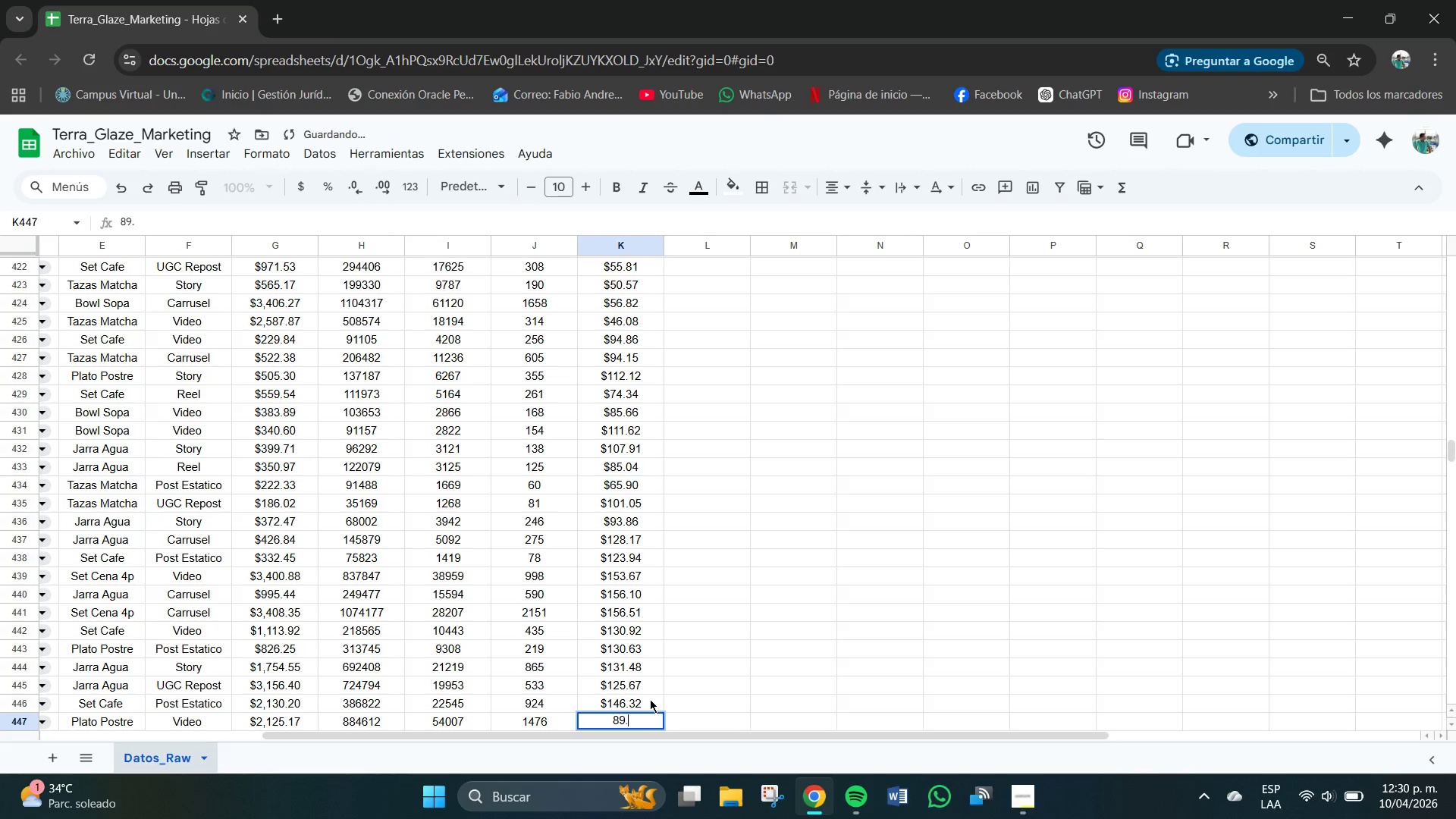 
key(Numpad9)
 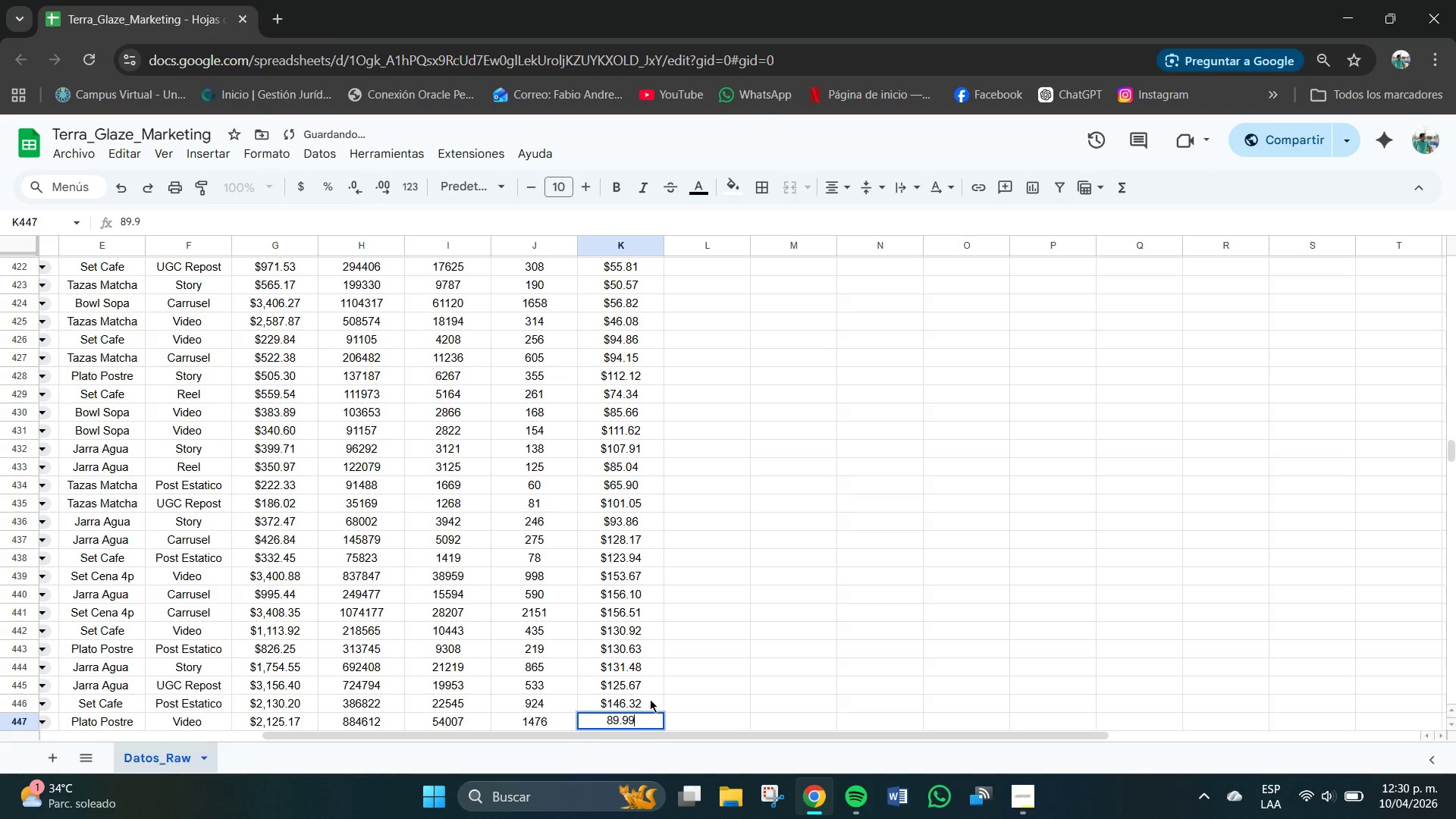 
key(Numpad9)
 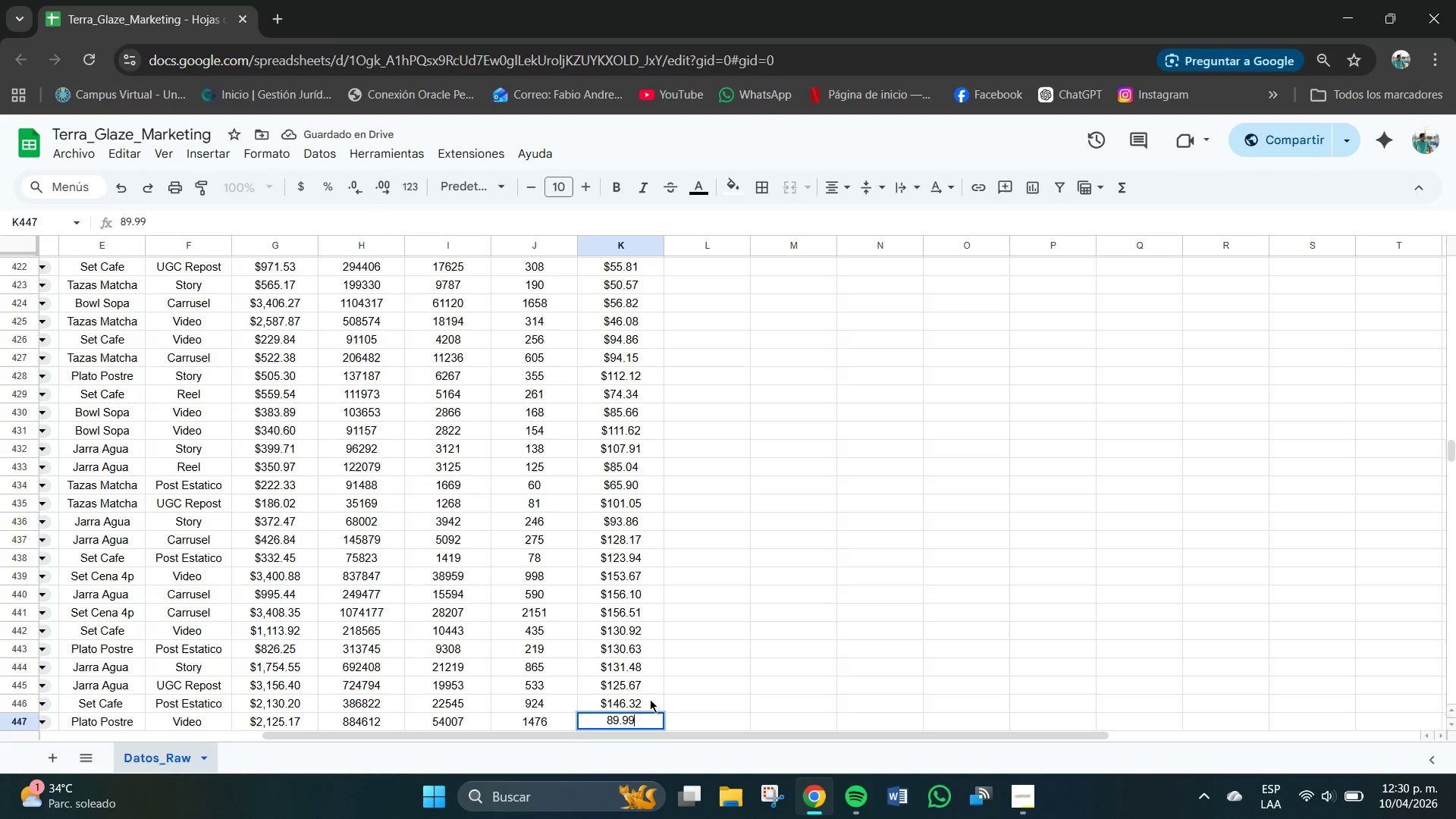 
key(NumpadEnter)
 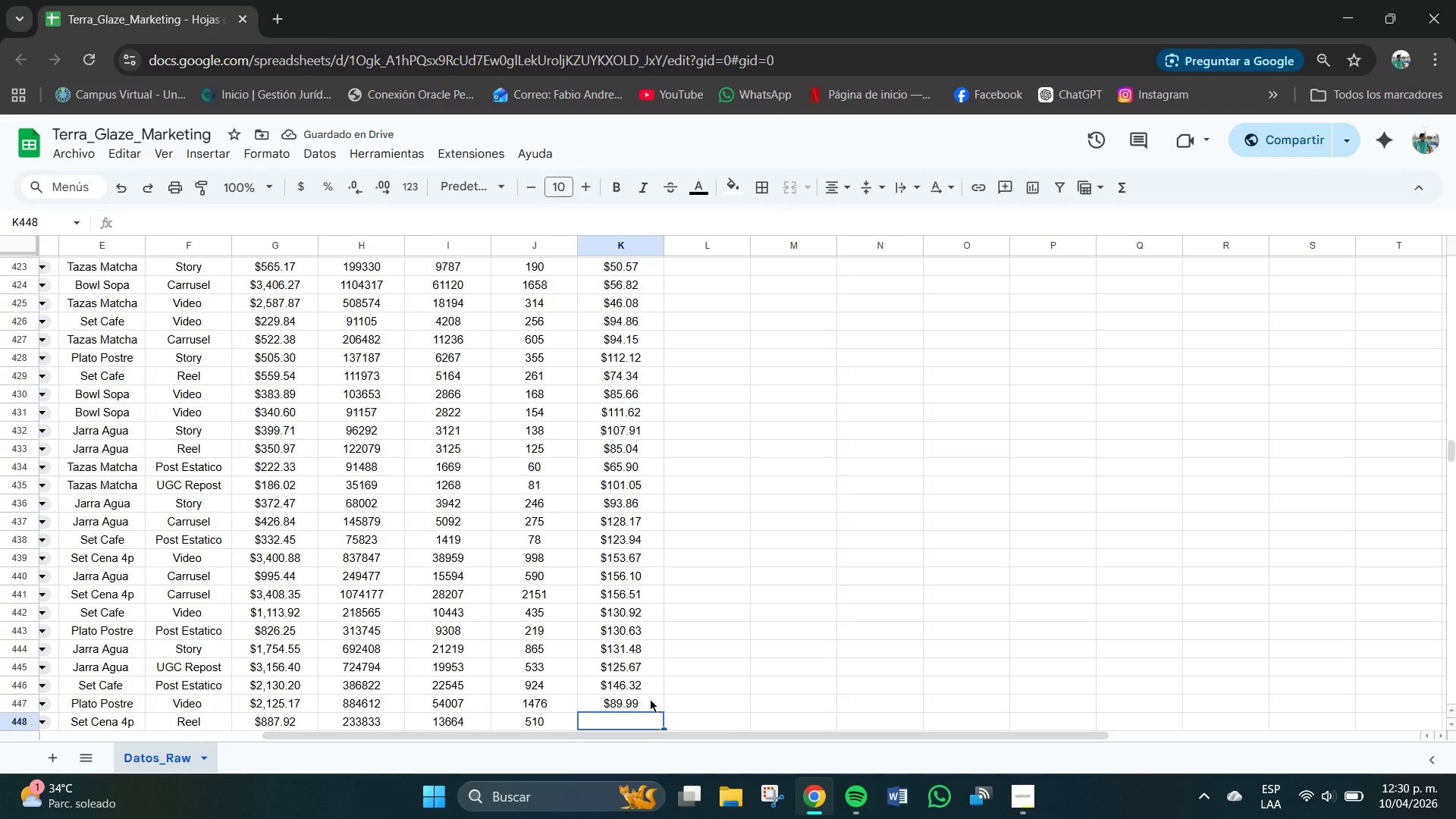 
key(Numpad1)
 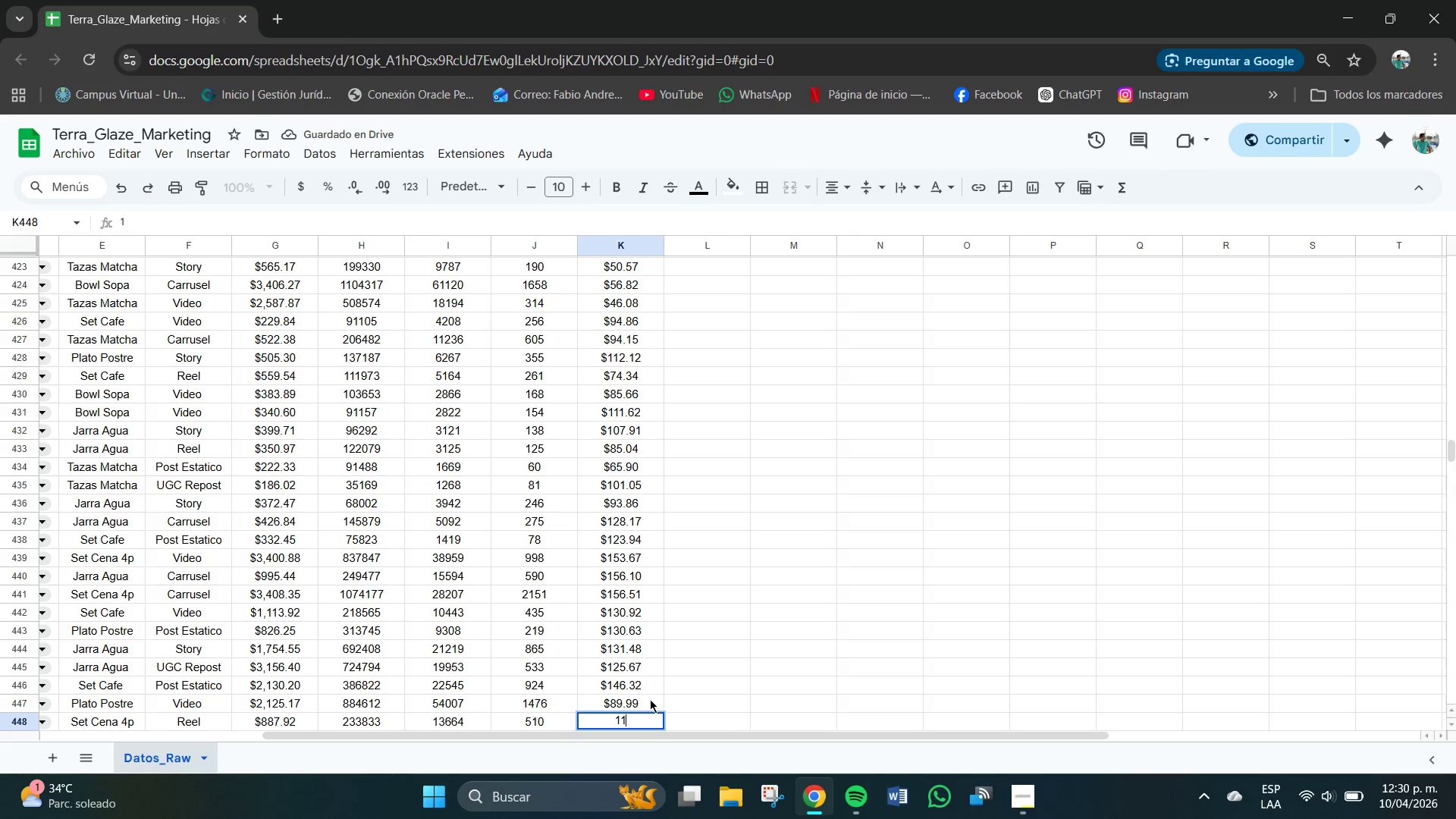 
key(Numpad1)
 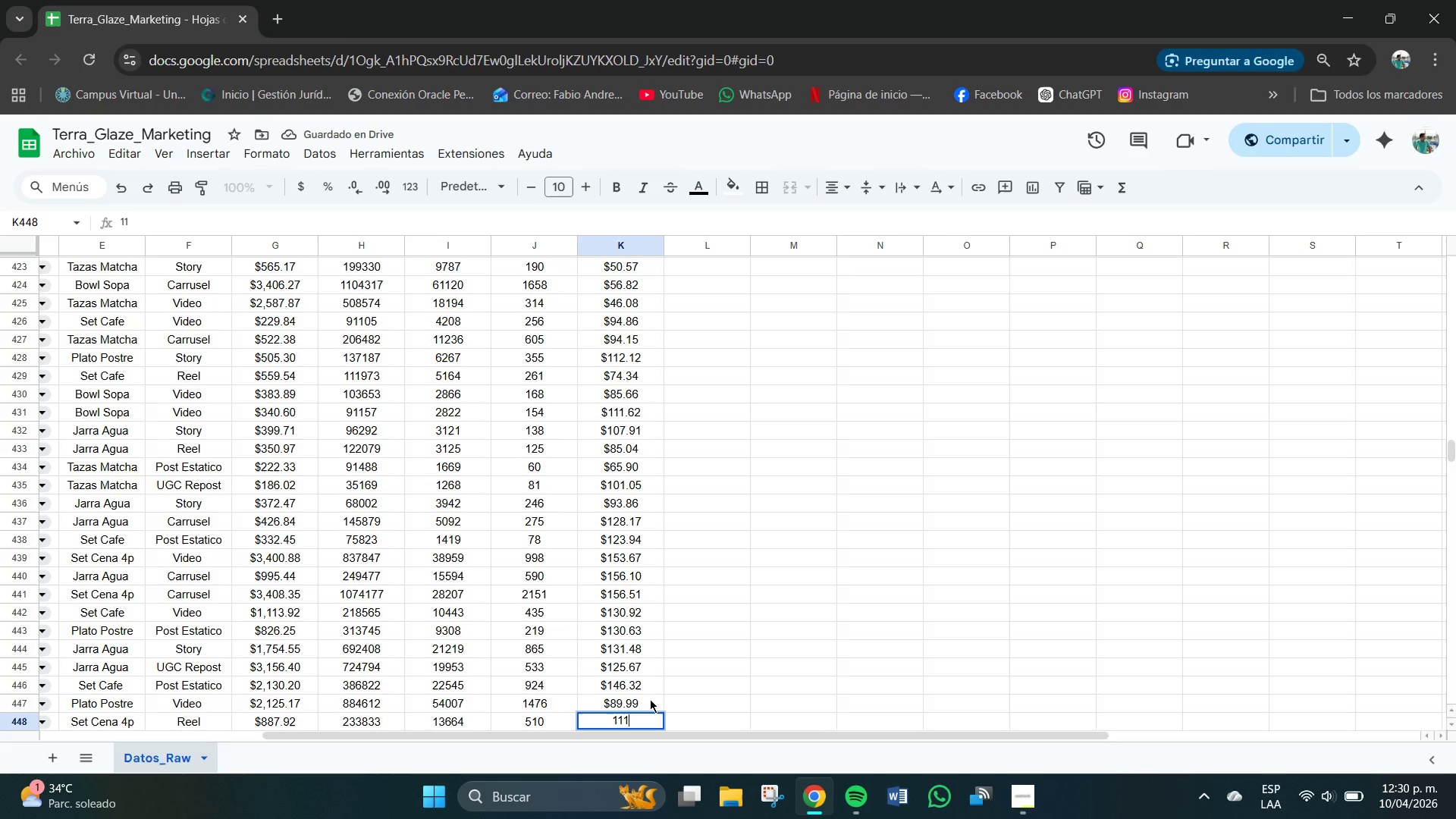 
key(Numpad1)
 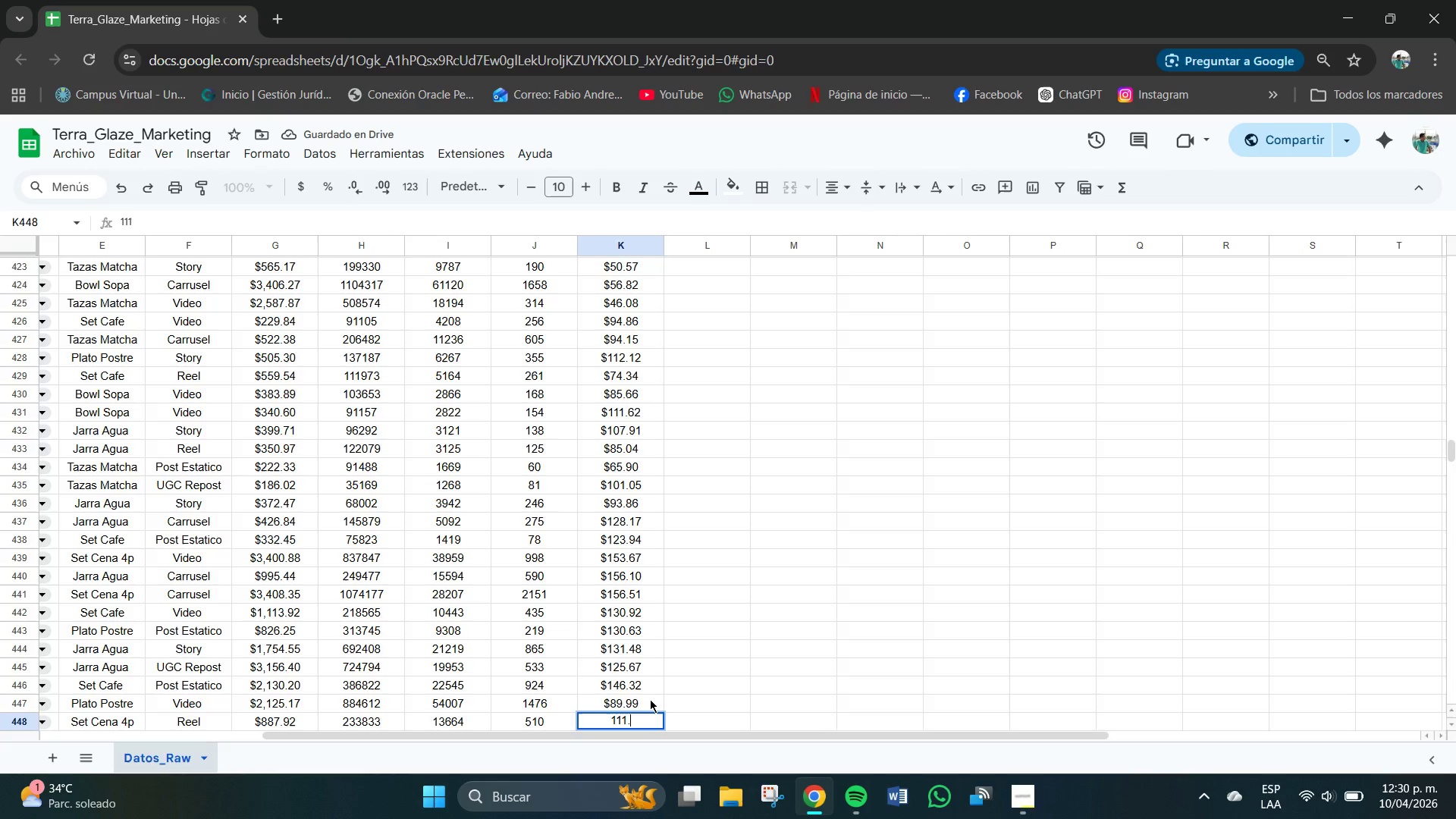 
key(NumpadDecimal)
 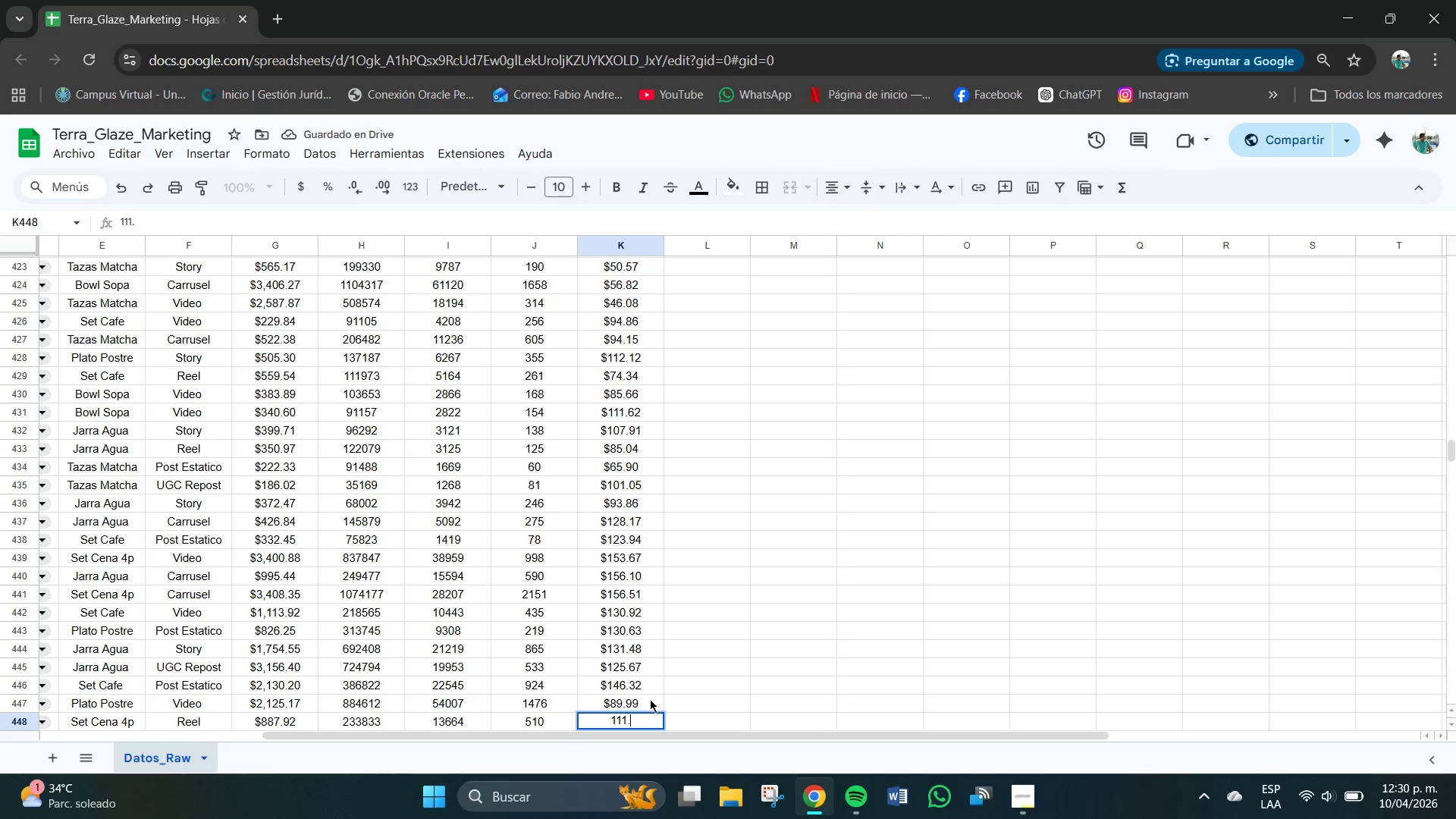 
key(Numpad1)
 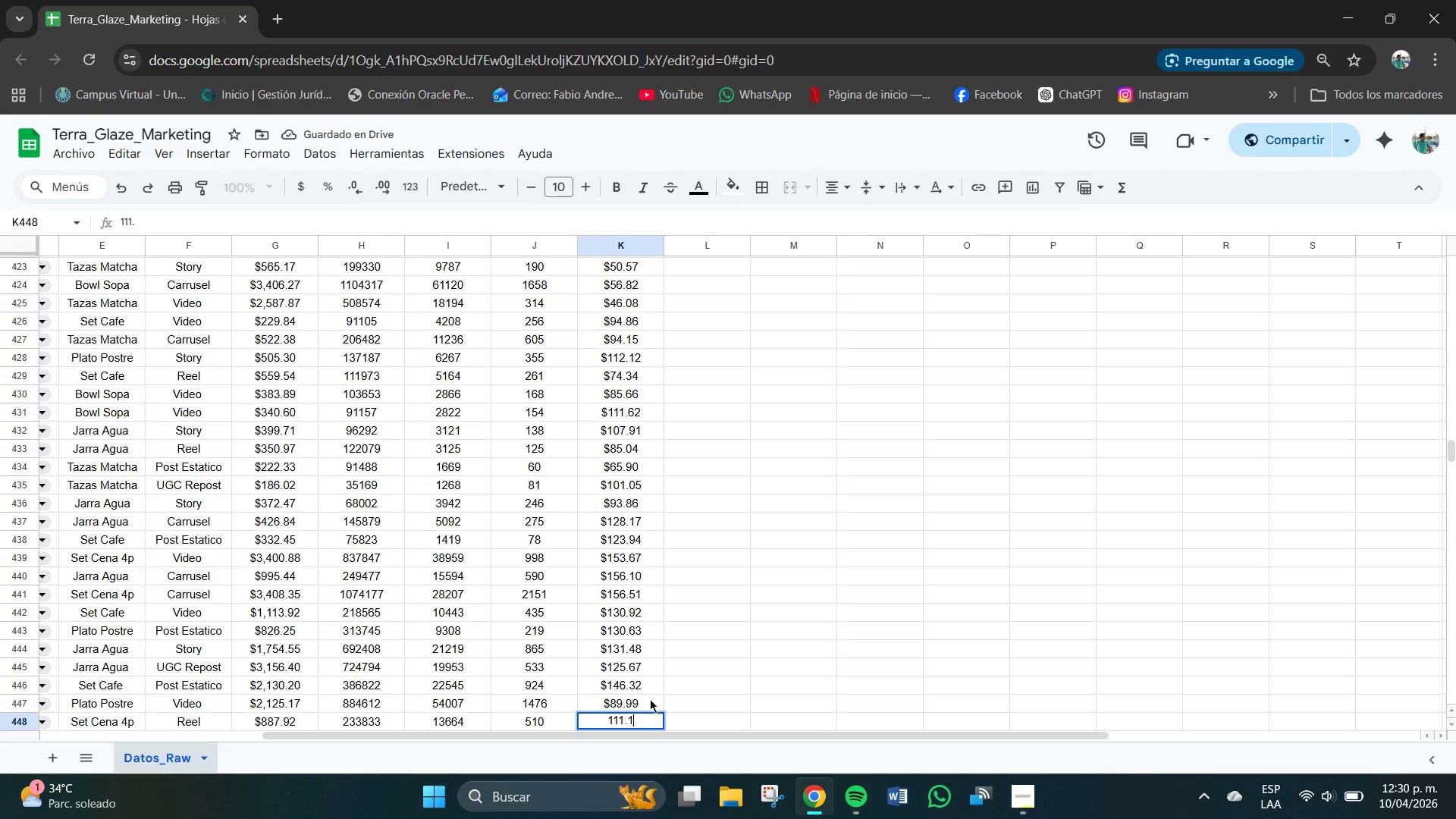 
key(Numpad5)
 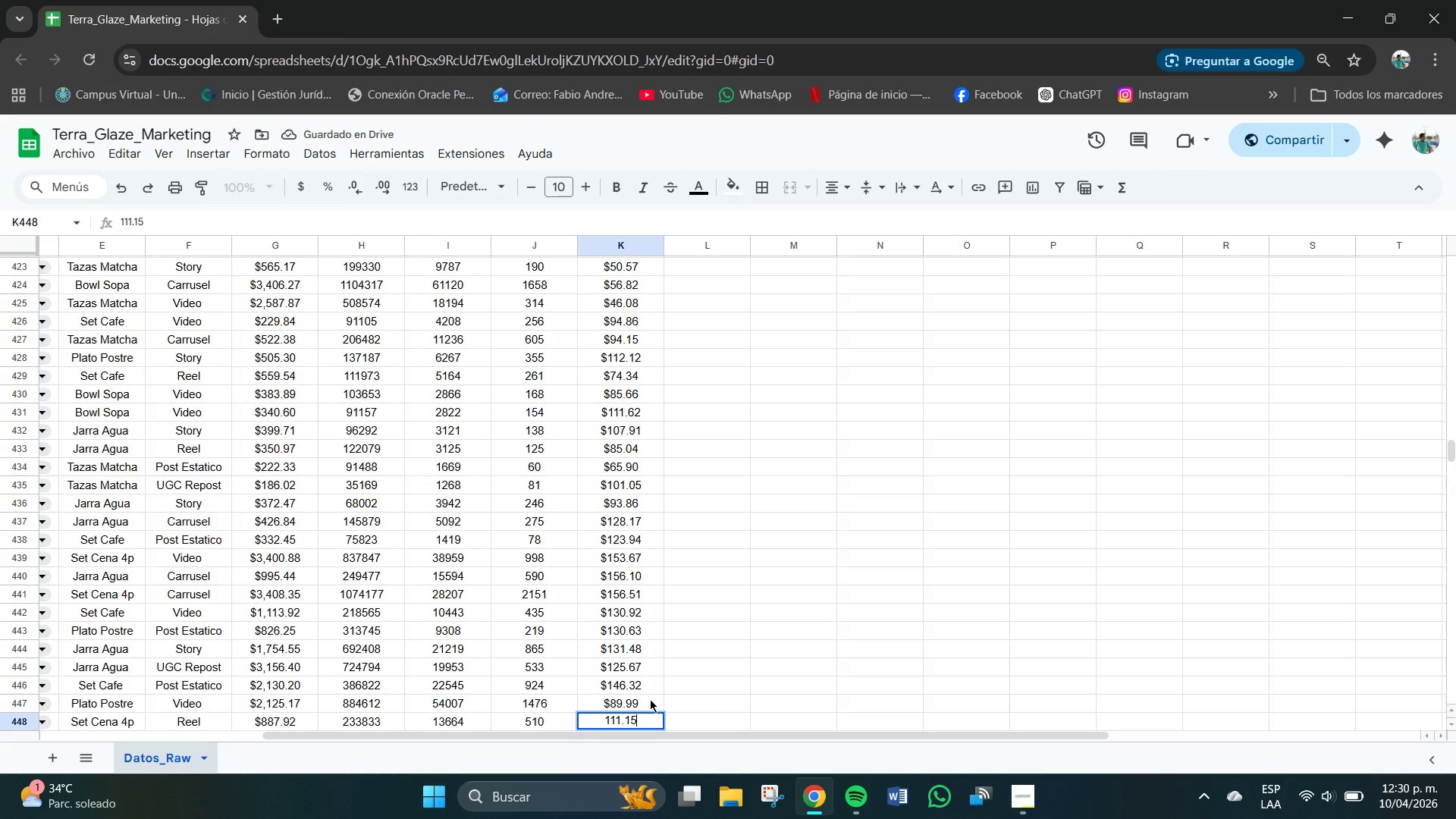 
key(NumpadEnter)
 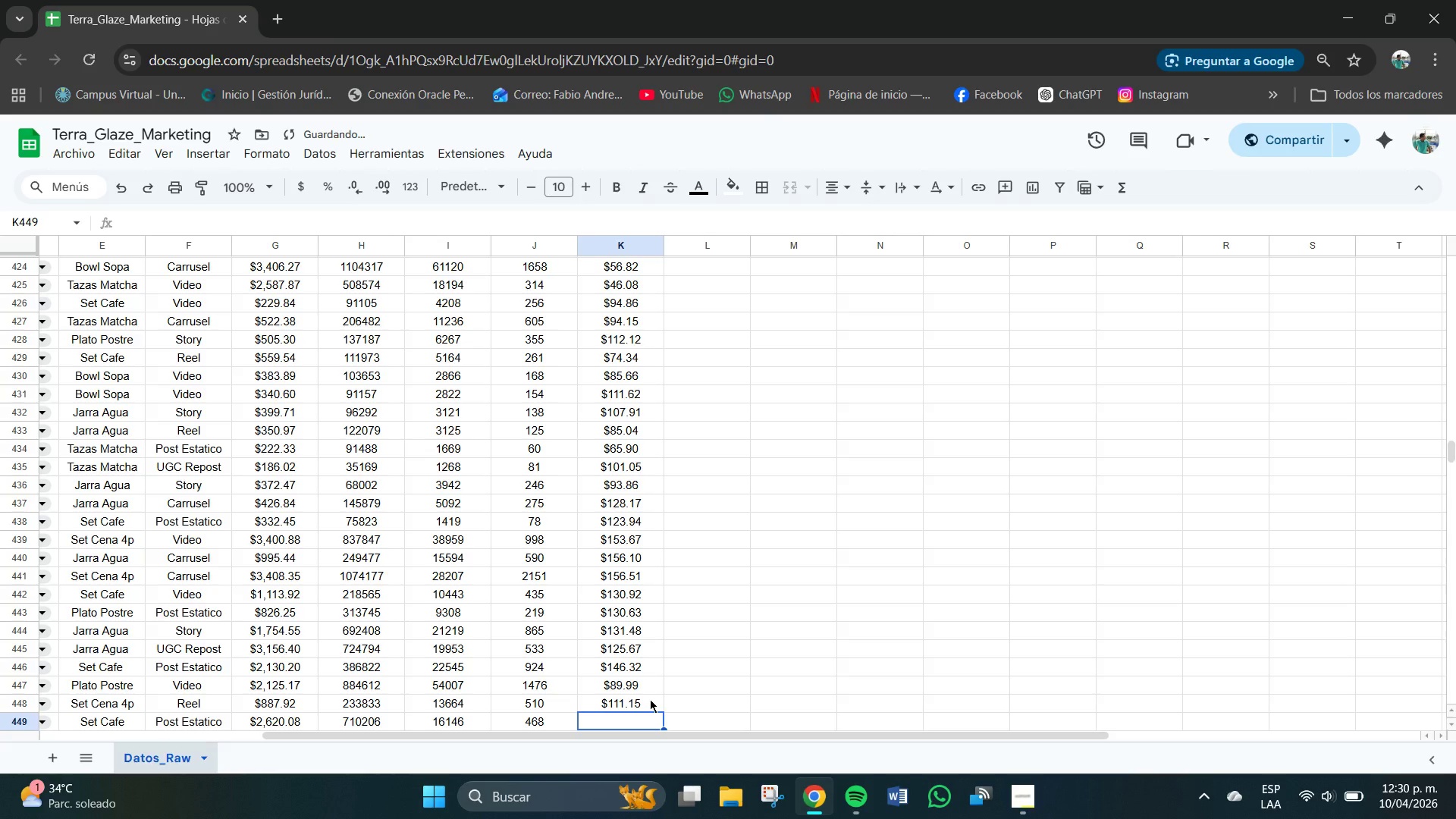 
key(Numpad1)
 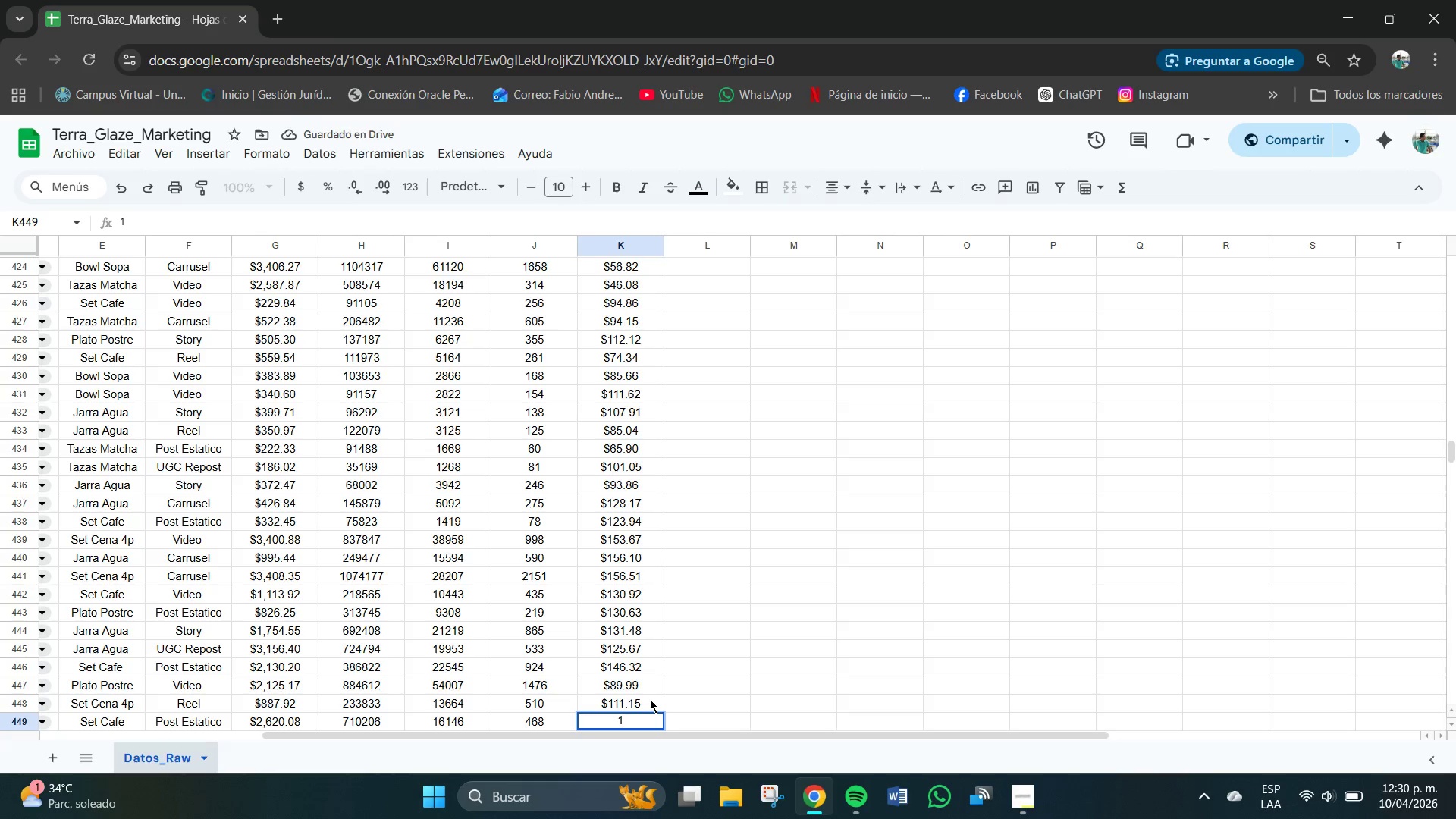 
key(Numpad4)
 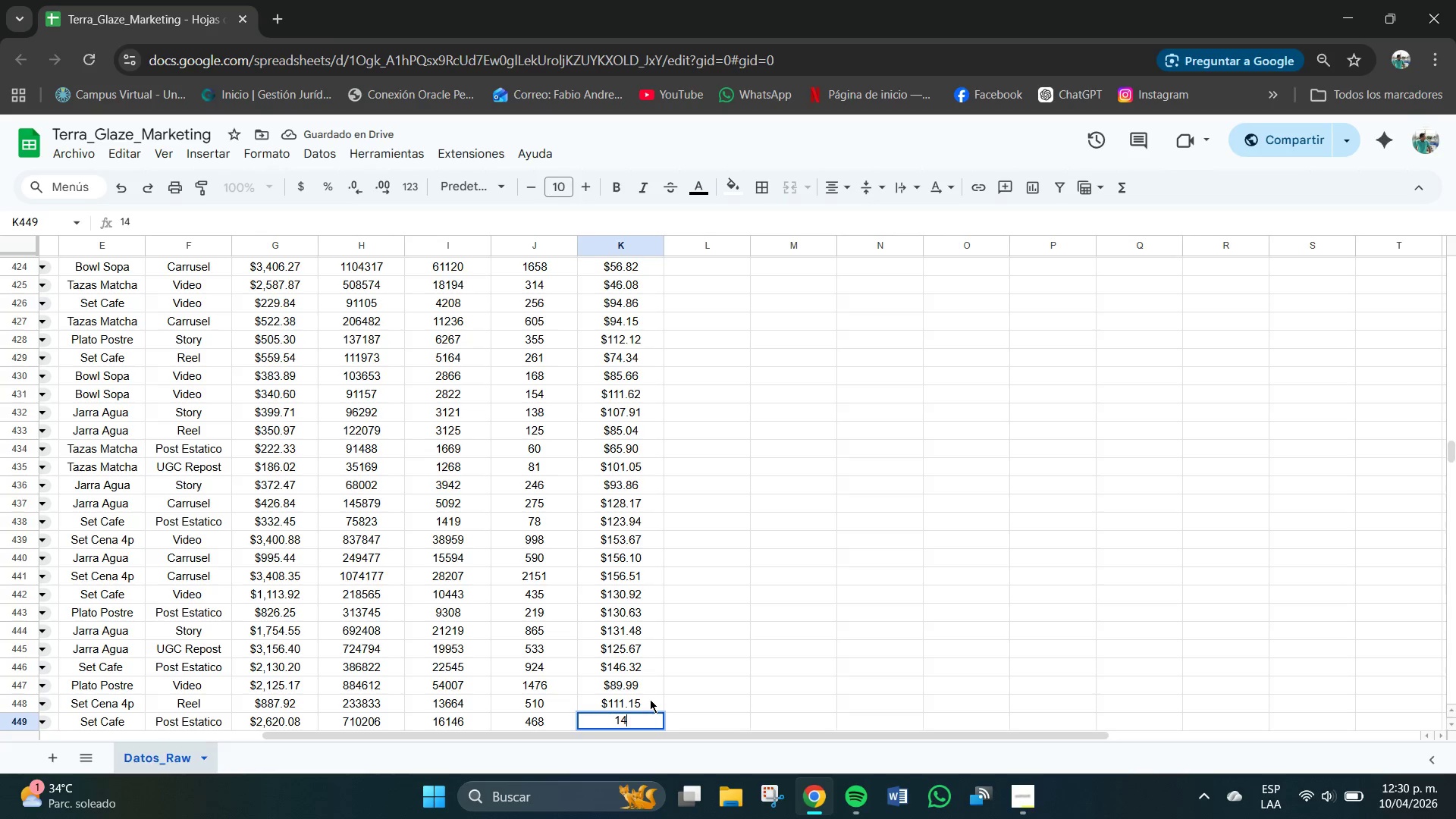 
key(Numpad7)
 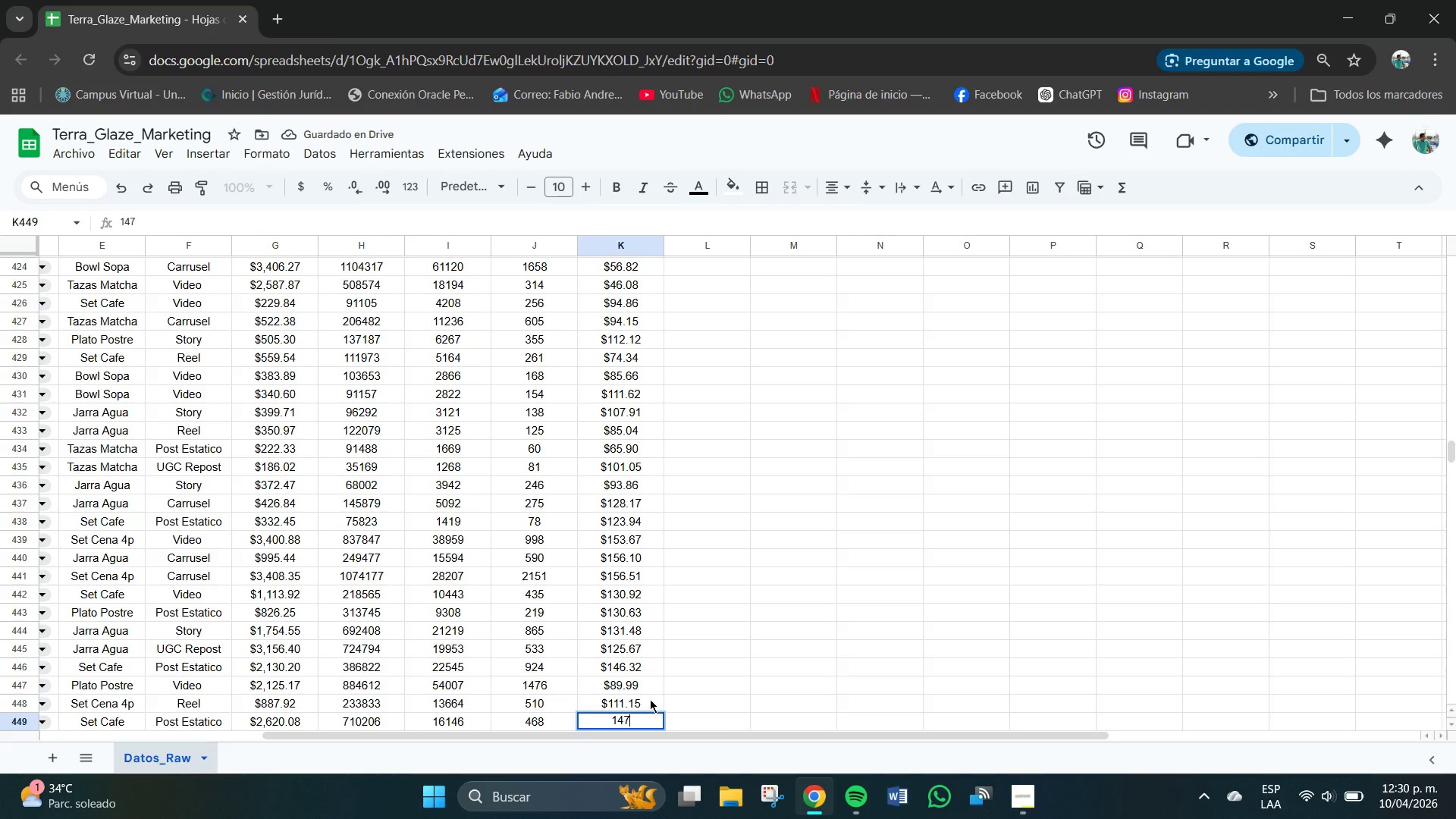 
key(NumpadDecimal)
 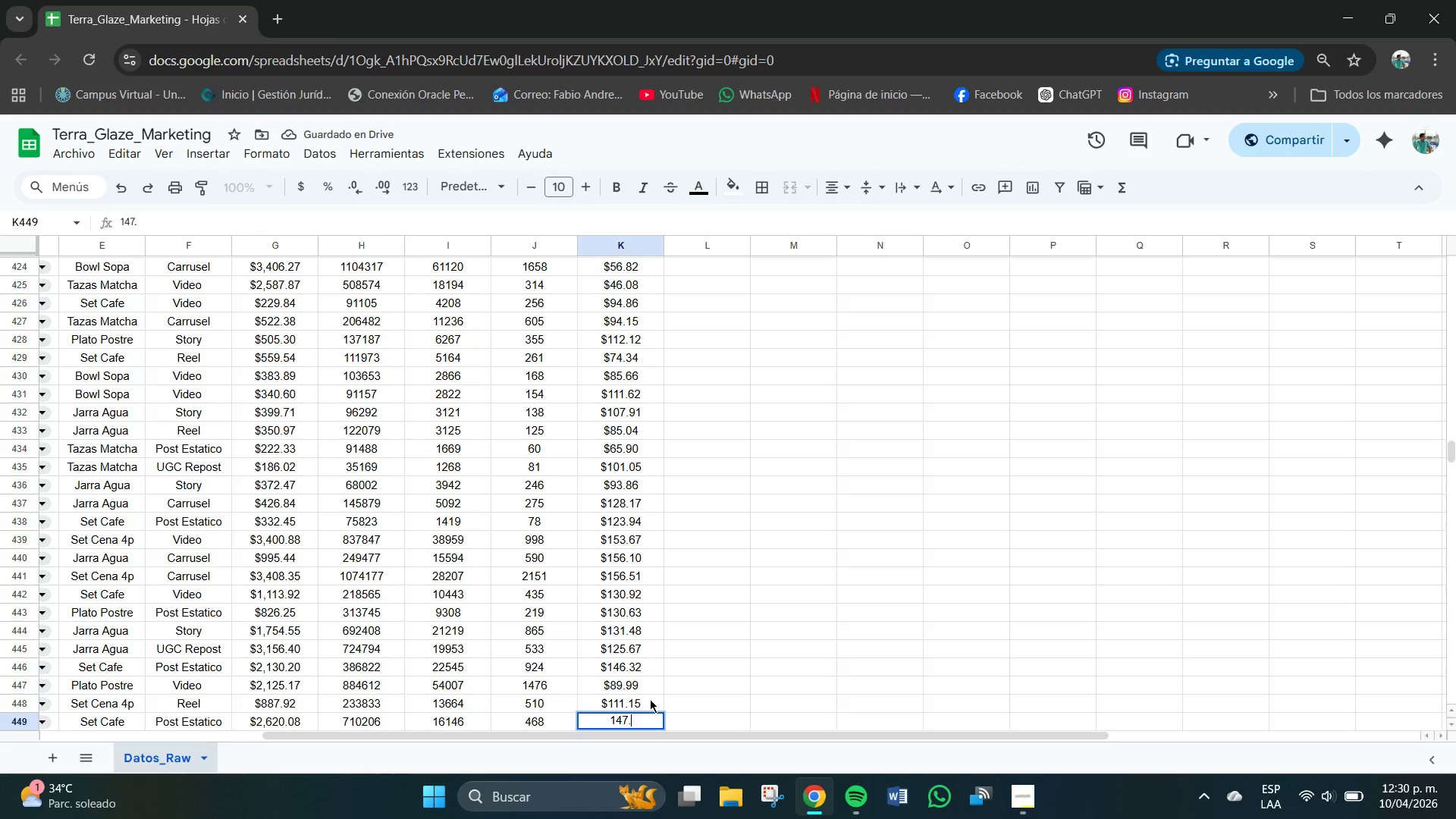 
key(Numpad5)
 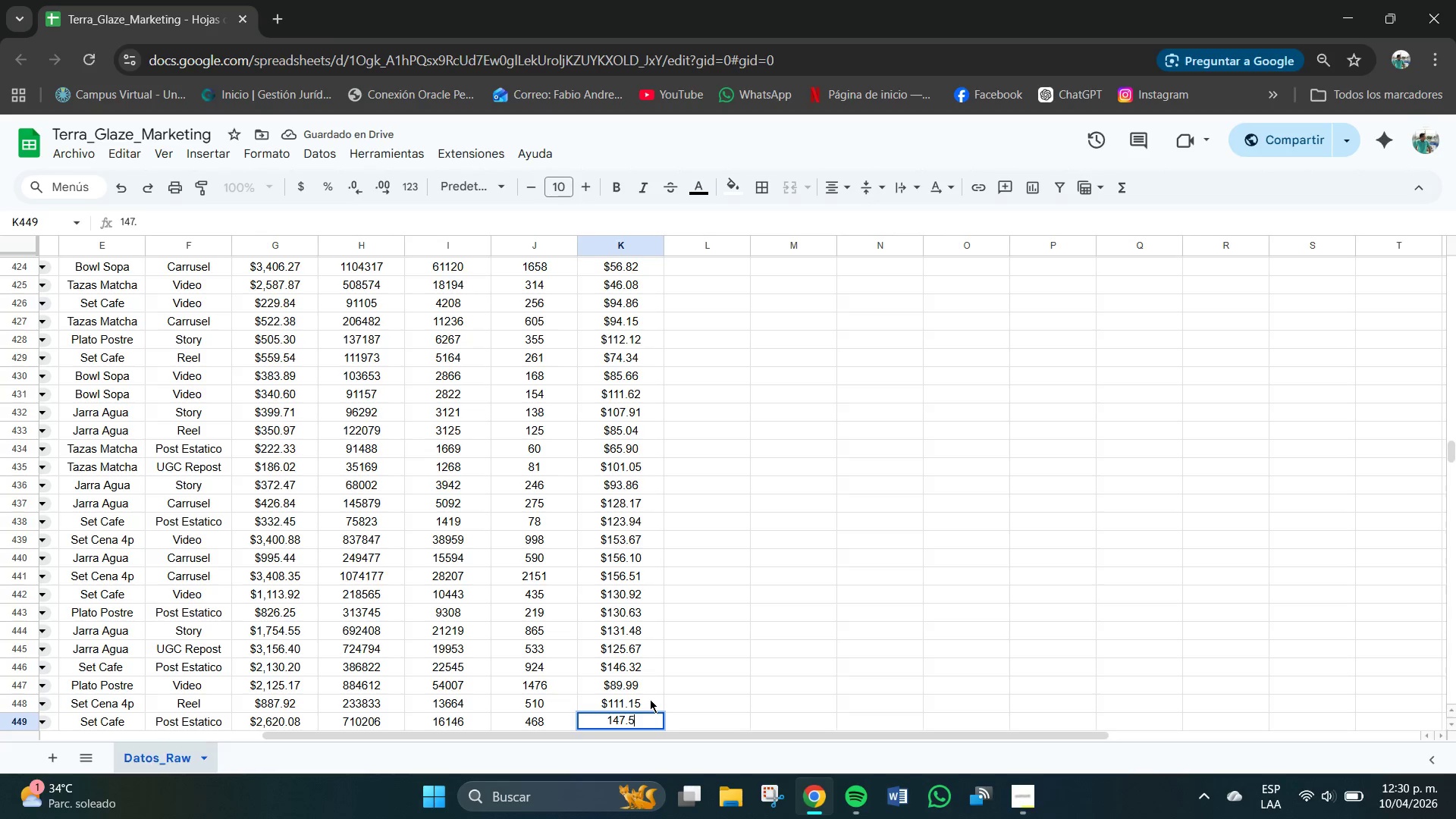 
key(Numpad7)
 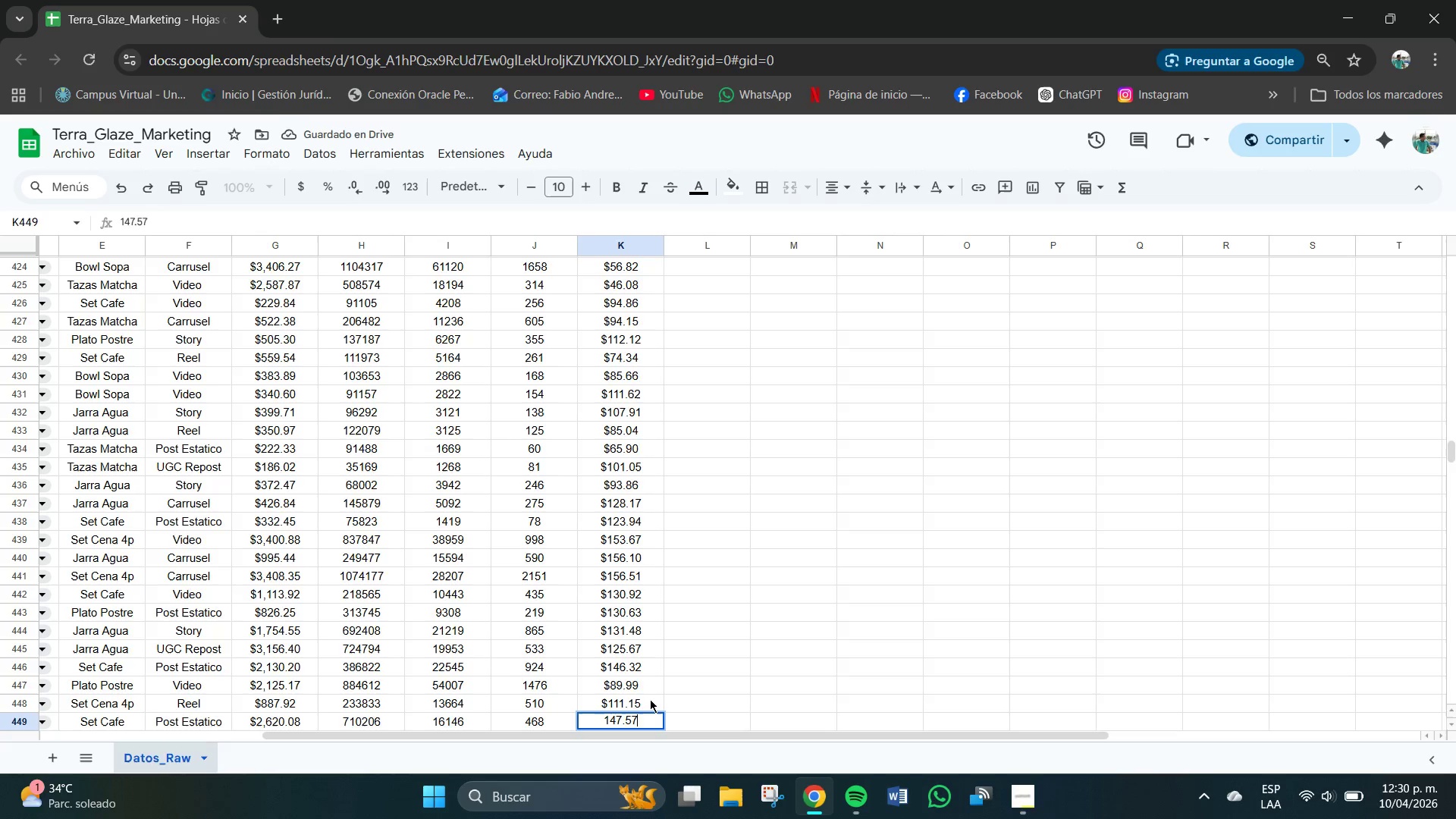 
key(NumpadEnter)
 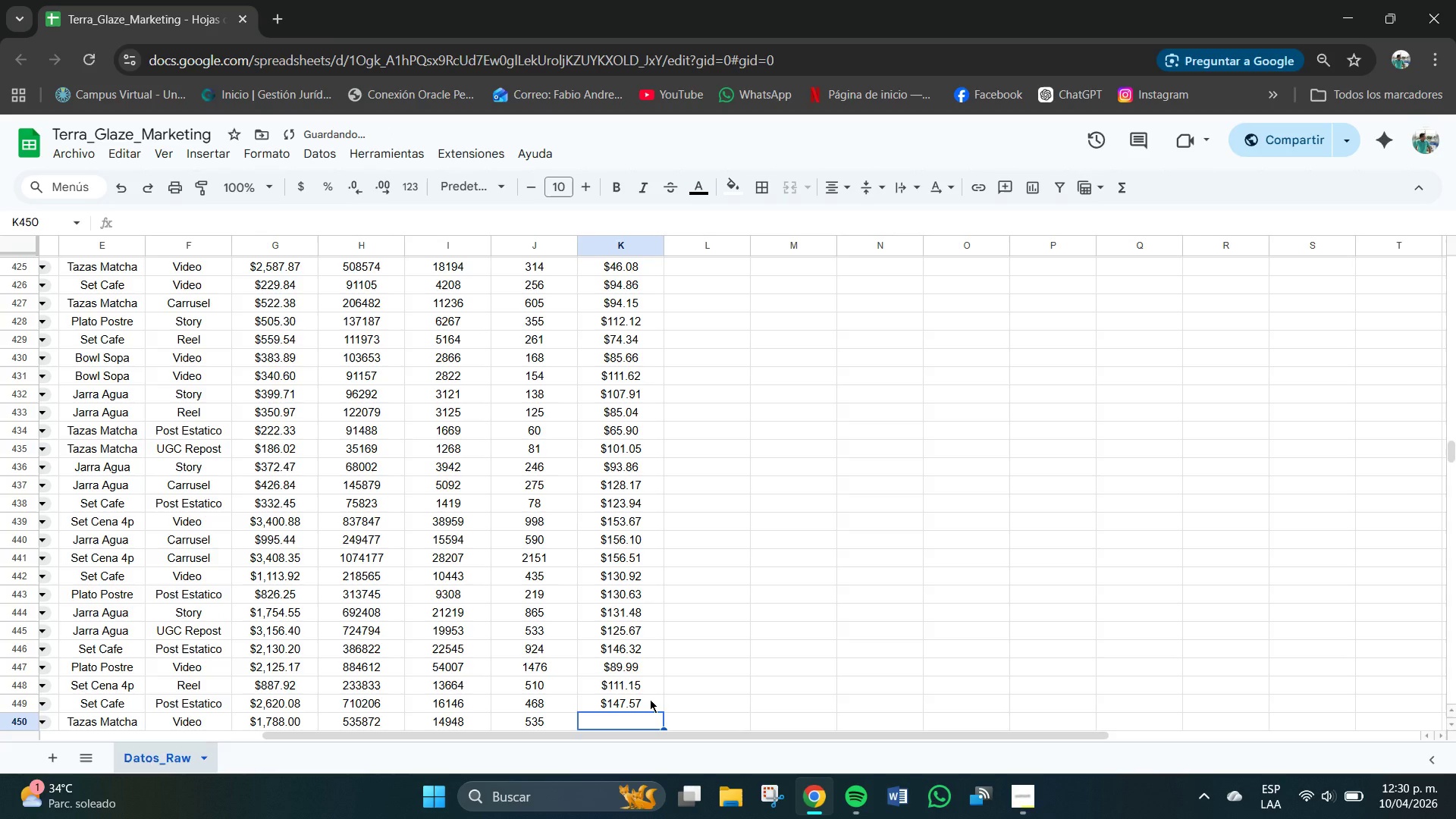 
key(Numpad1)
 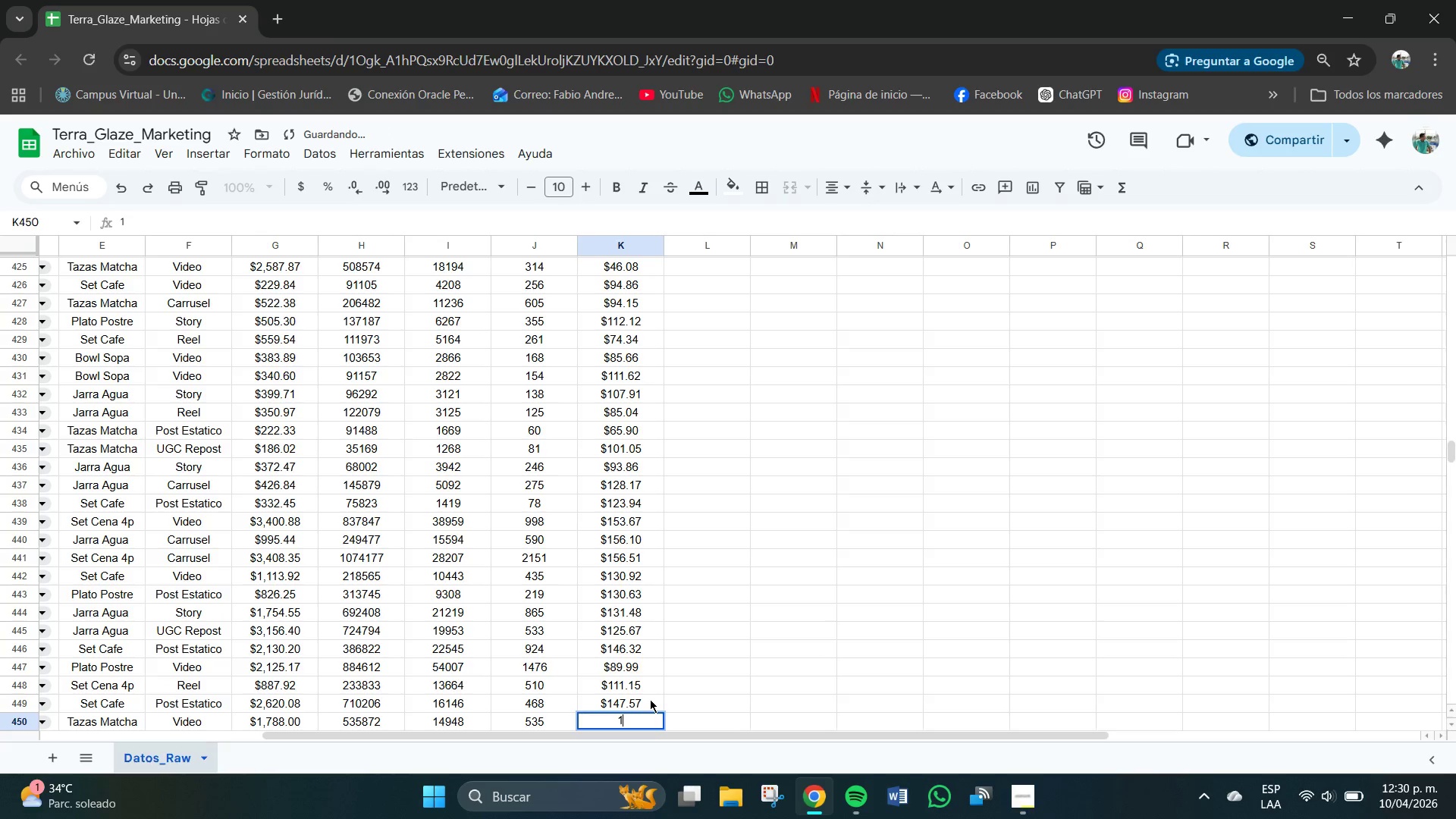 
key(Numpad0)
 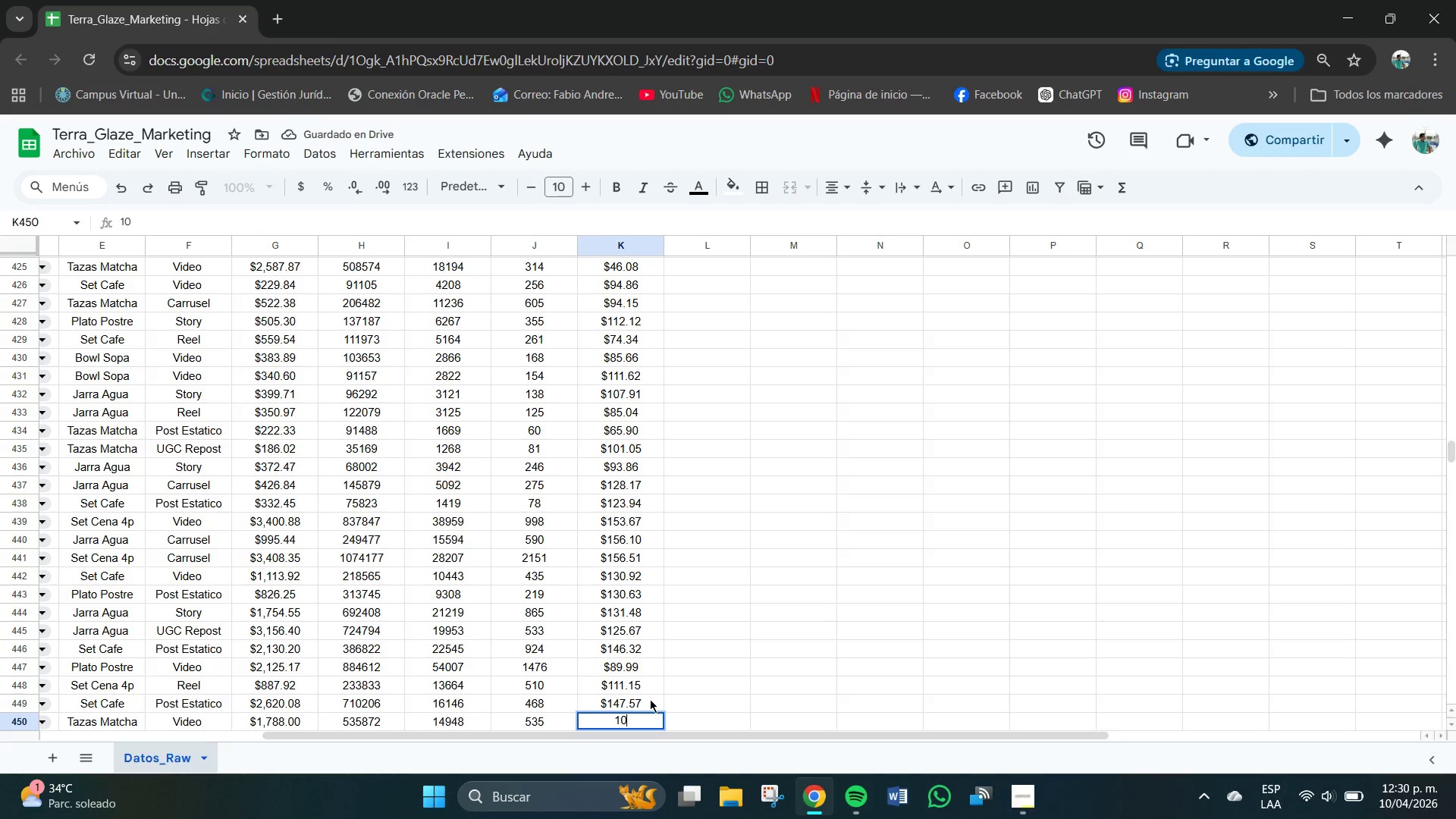 
key(Numpad3)
 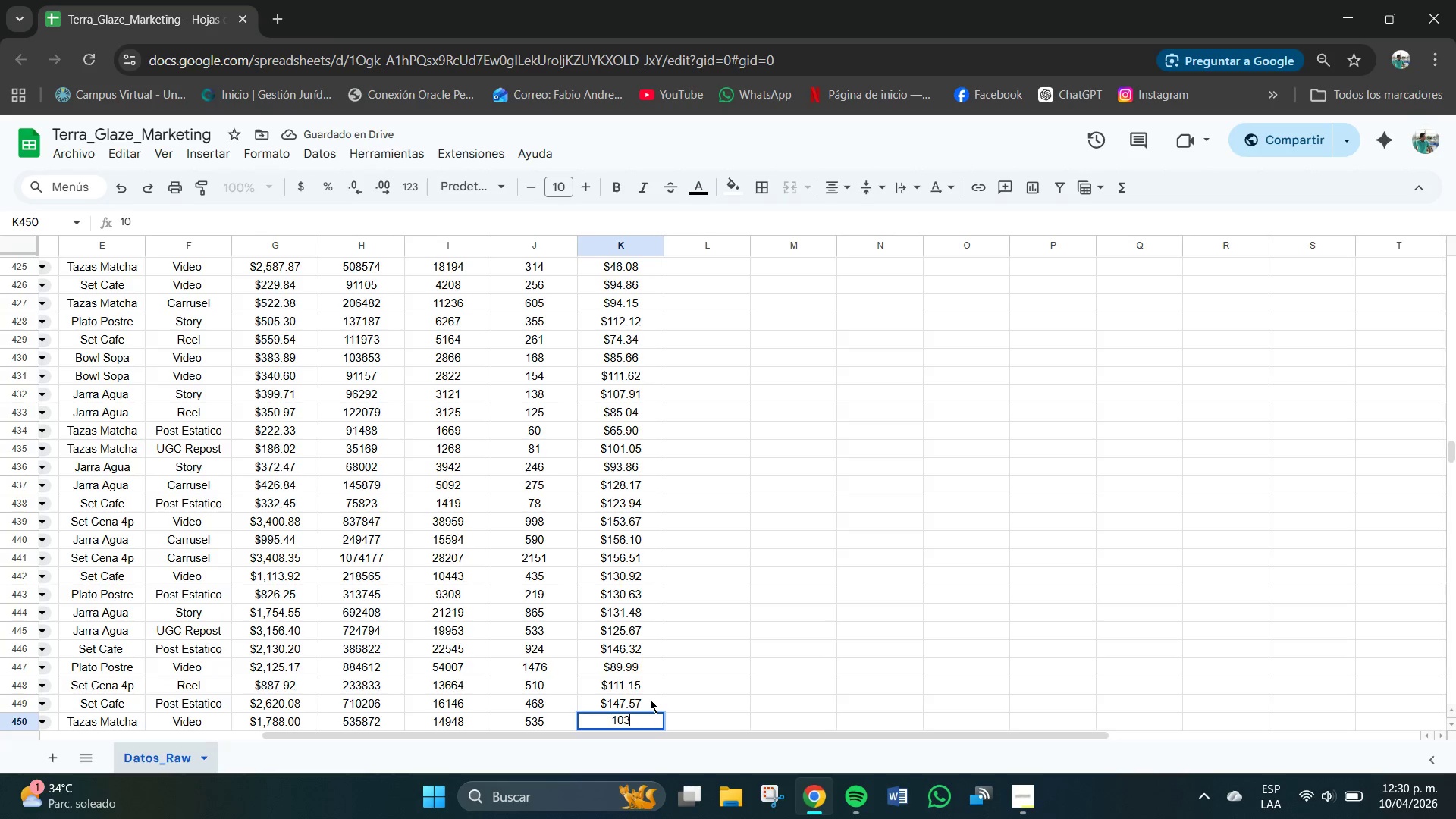 
key(NumpadDecimal)
 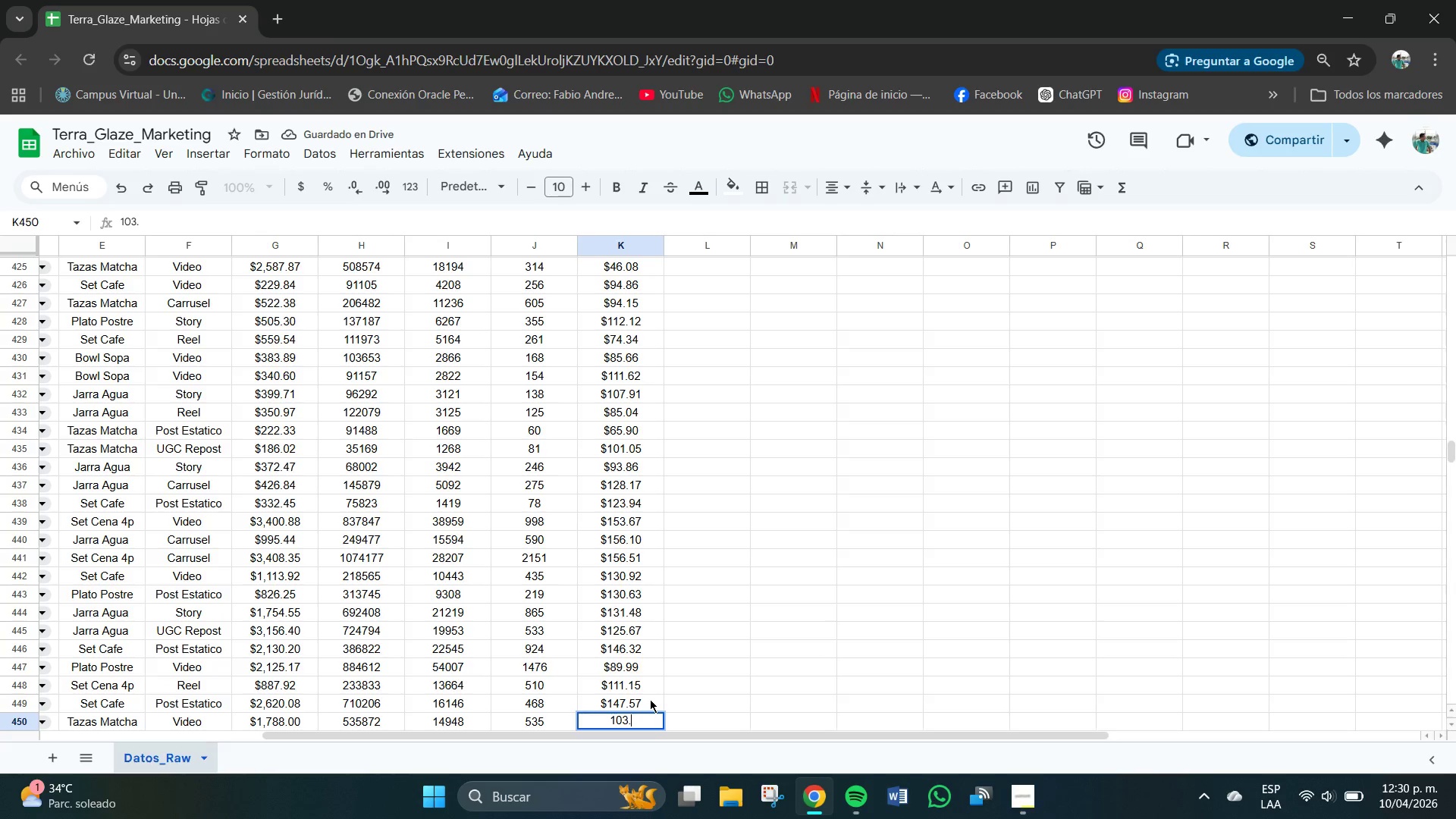 
key(Numpad5)
 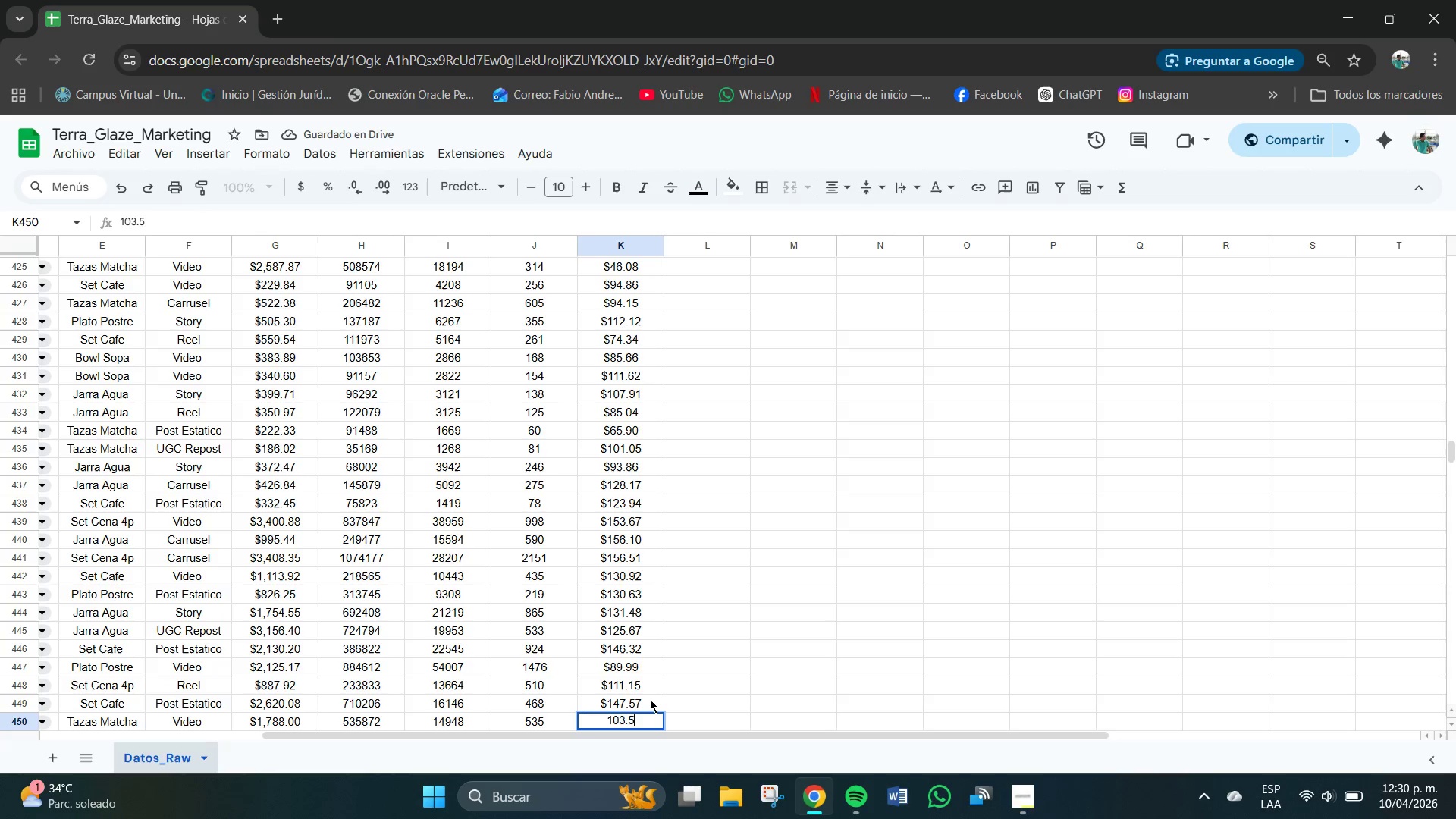 
key(Numpad1)
 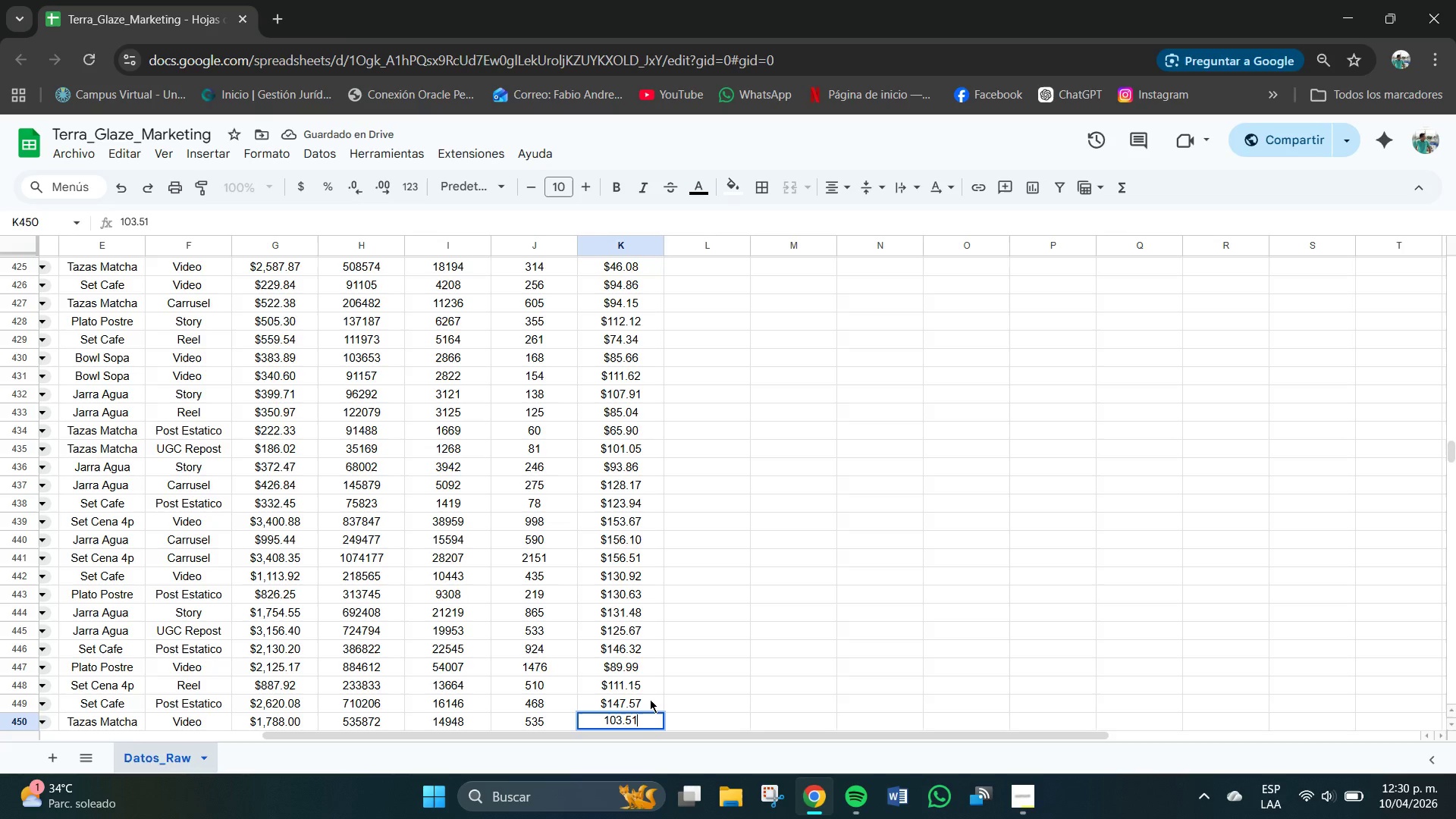 
key(NumpadEnter)
 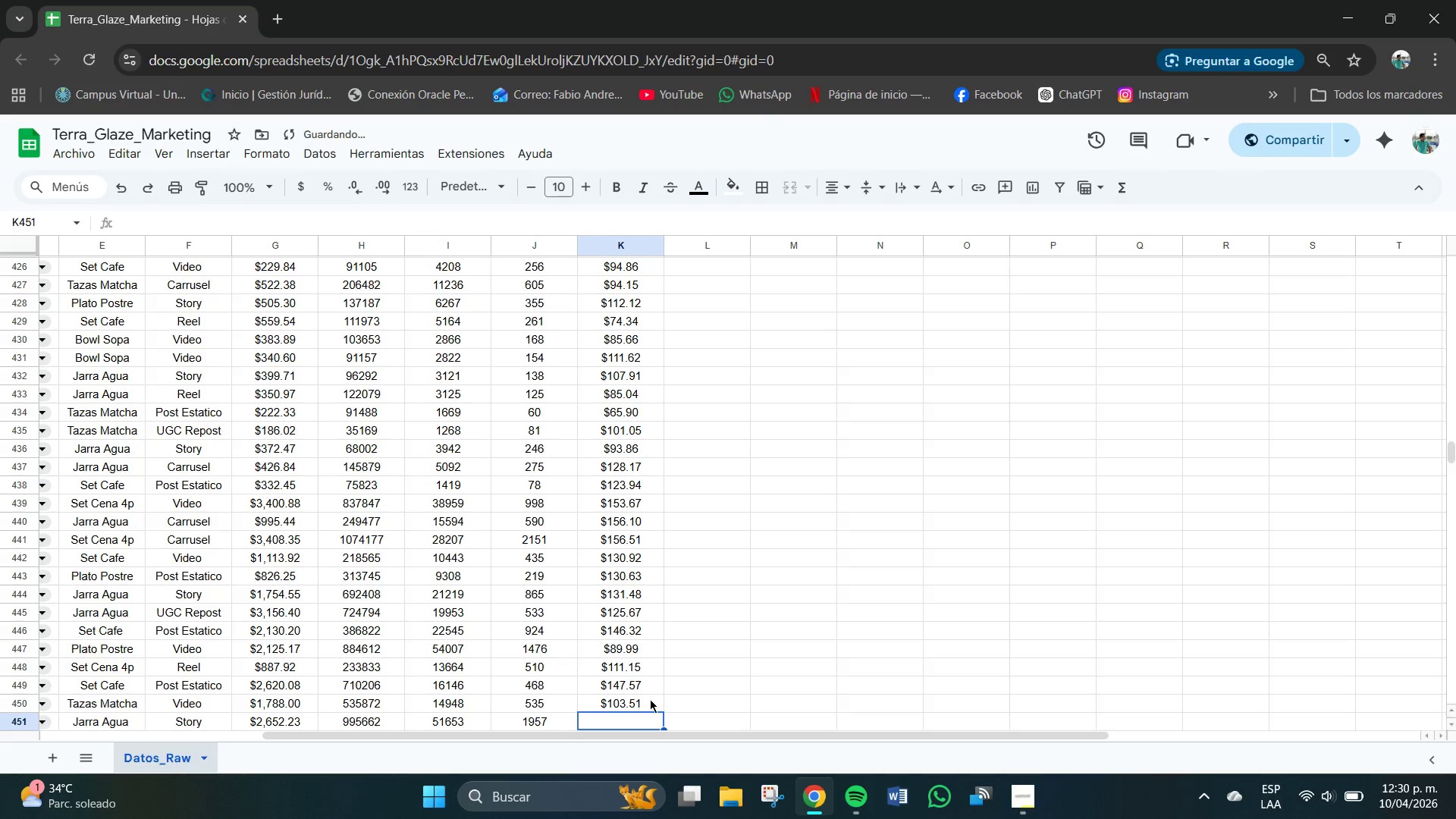 
key(Numpad1)
 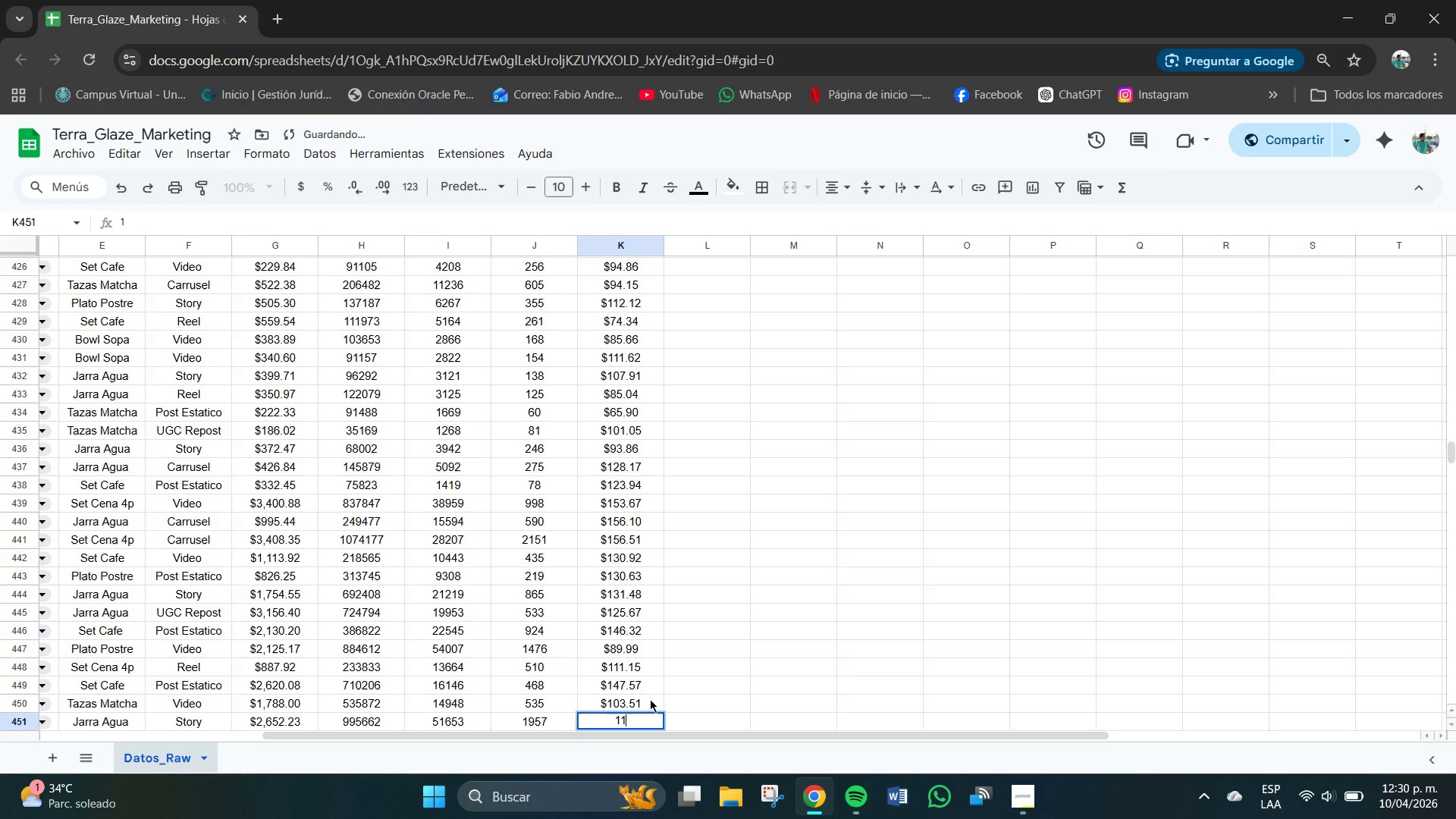 
key(Numpad1)
 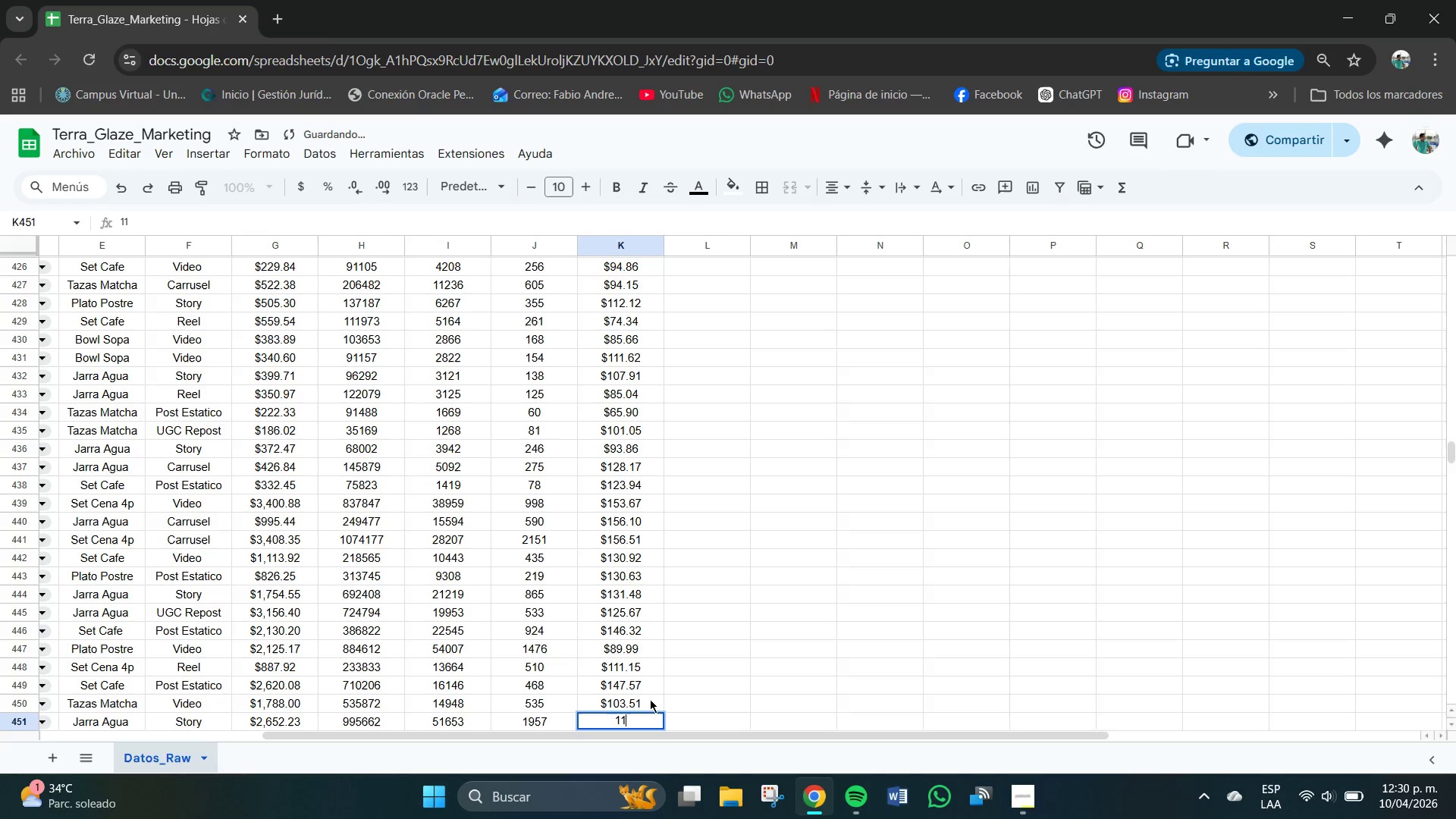 
key(Numpad9)
 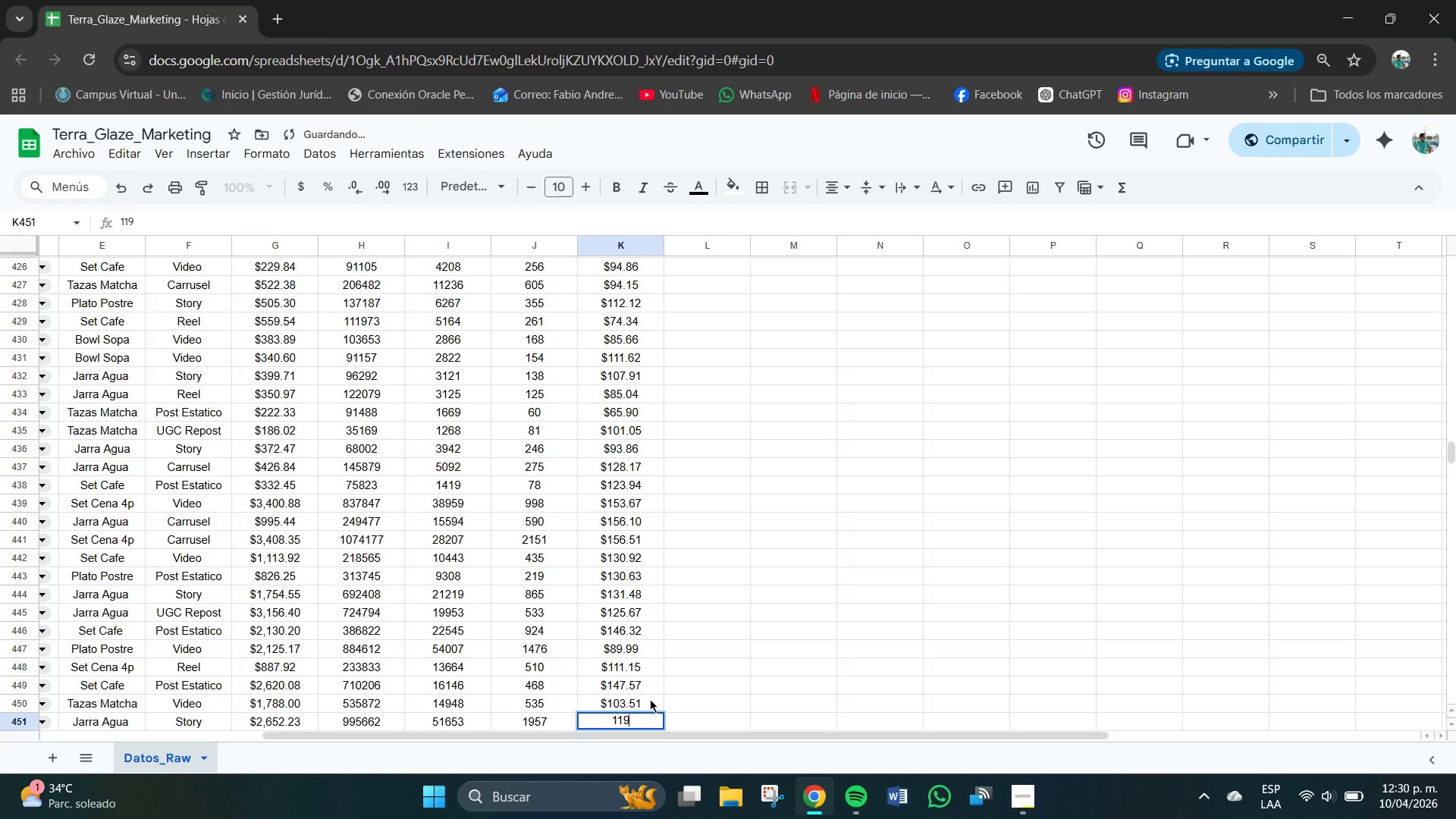 
key(NumpadDecimal)
 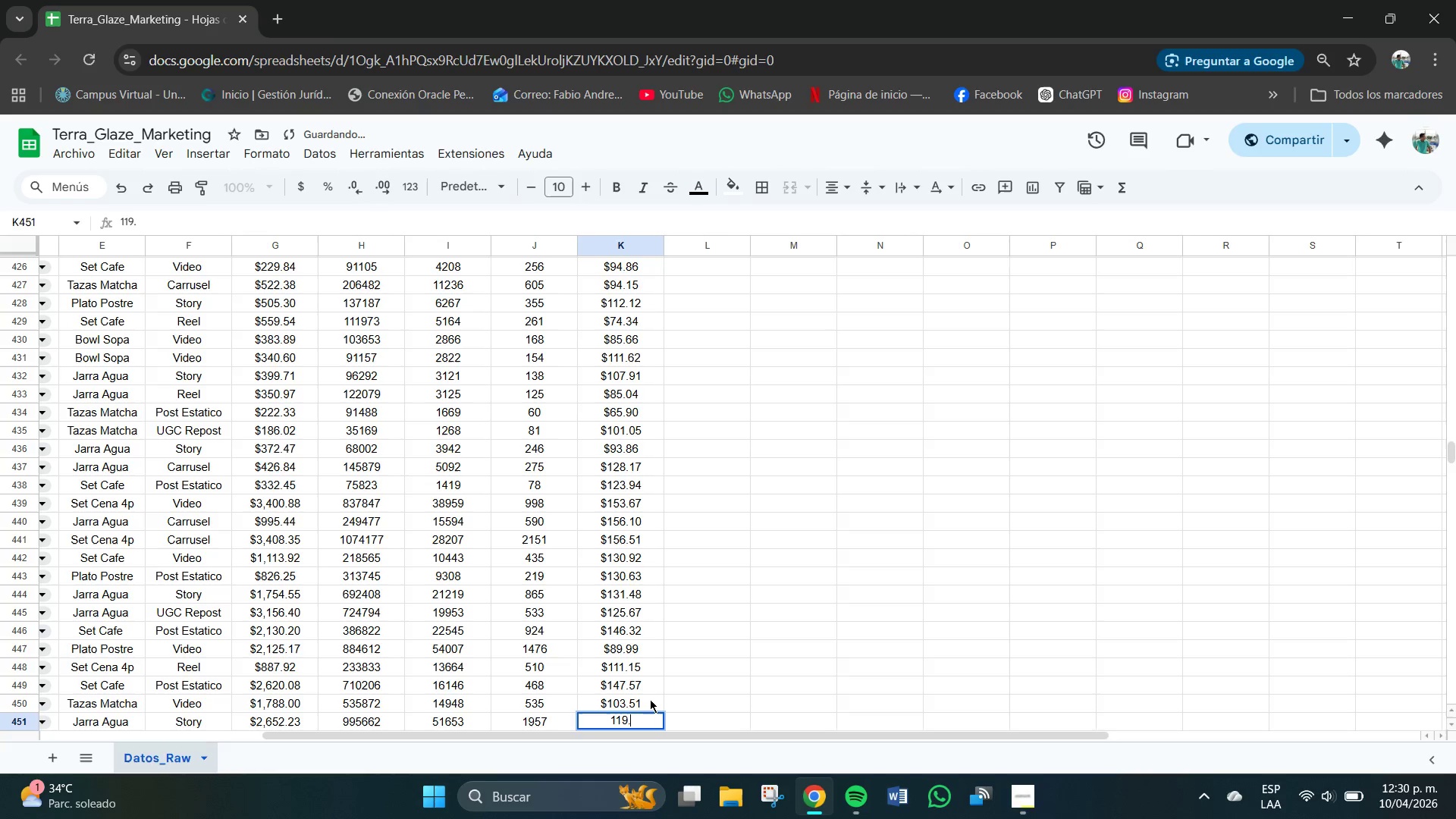 
key(Numpad5)
 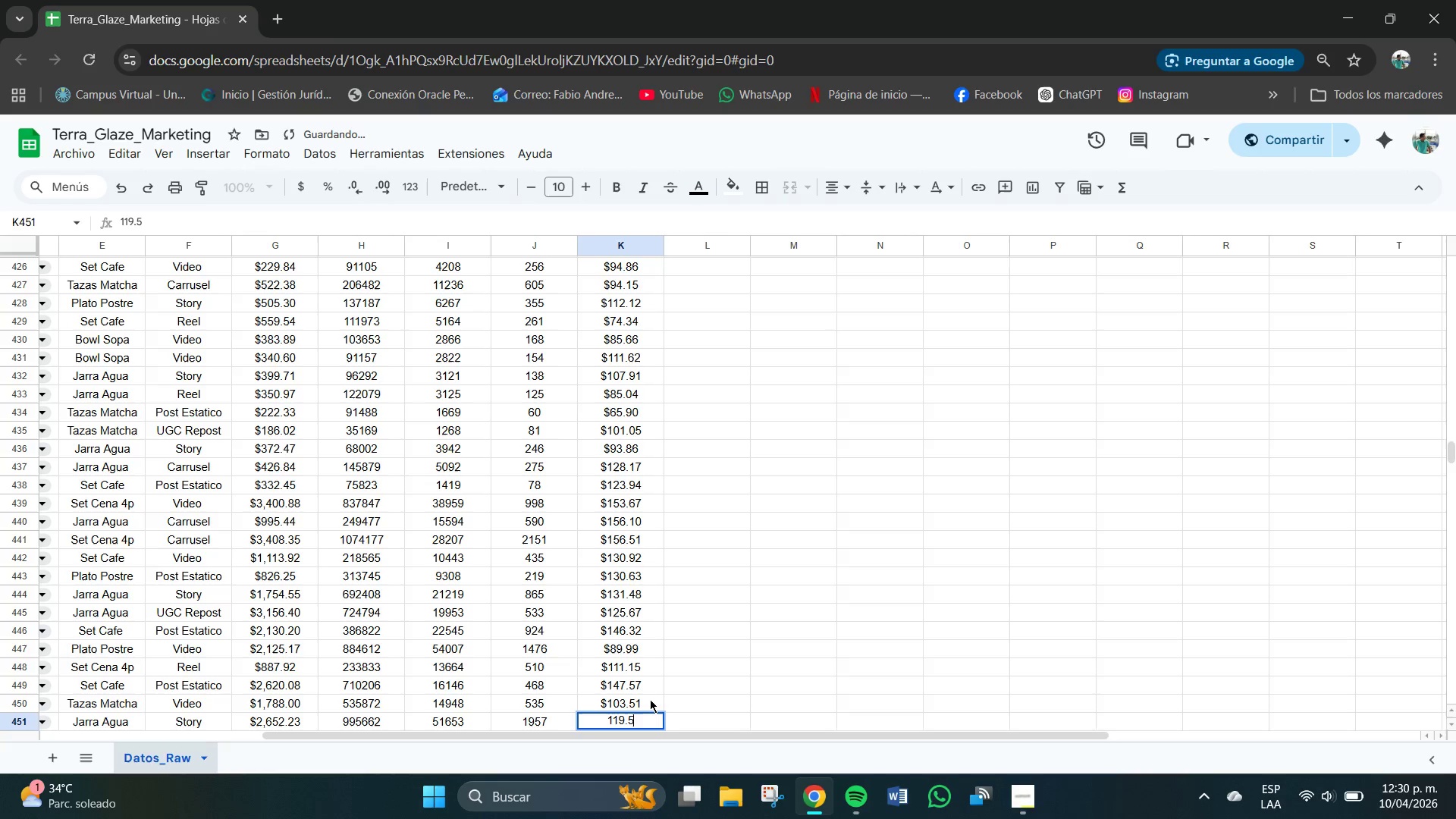 
key(Numpad8)
 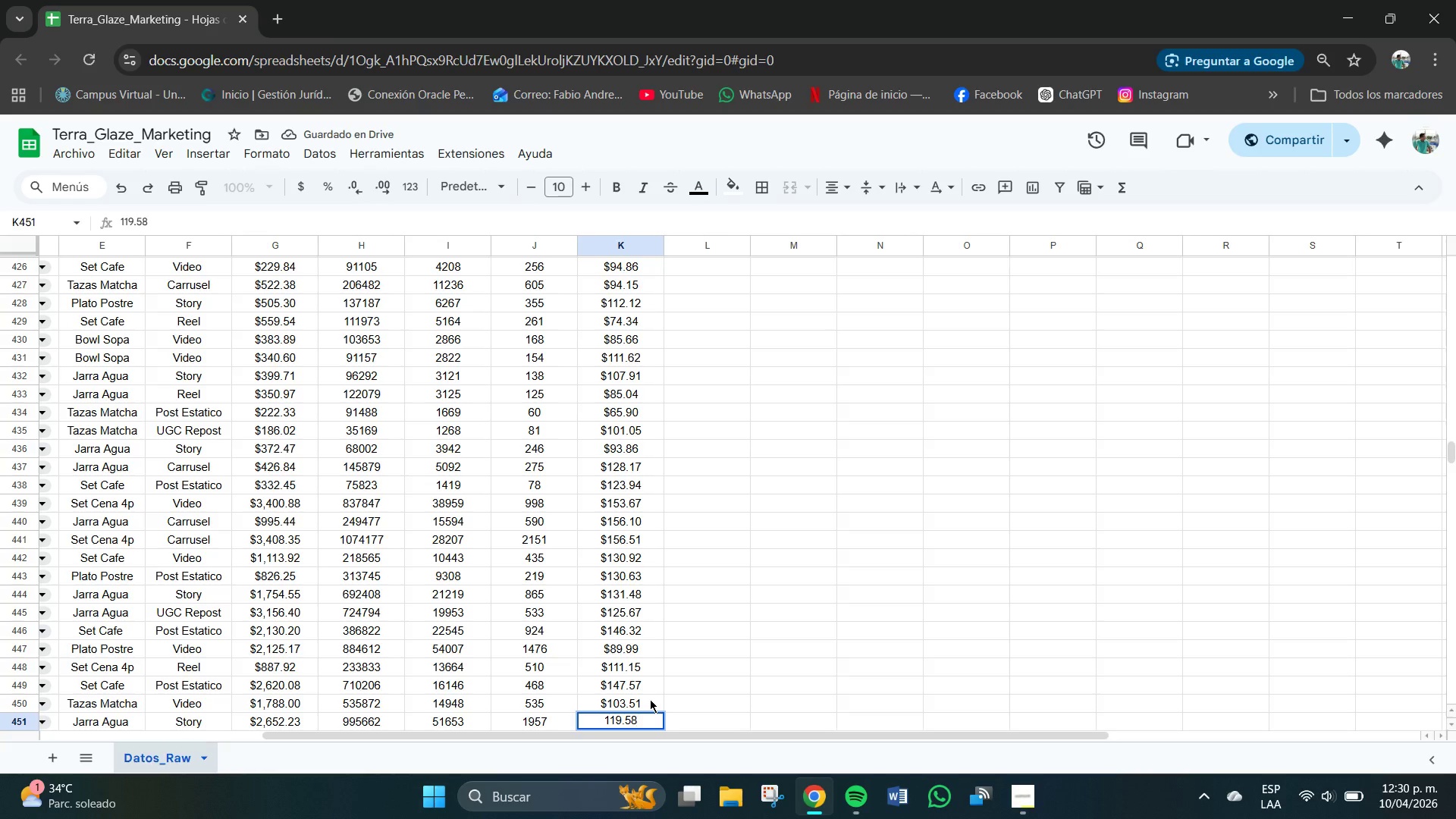 
key(NumpadEnter)
 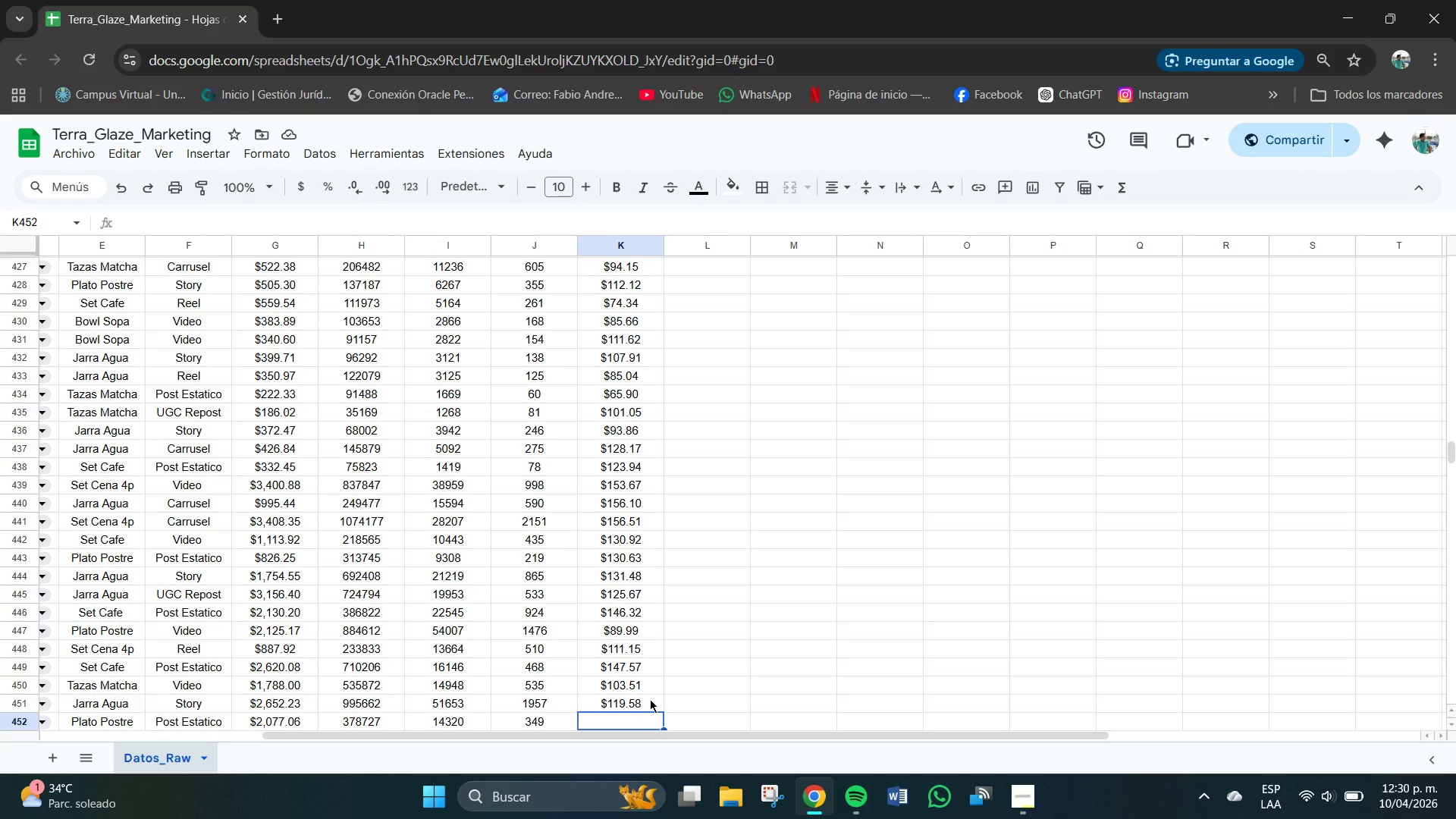 
wait(10.97)
 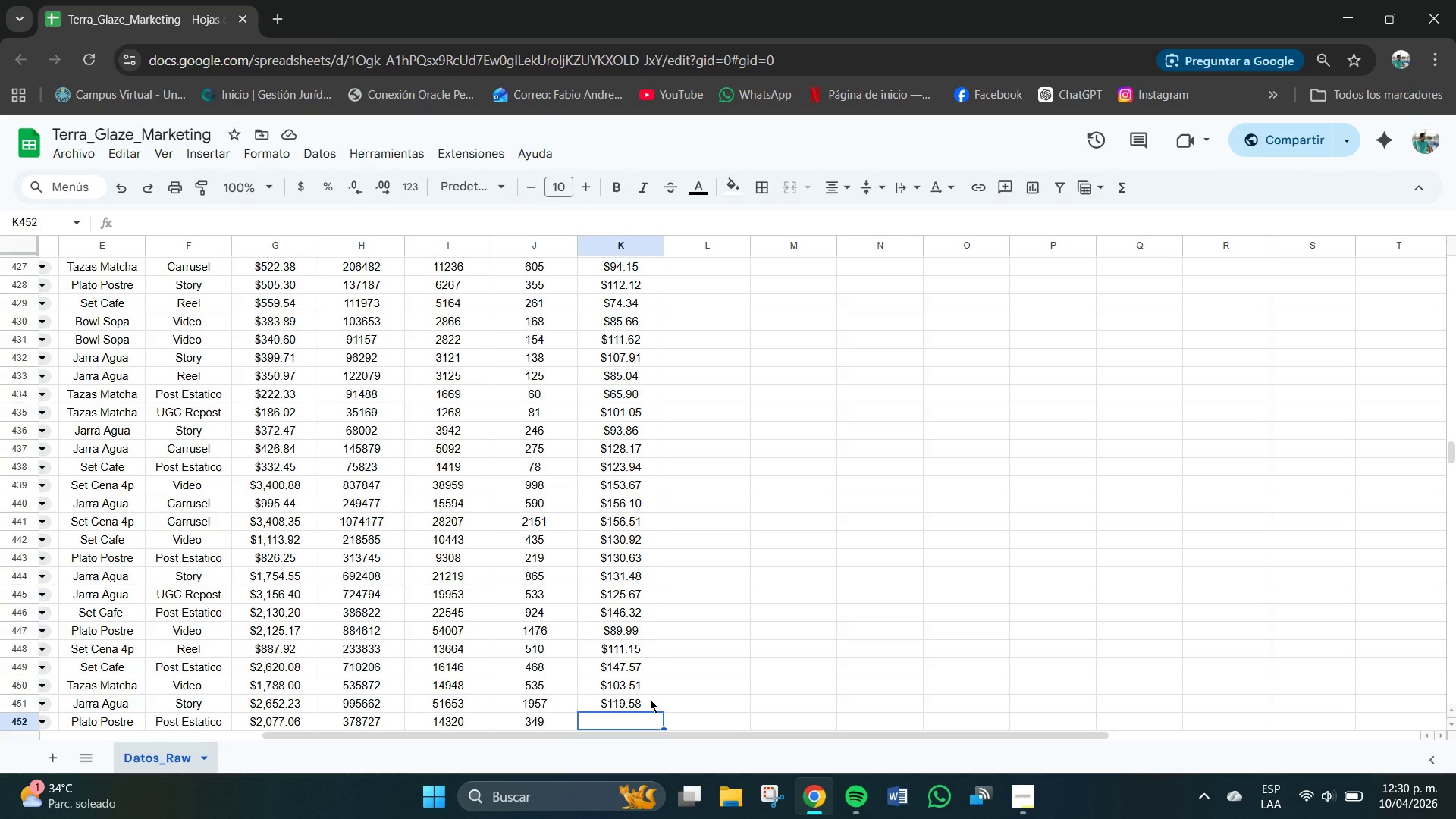 
double_click([635, 704])
 